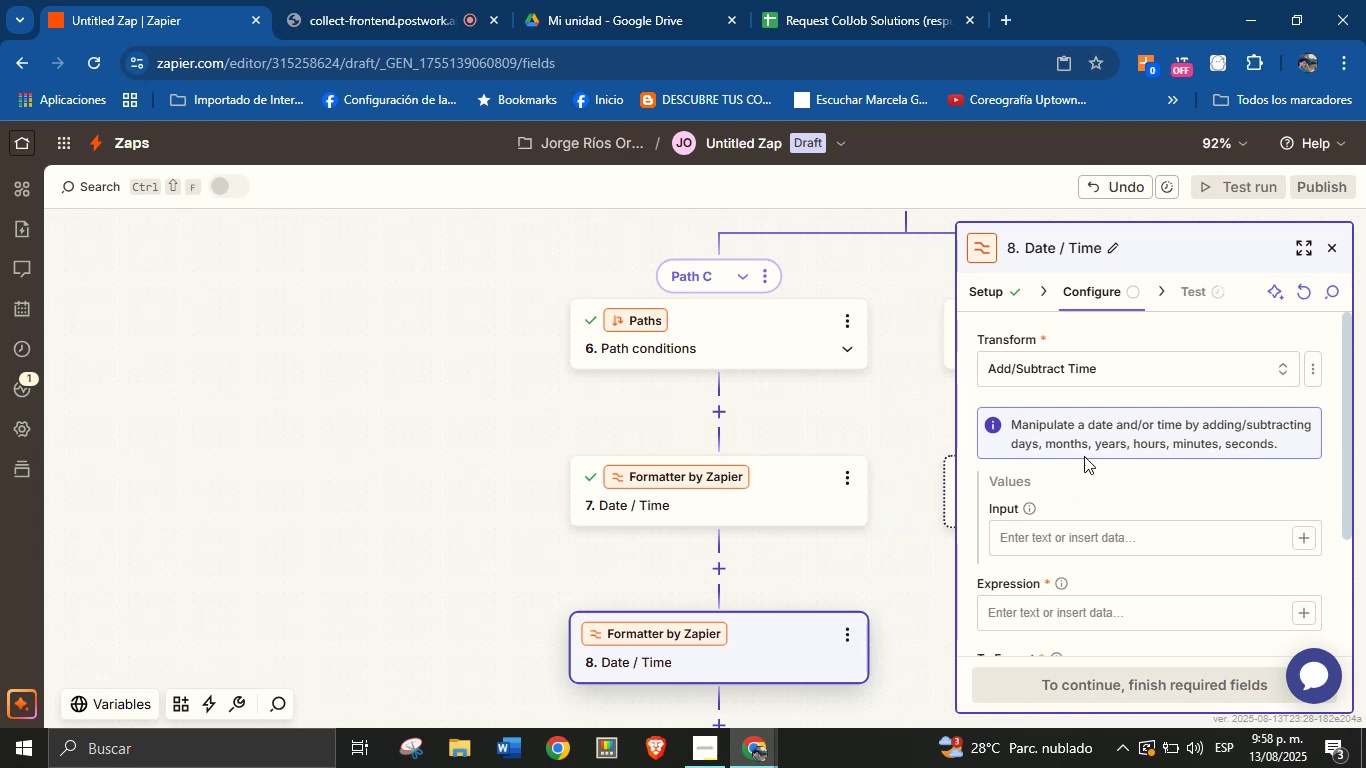 
wait(5.8)
 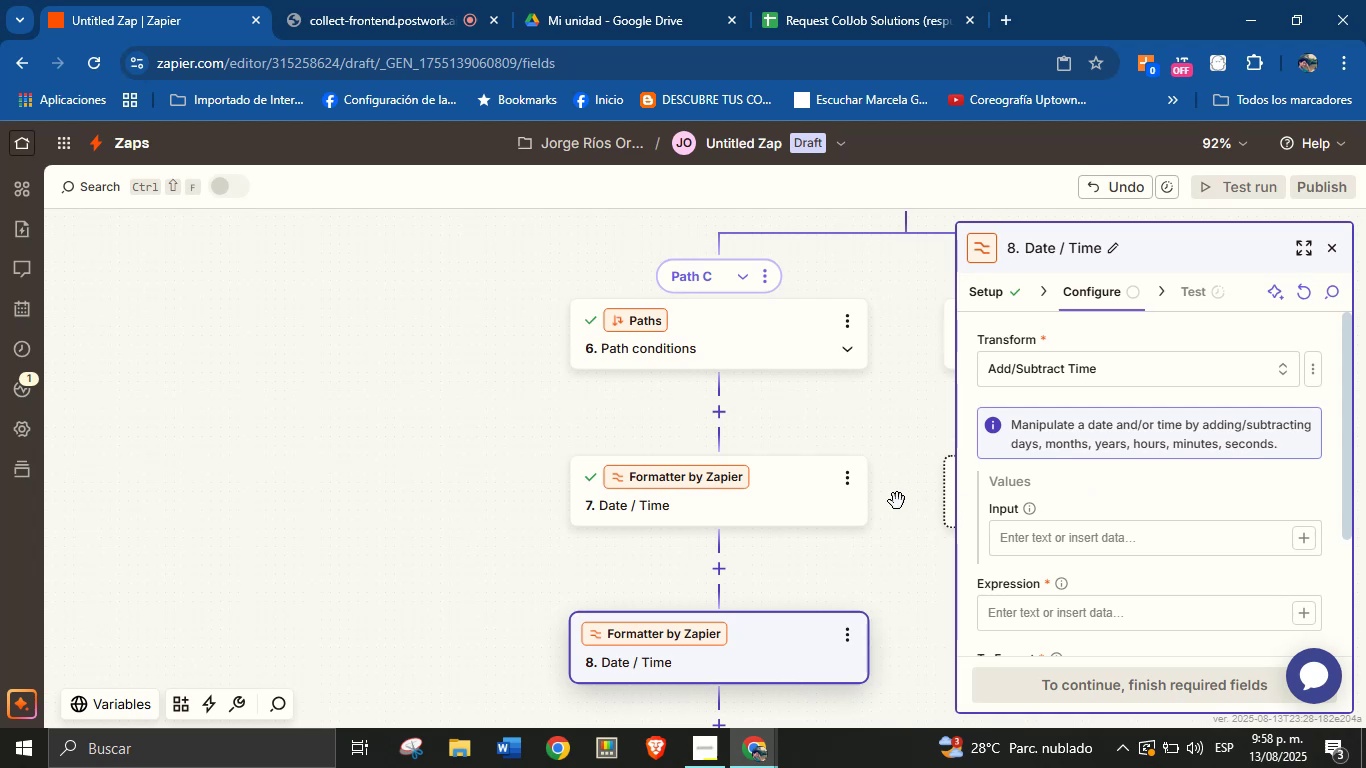 
left_click([1307, 537])
 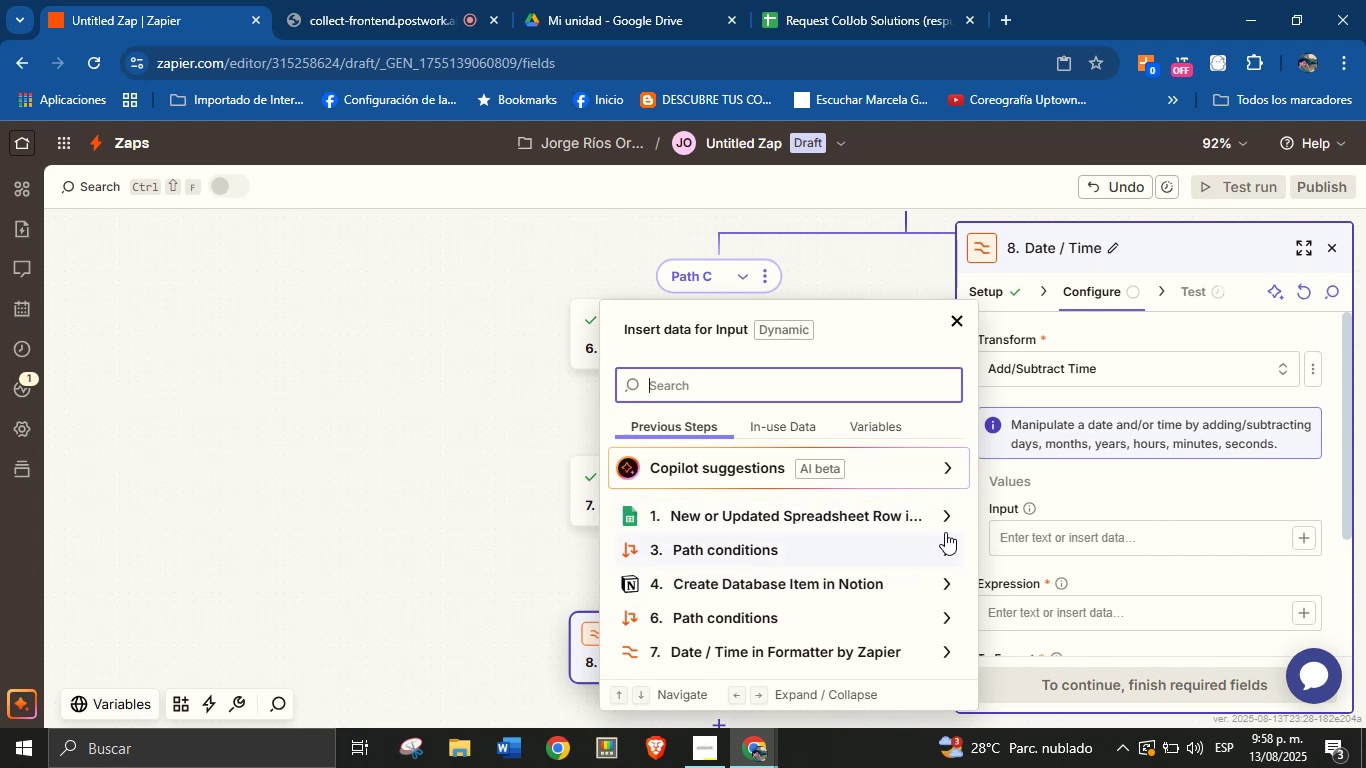 
scroll: coordinate [927, 531], scroll_direction: none, amount: 0.0
 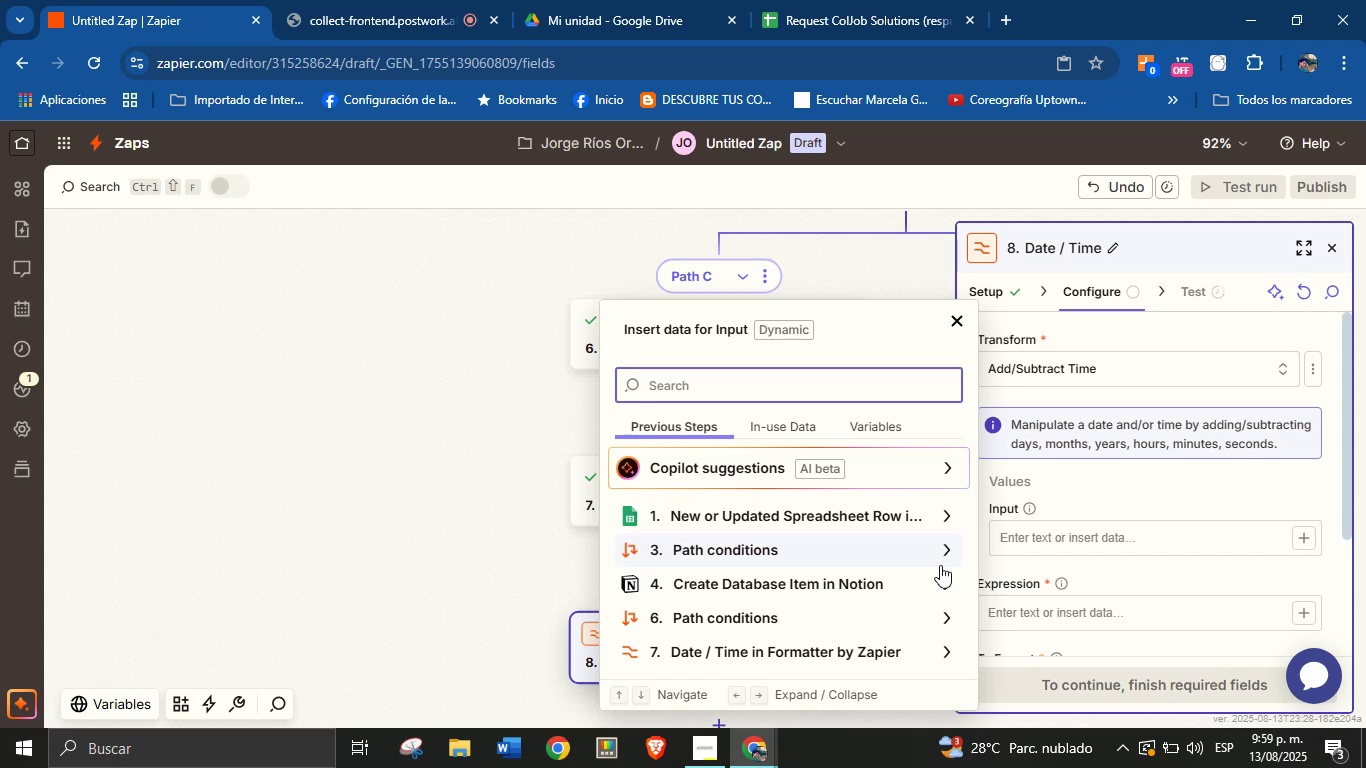 
wait(13.73)
 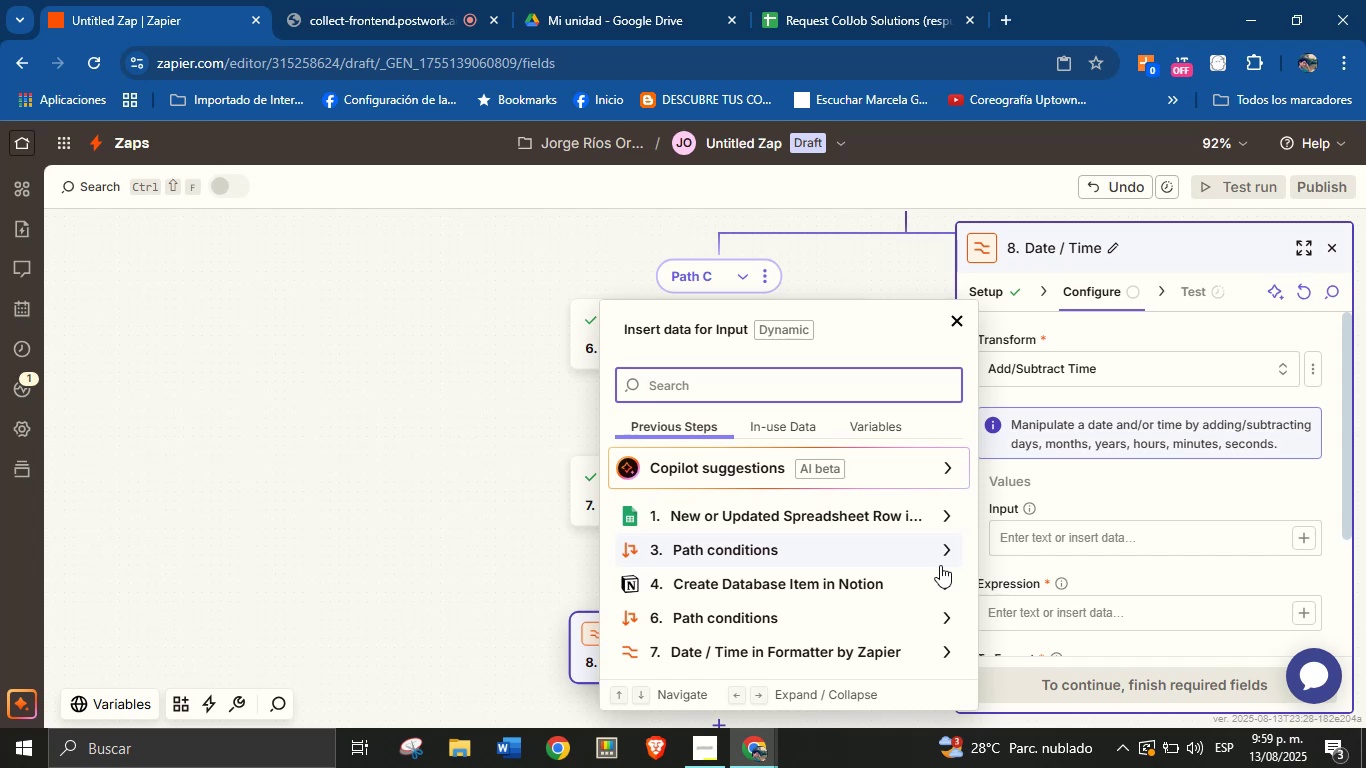 
left_click([948, 586])
 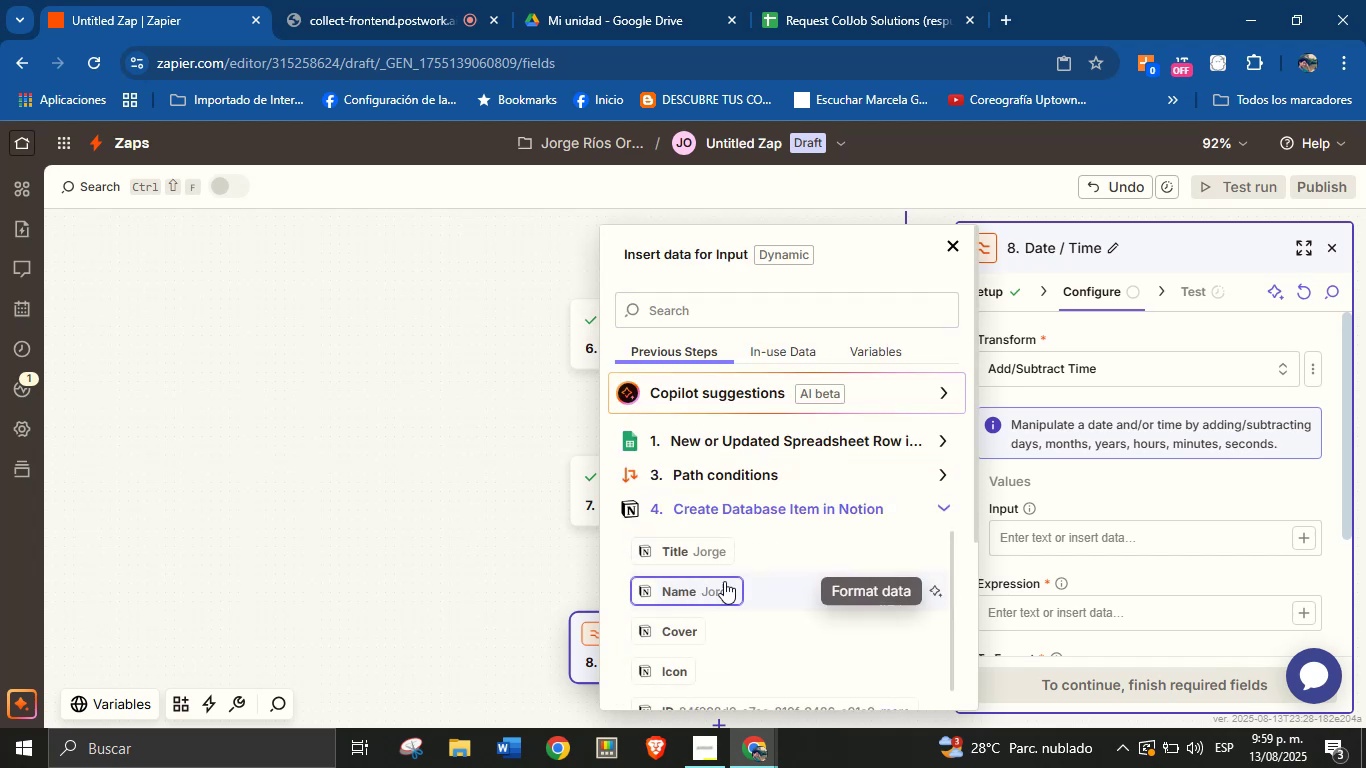 
scroll: coordinate [719, 570], scroll_direction: down, amount: 1.0
 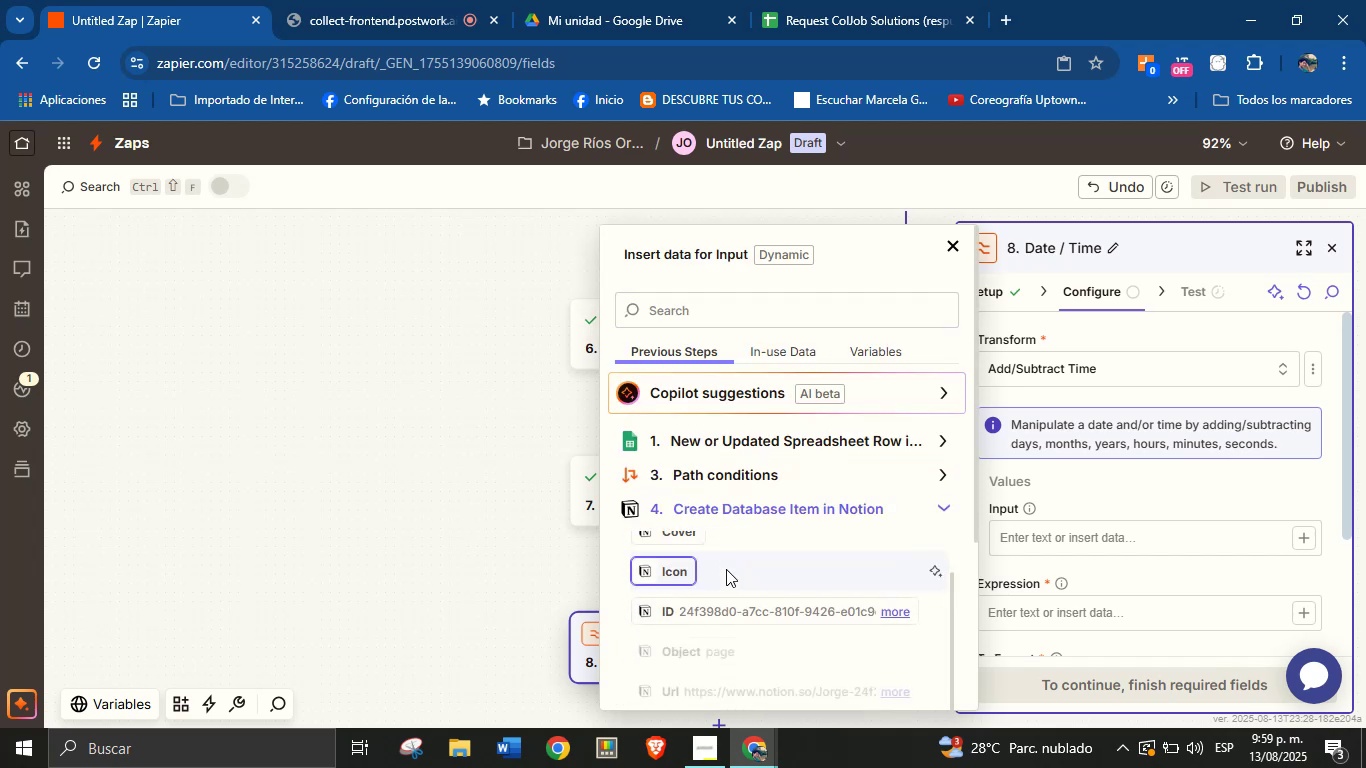 
scroll: coordinate [735, 567], scroll_direction: up, amount: 1.0
 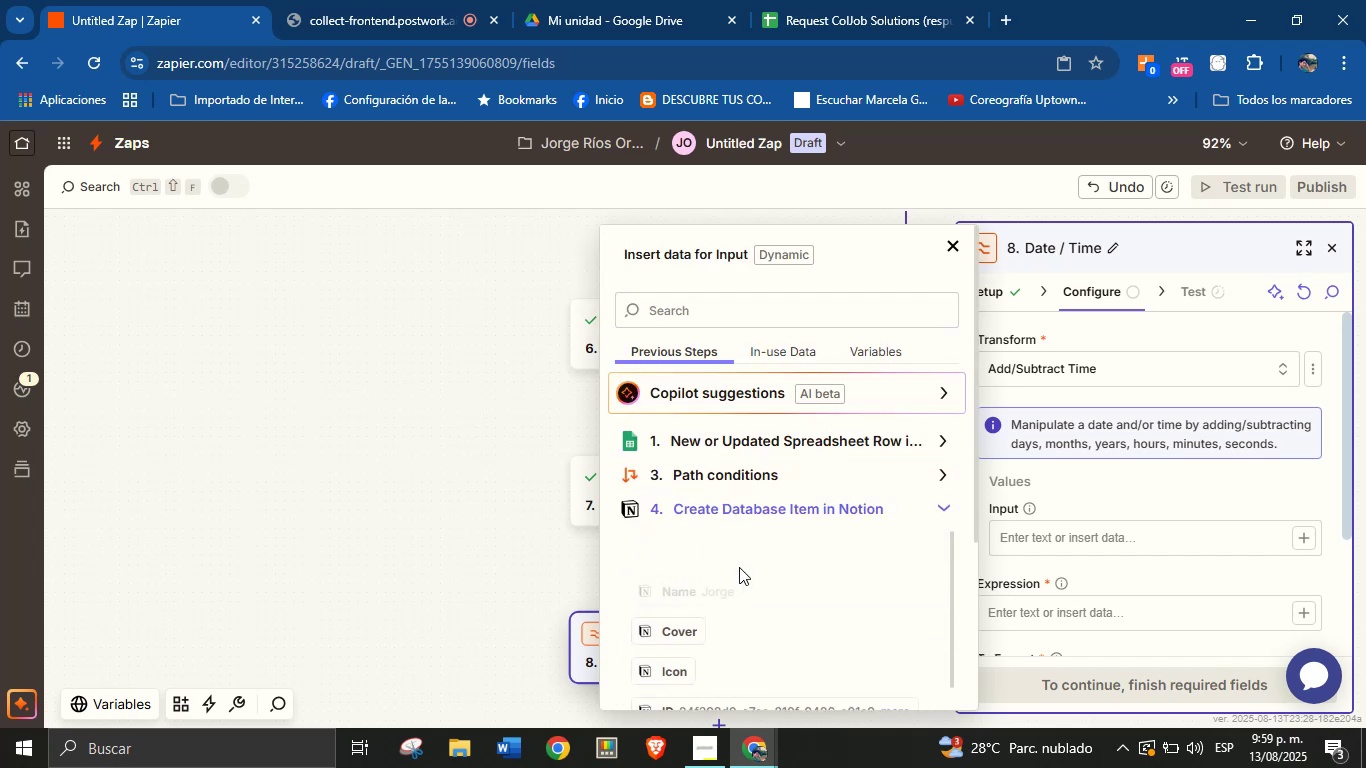 
scroll: coordinate [784, 578], scroll_direction: down, amount: 8.0
 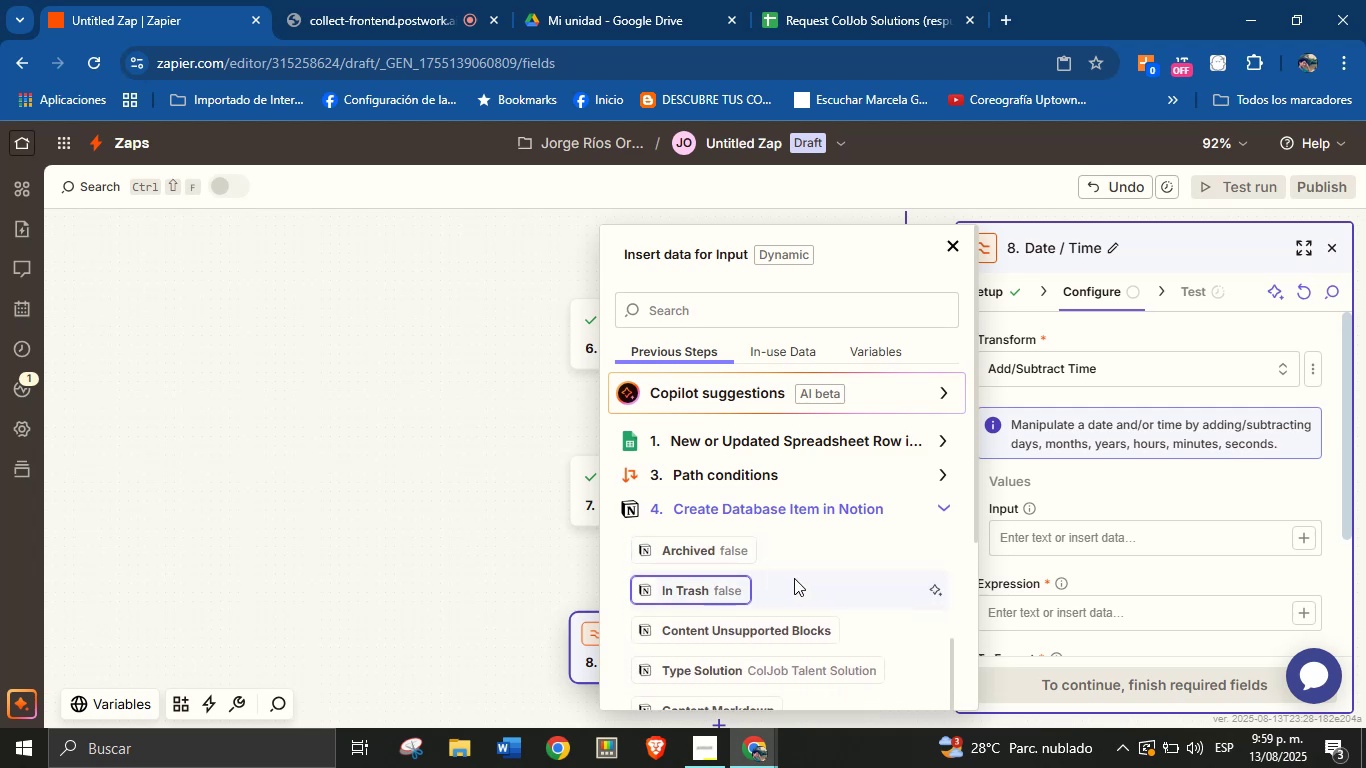 
scroll: coordinate [825, 605], scroll_direction: down, amount: 7.0
 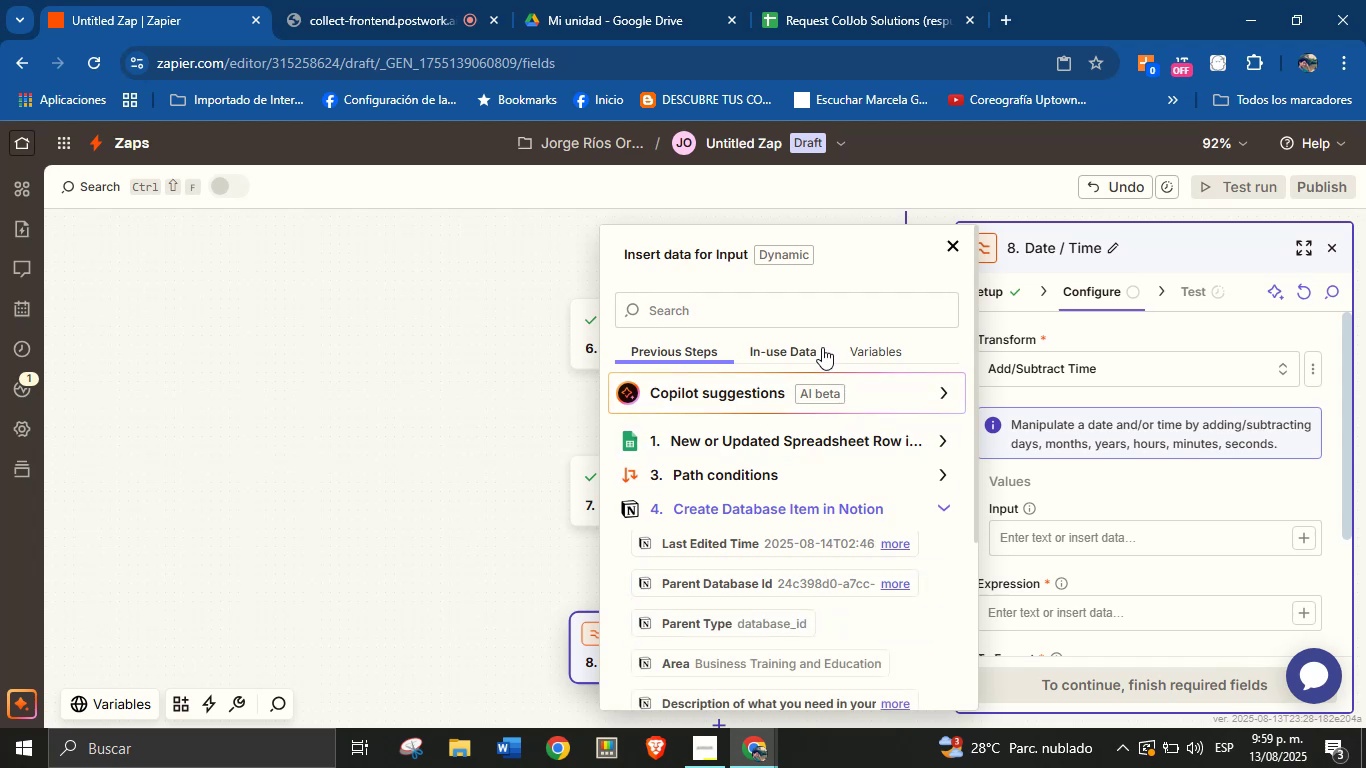 
scroll: coordinate [813, 332], scroll_direction: up, amount: 1.0
 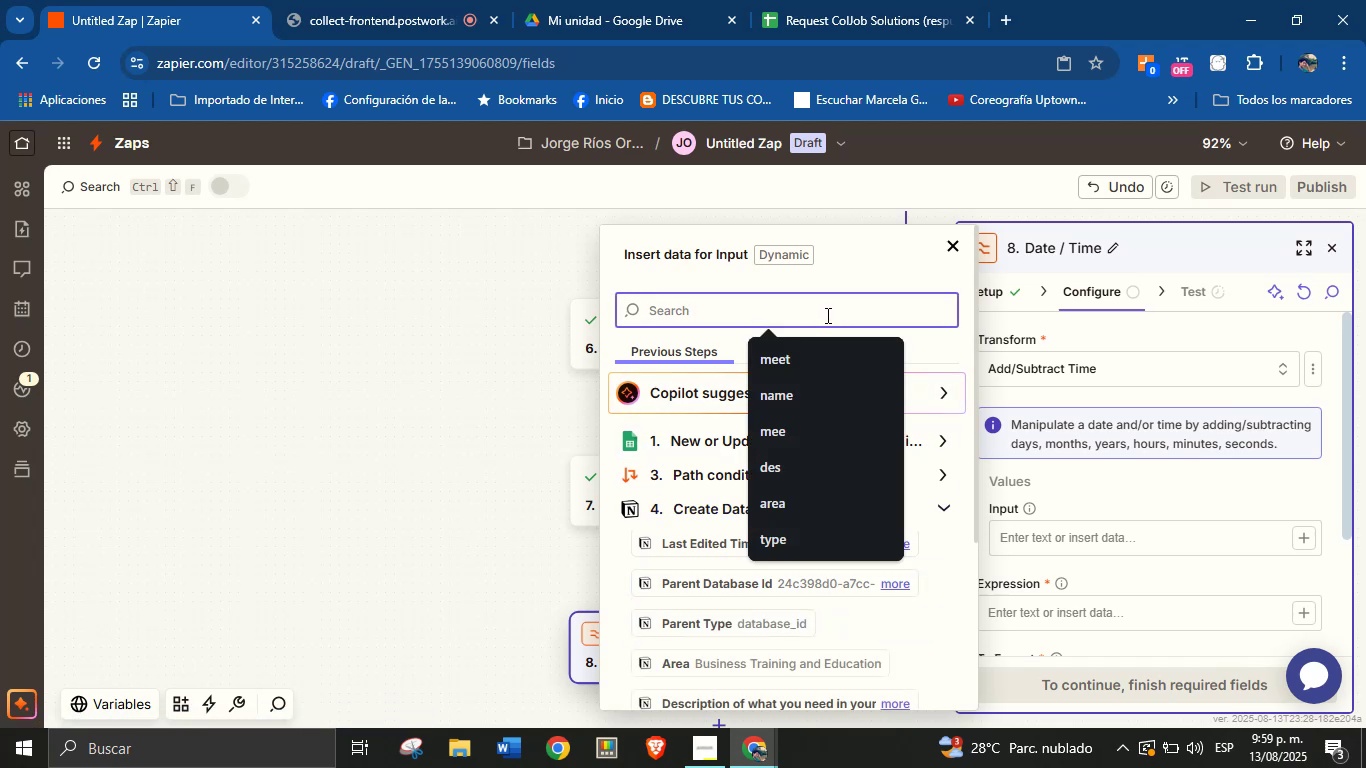 
type(meet)
 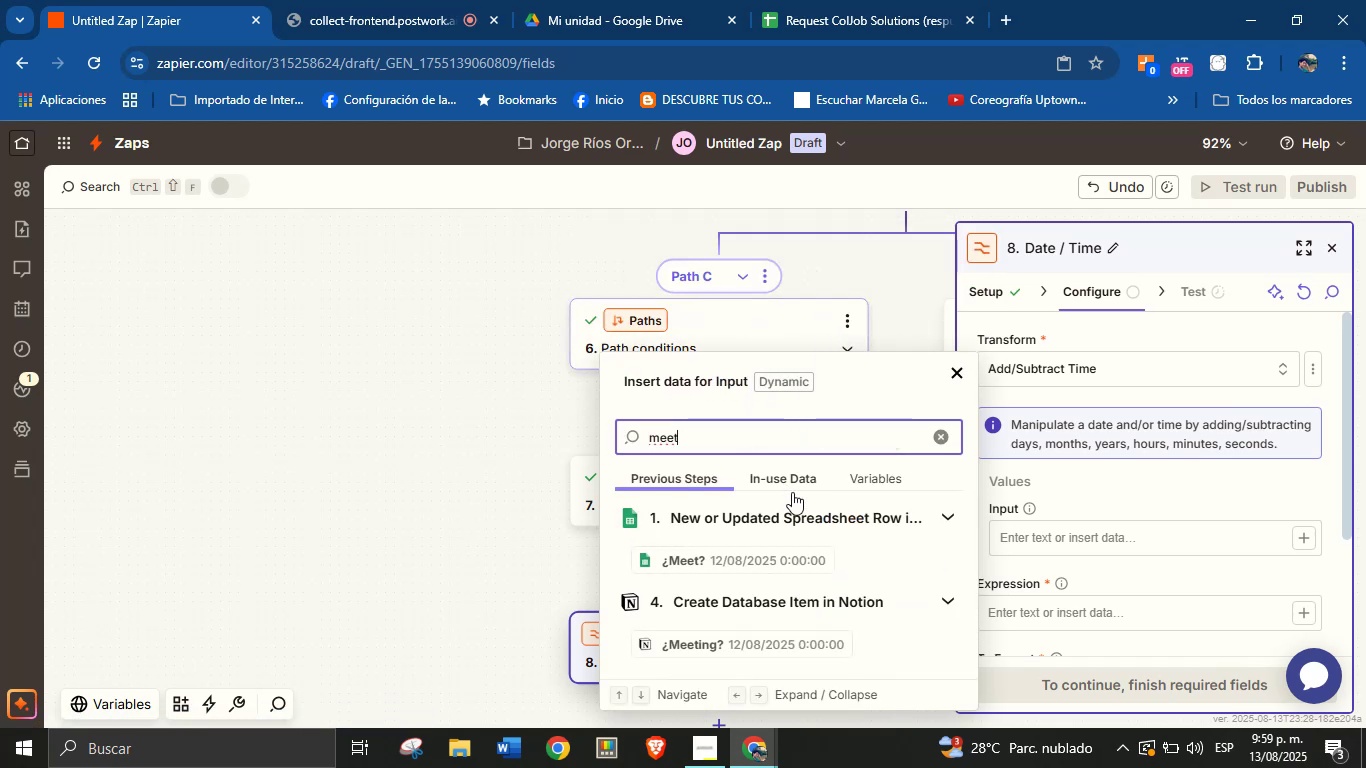 
left_click([783, 560])
 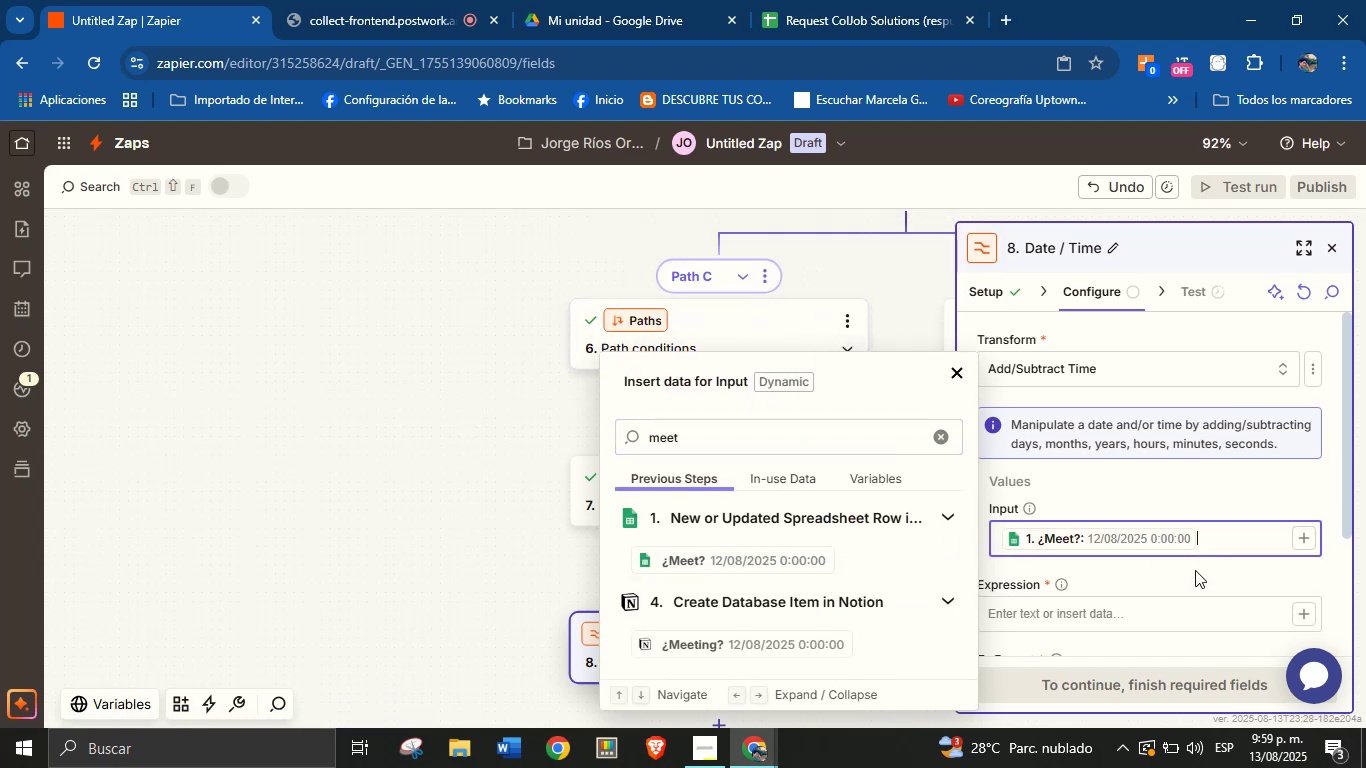 
left_click([1195, 572])
 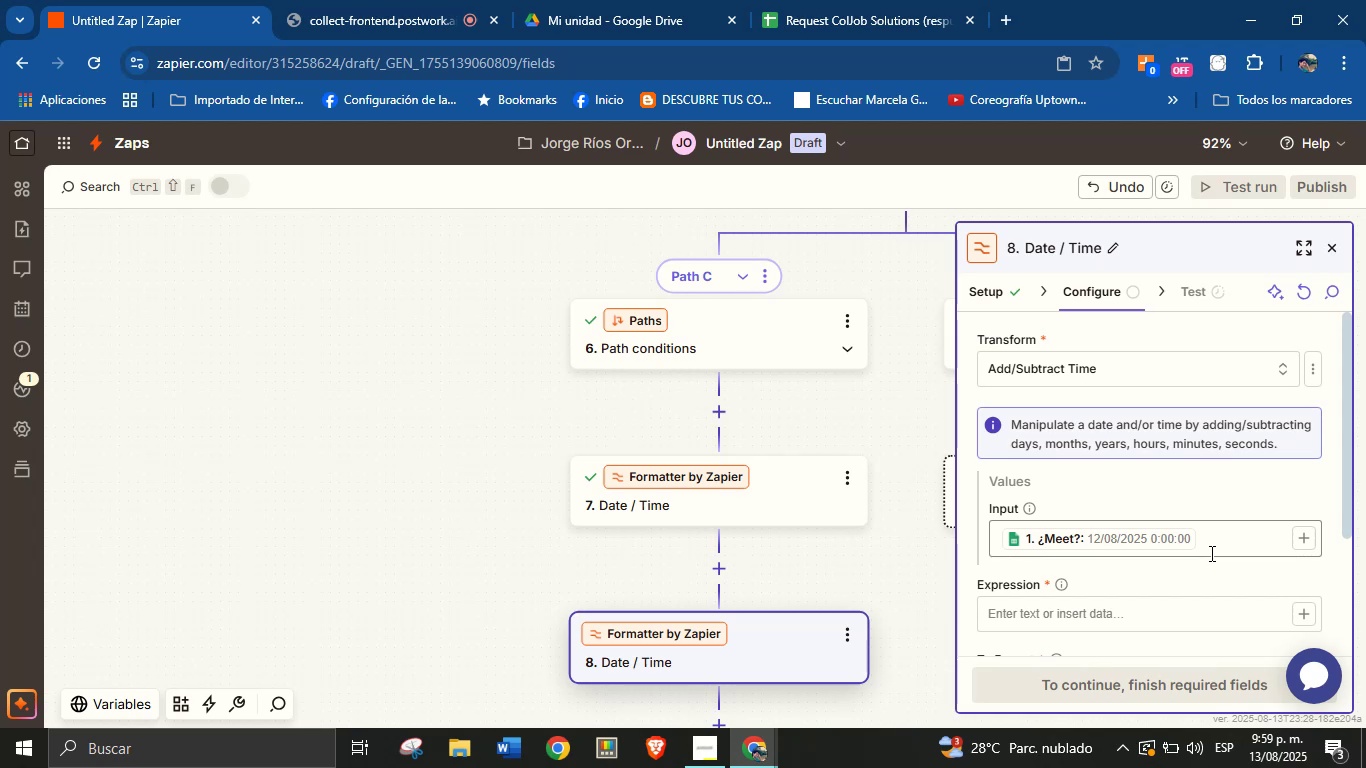 
left_click([1186, 576])
 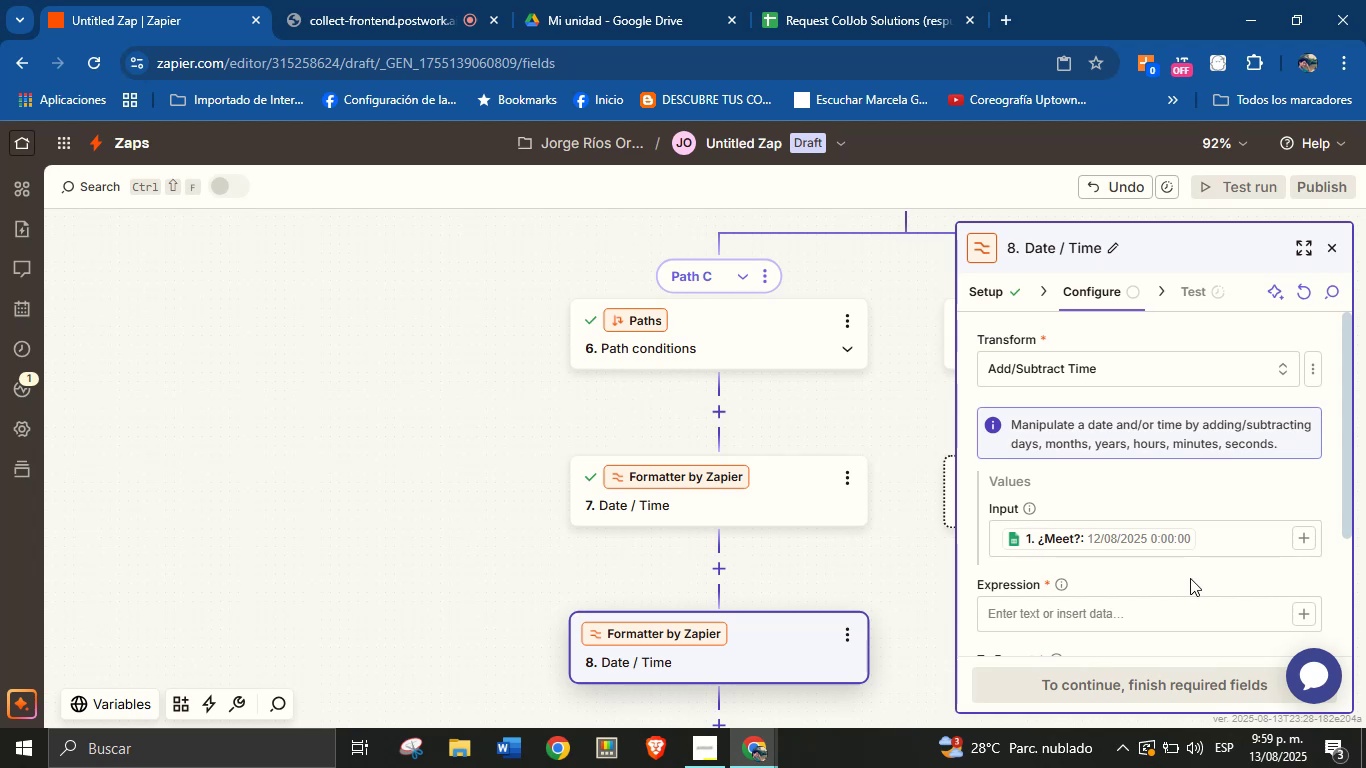 
scroll: coordinate [1200, 580], scroll_direction: down, amount: 1.0
 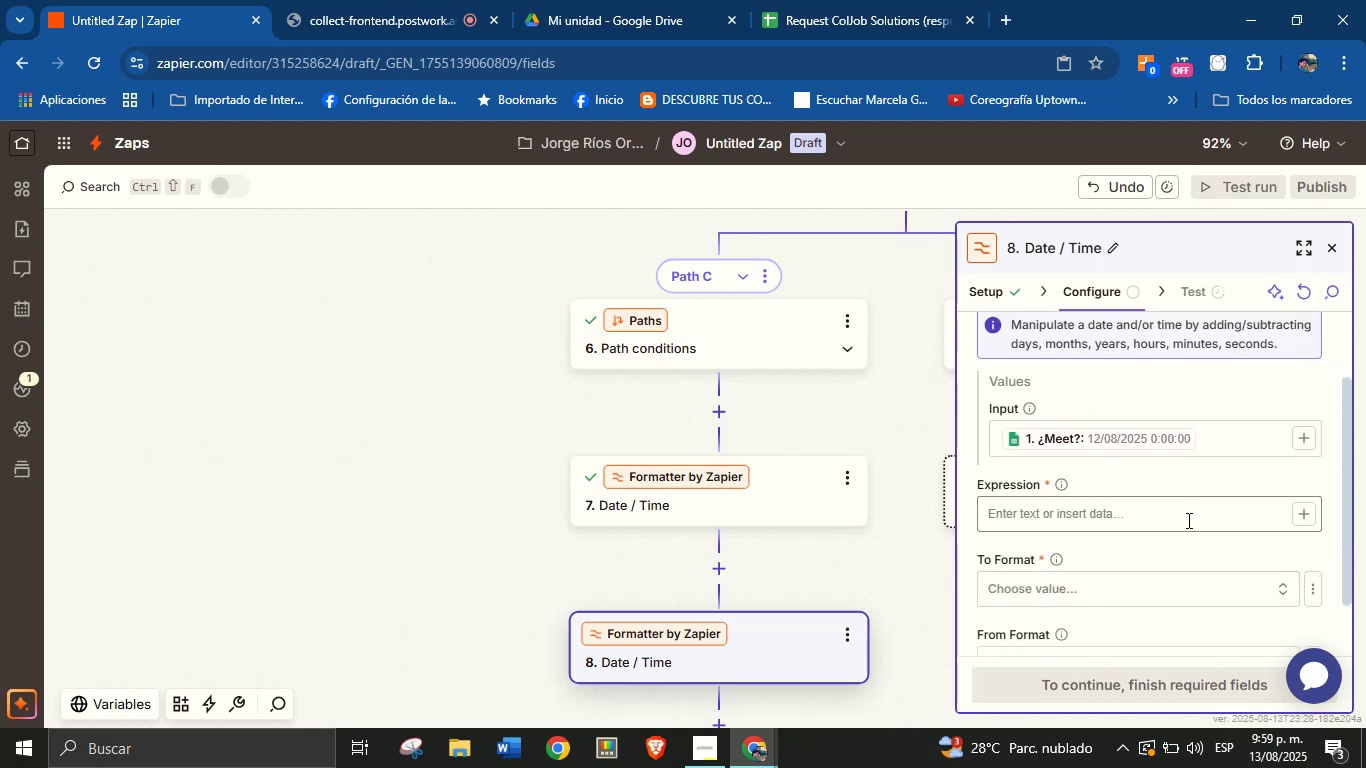 
left_click([1187, 523])
 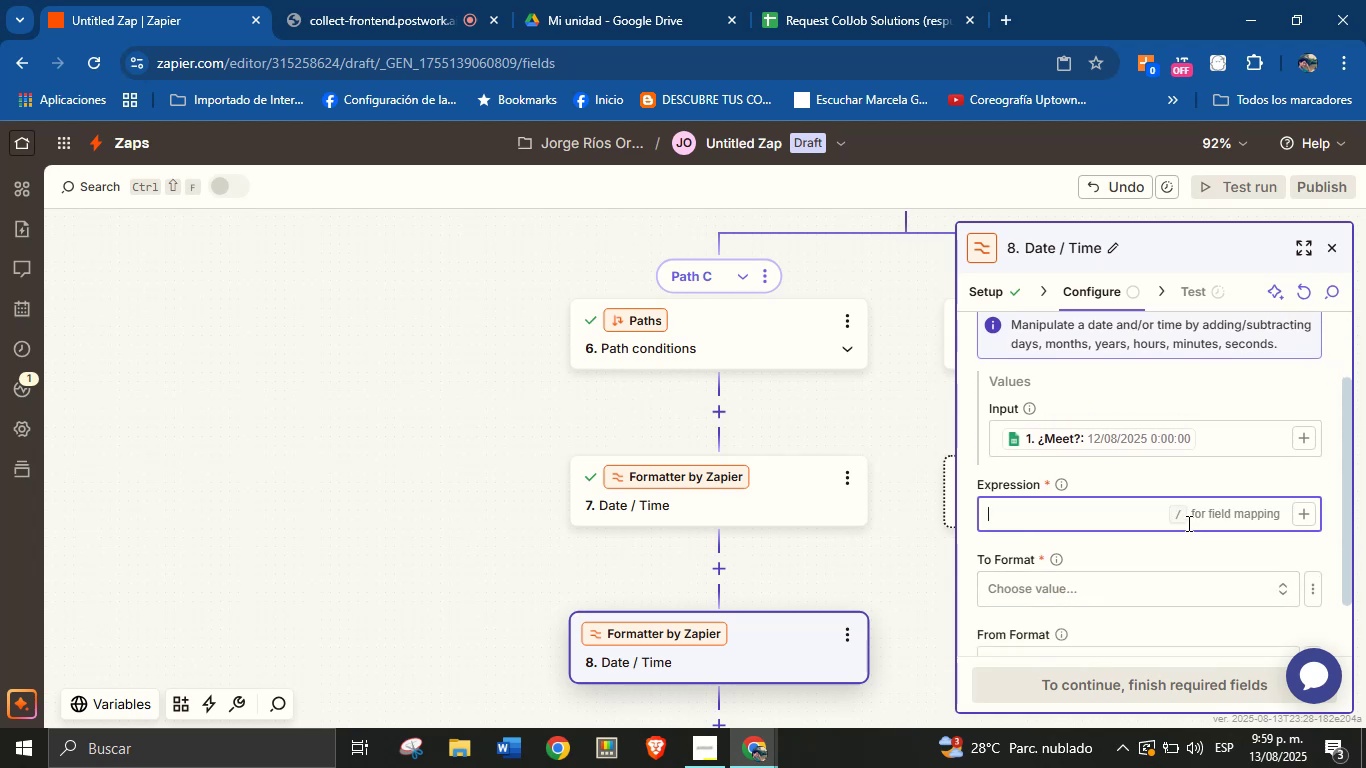 
key(CapsLock)
 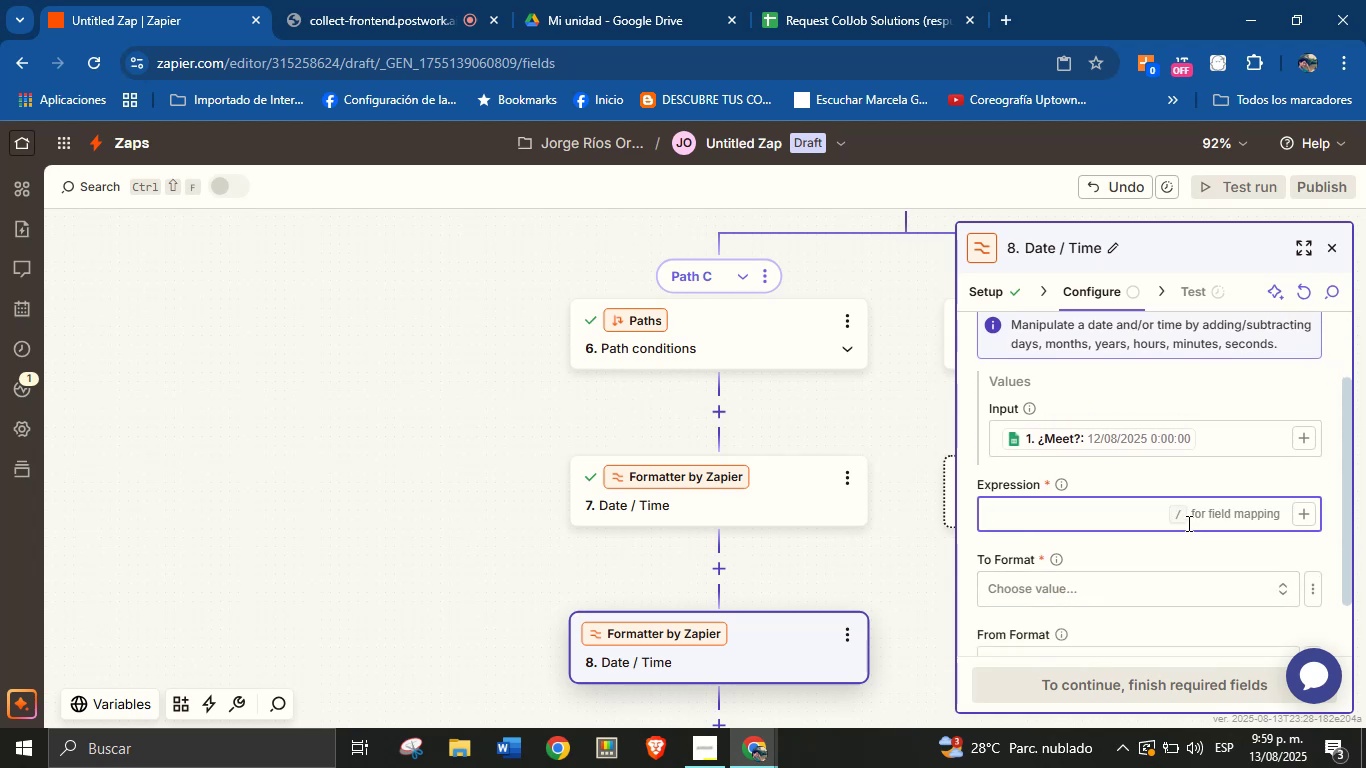 
key(M)
 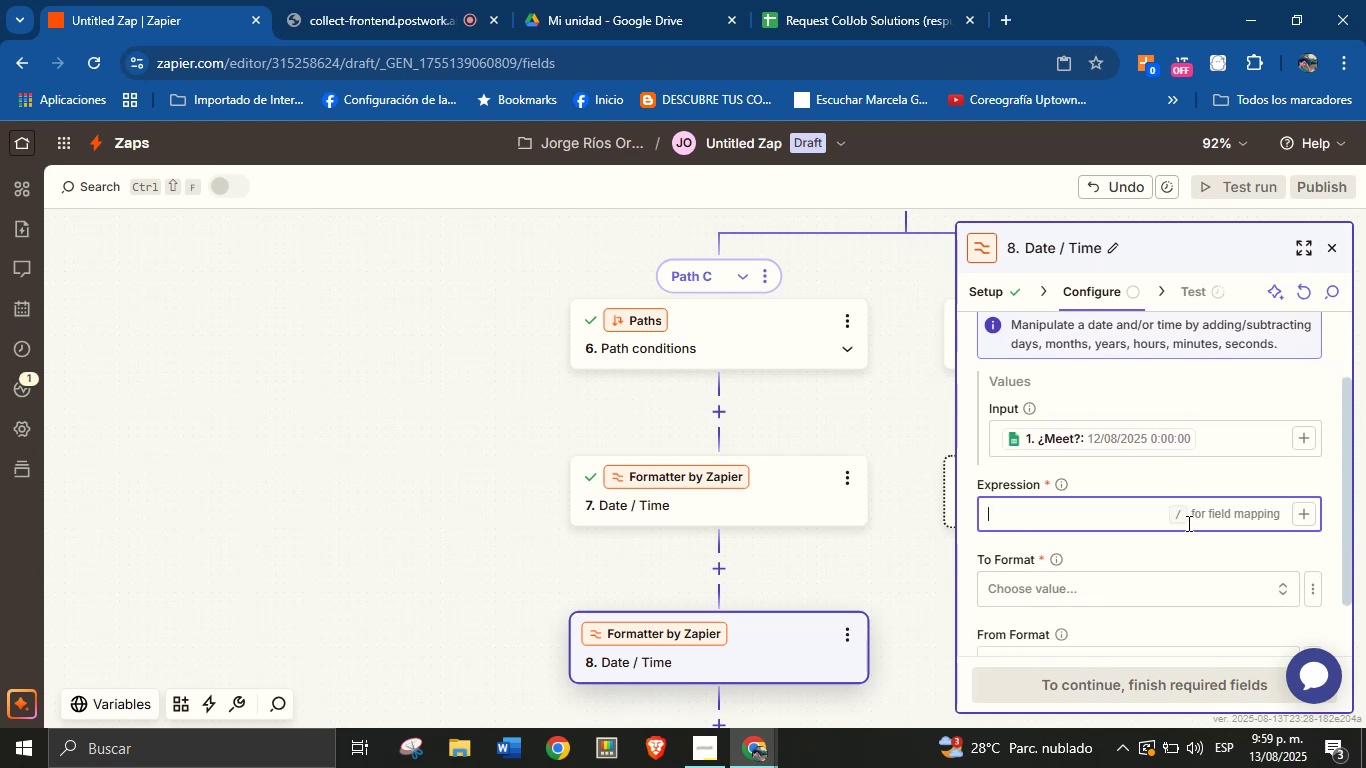 
key(CapsLock)
 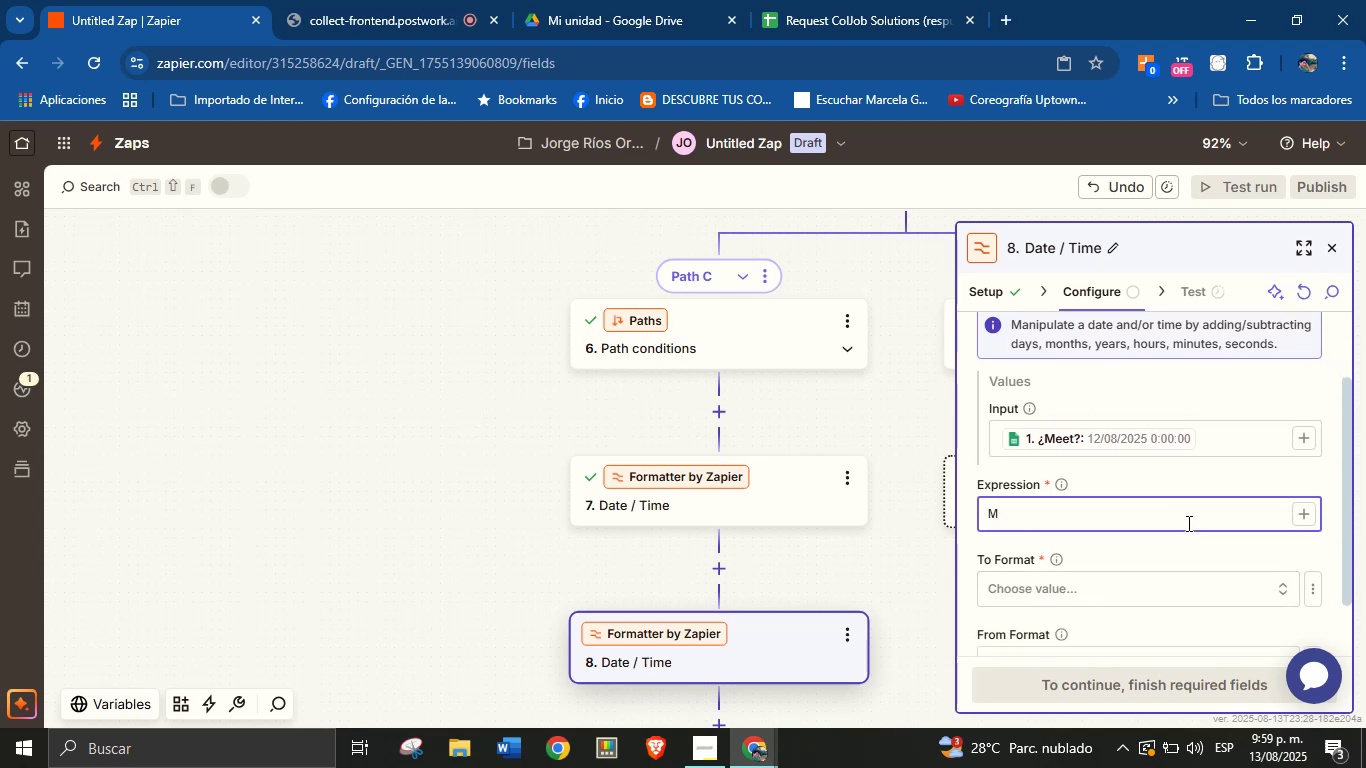 
key(Backspace)
 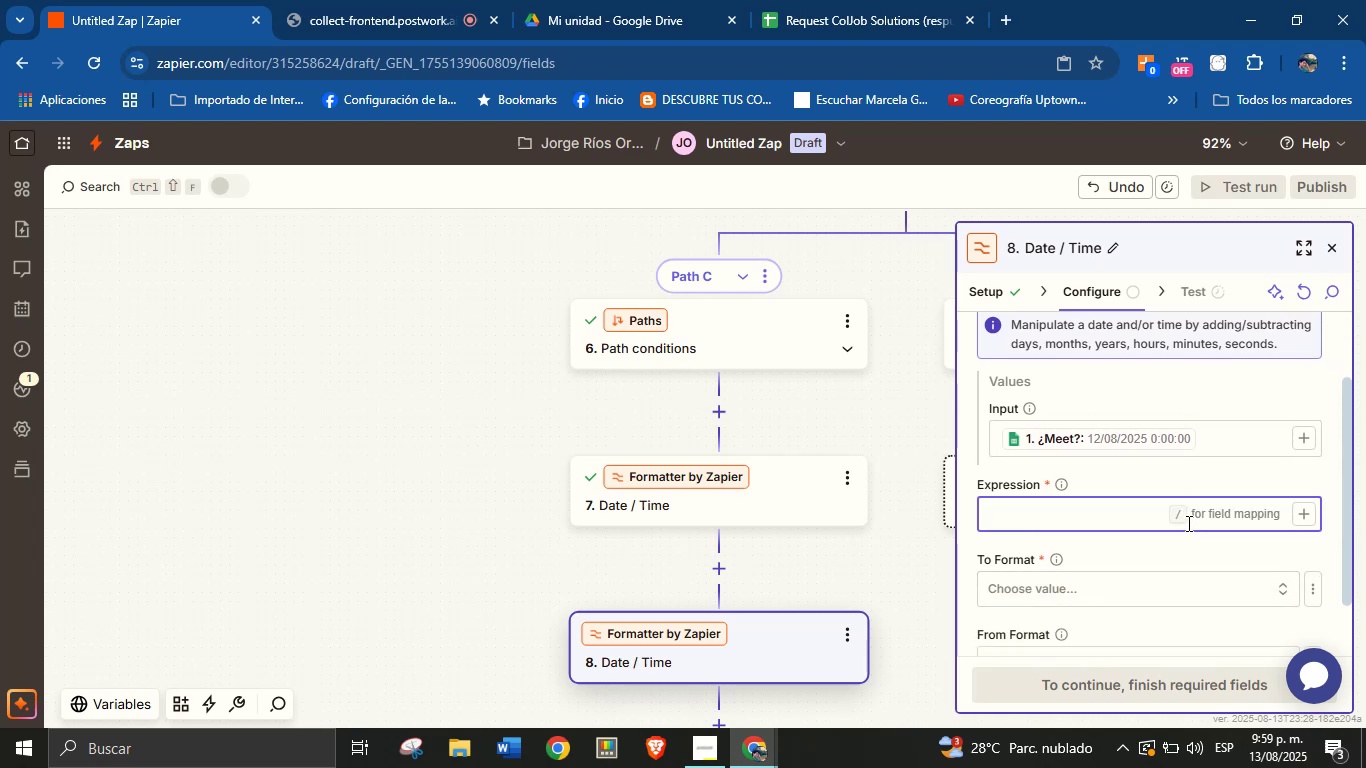 
key(Equal)
 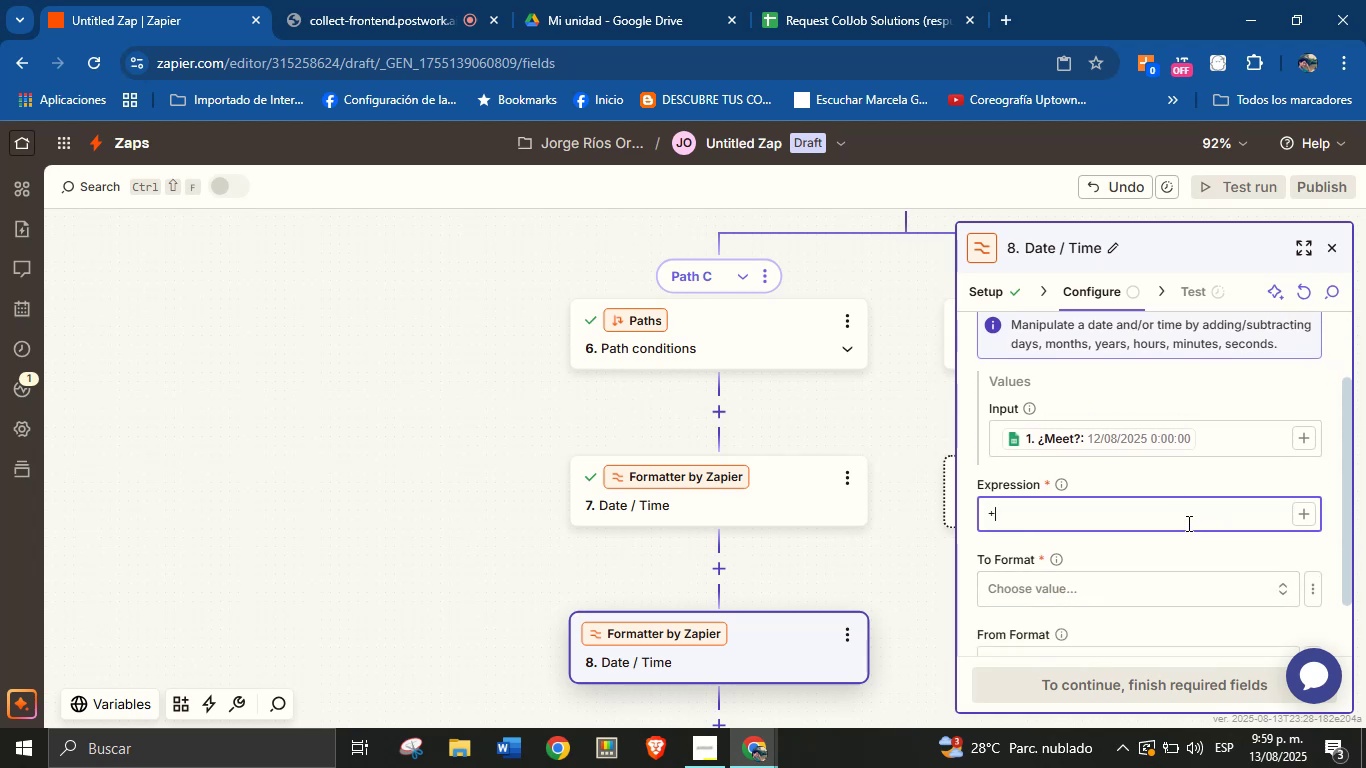 
key(1)
 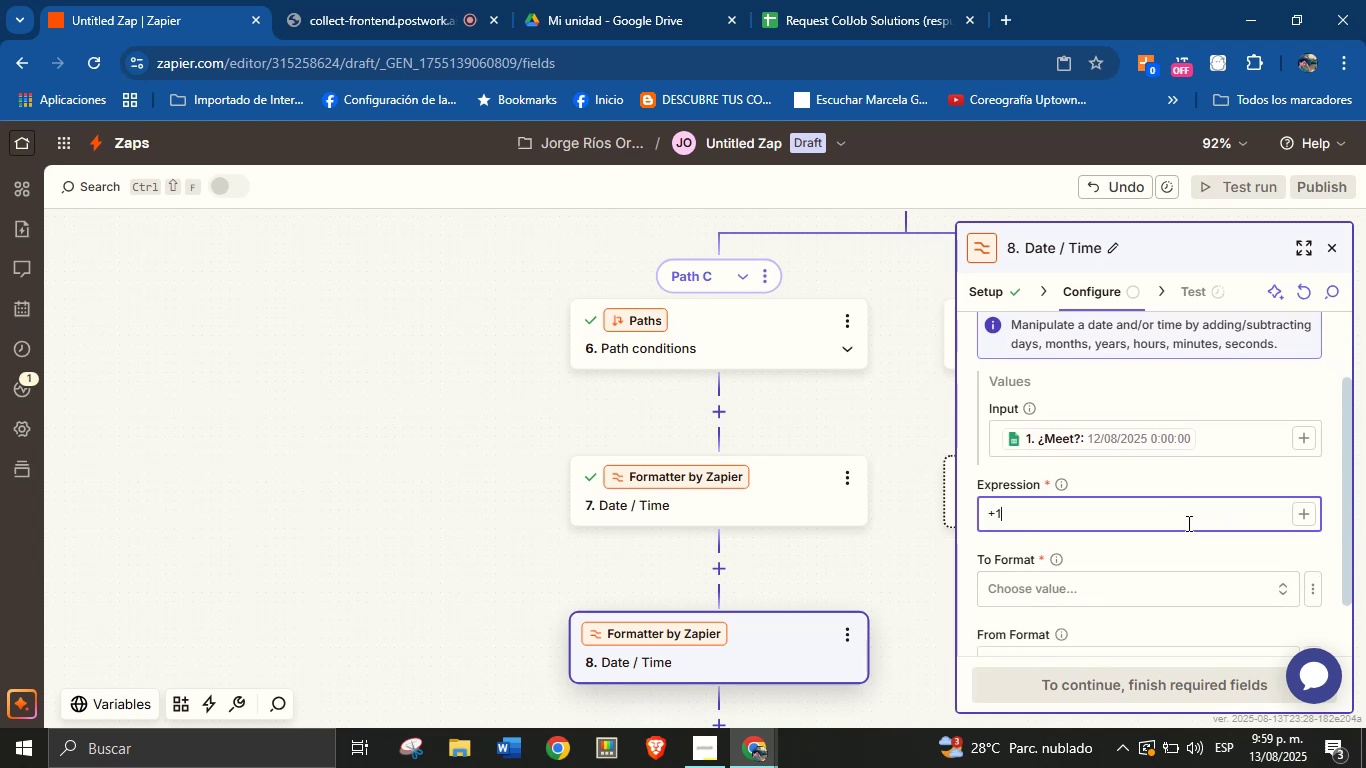 
key(Space)
 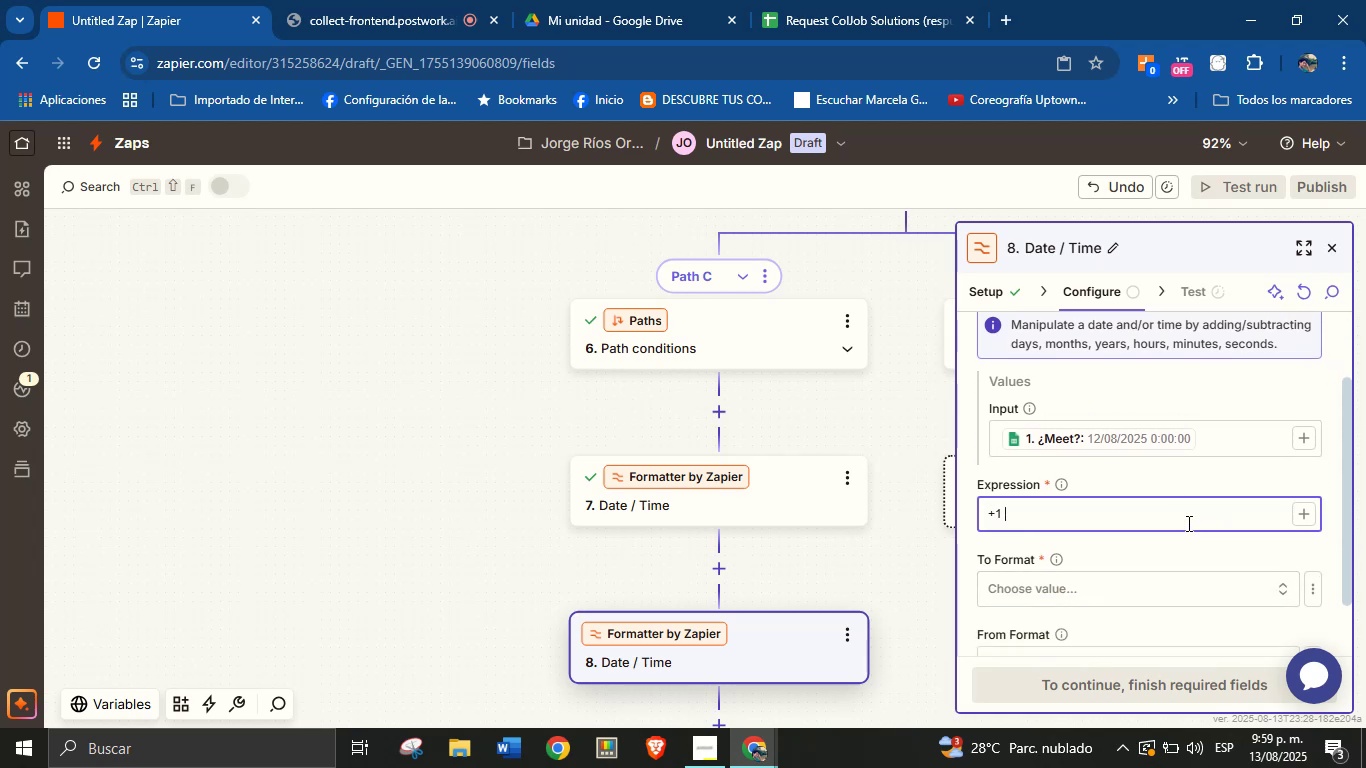 
key(H)
 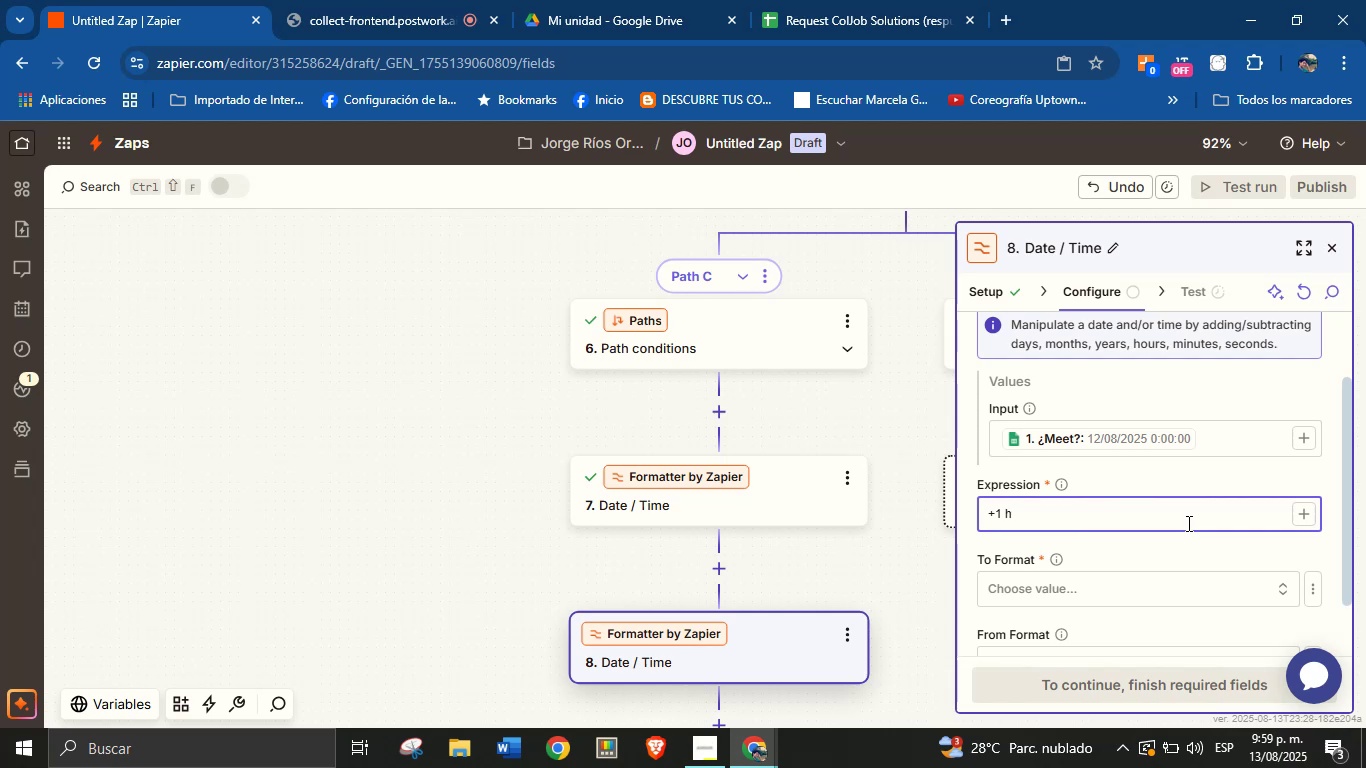 
left_click([1187, 549])
 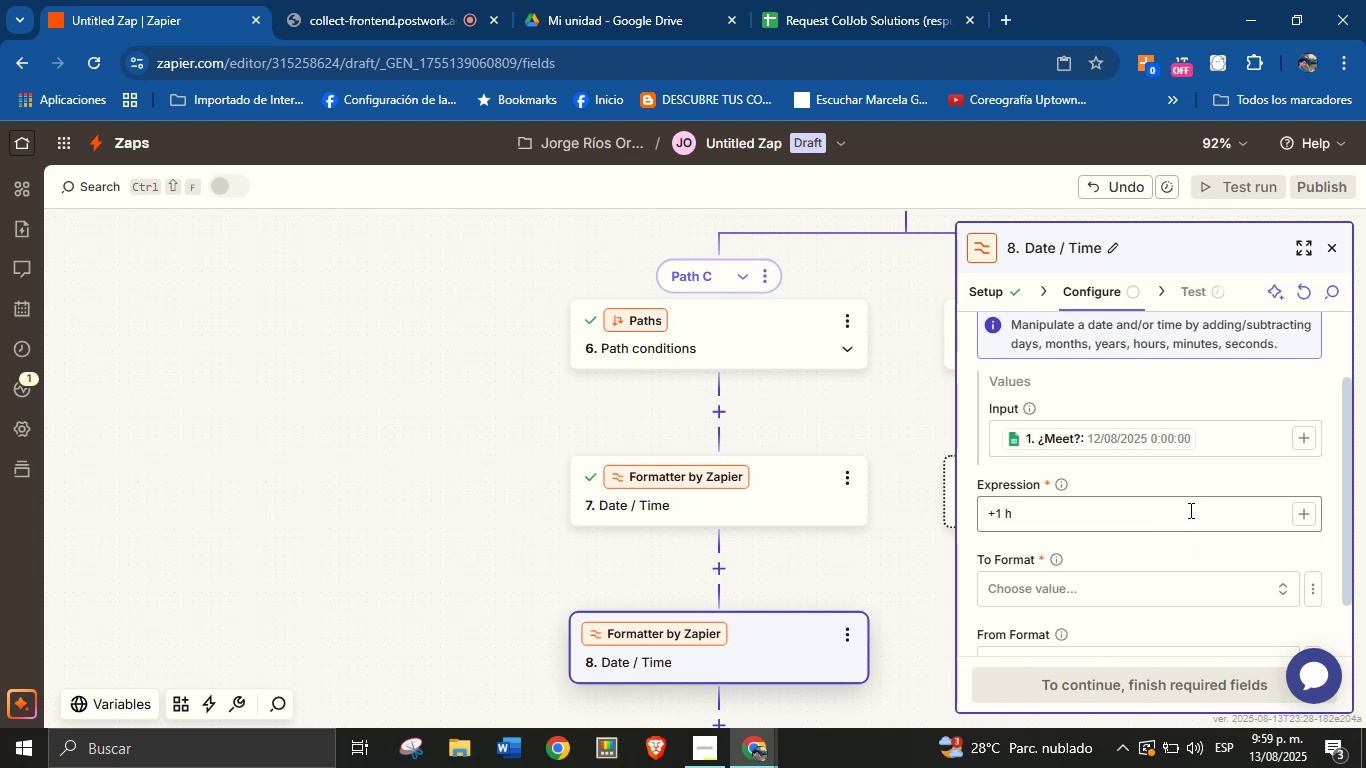 
left_click([1201, 489])
 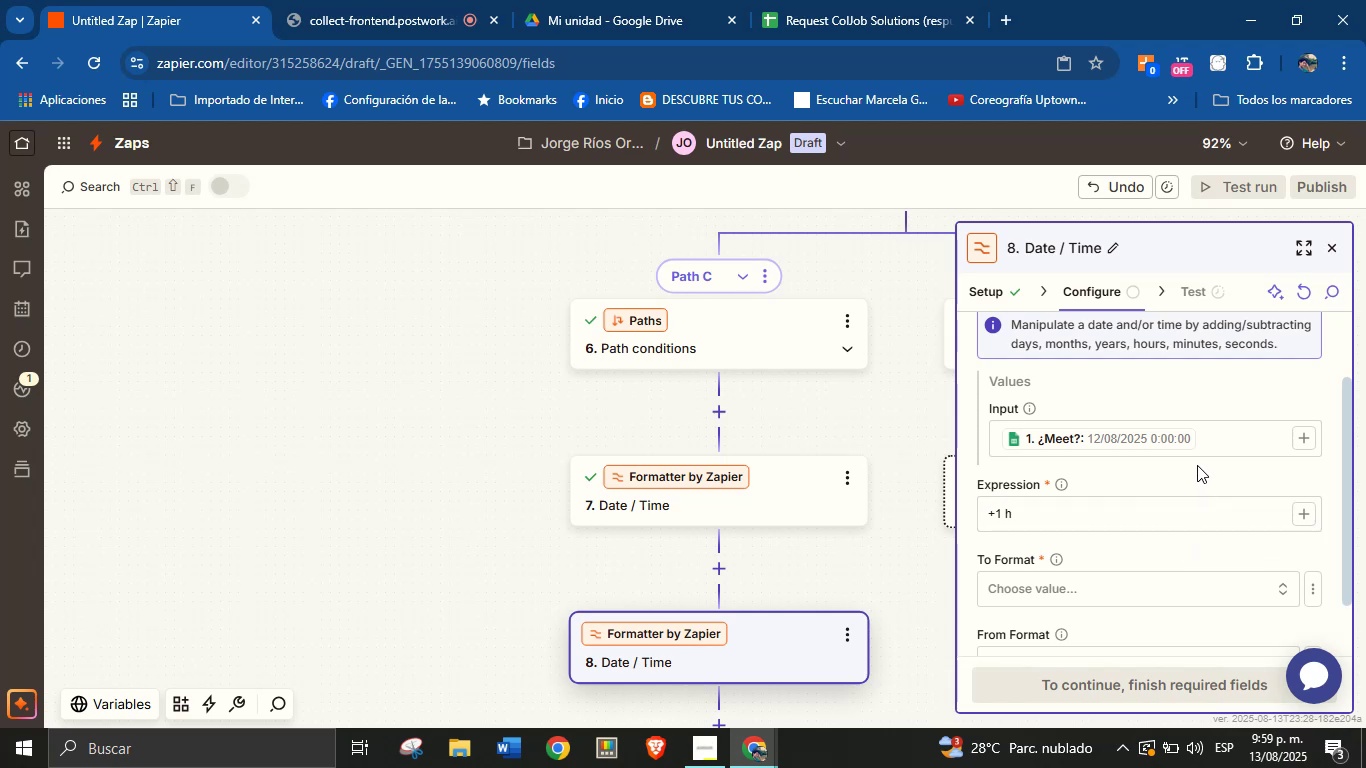 
scroll: coordinate [1197, 459], scroll_direction: down, amount: 1.0
 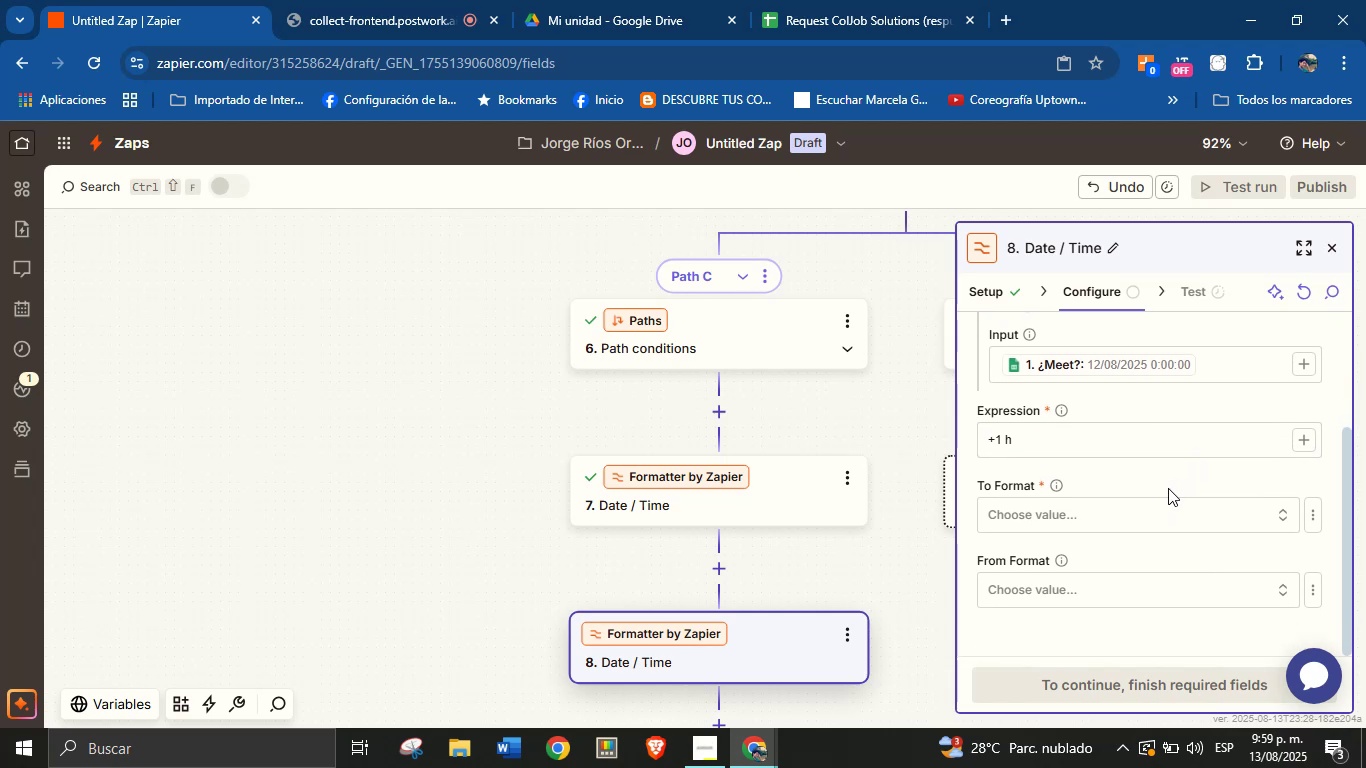 
left_click([1155, 510])
 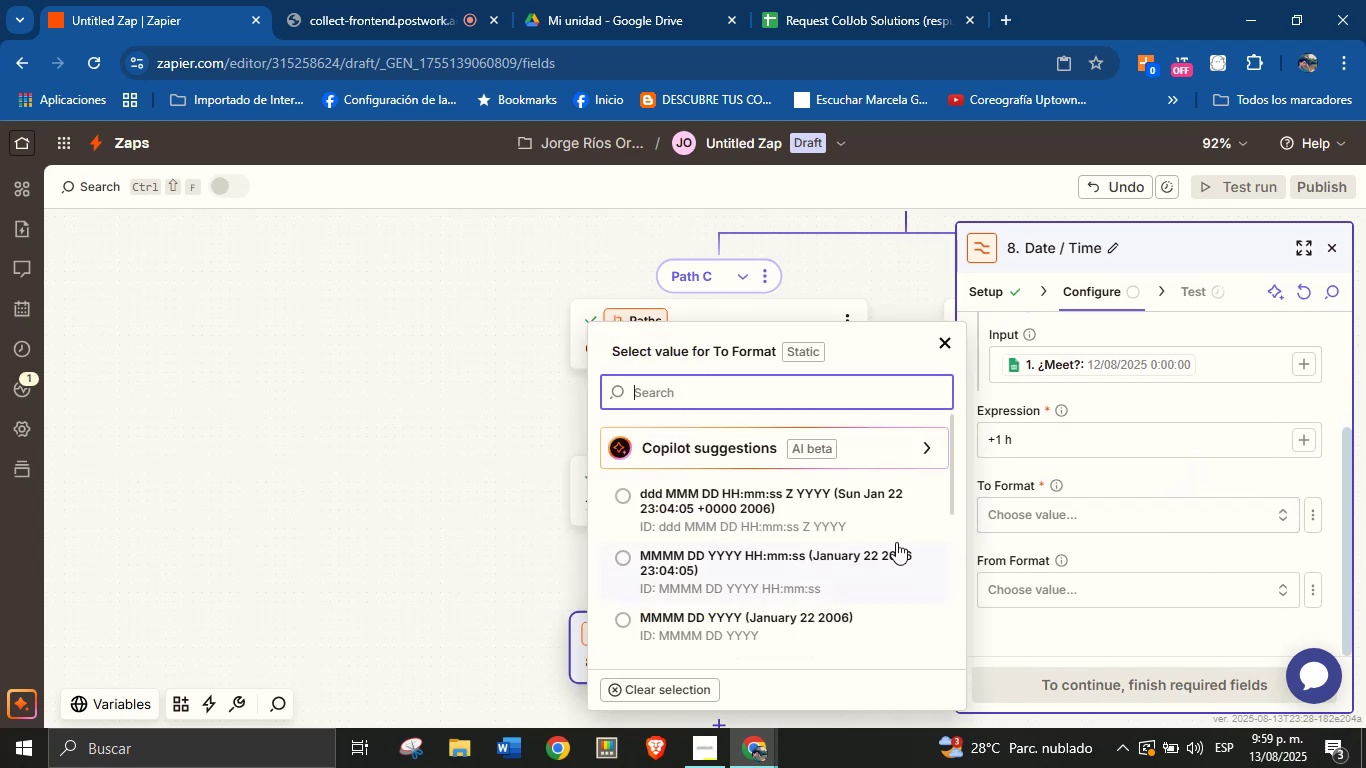 
scroll: coordinate [752, 495], scroll_direction: down, amount: 3.0
 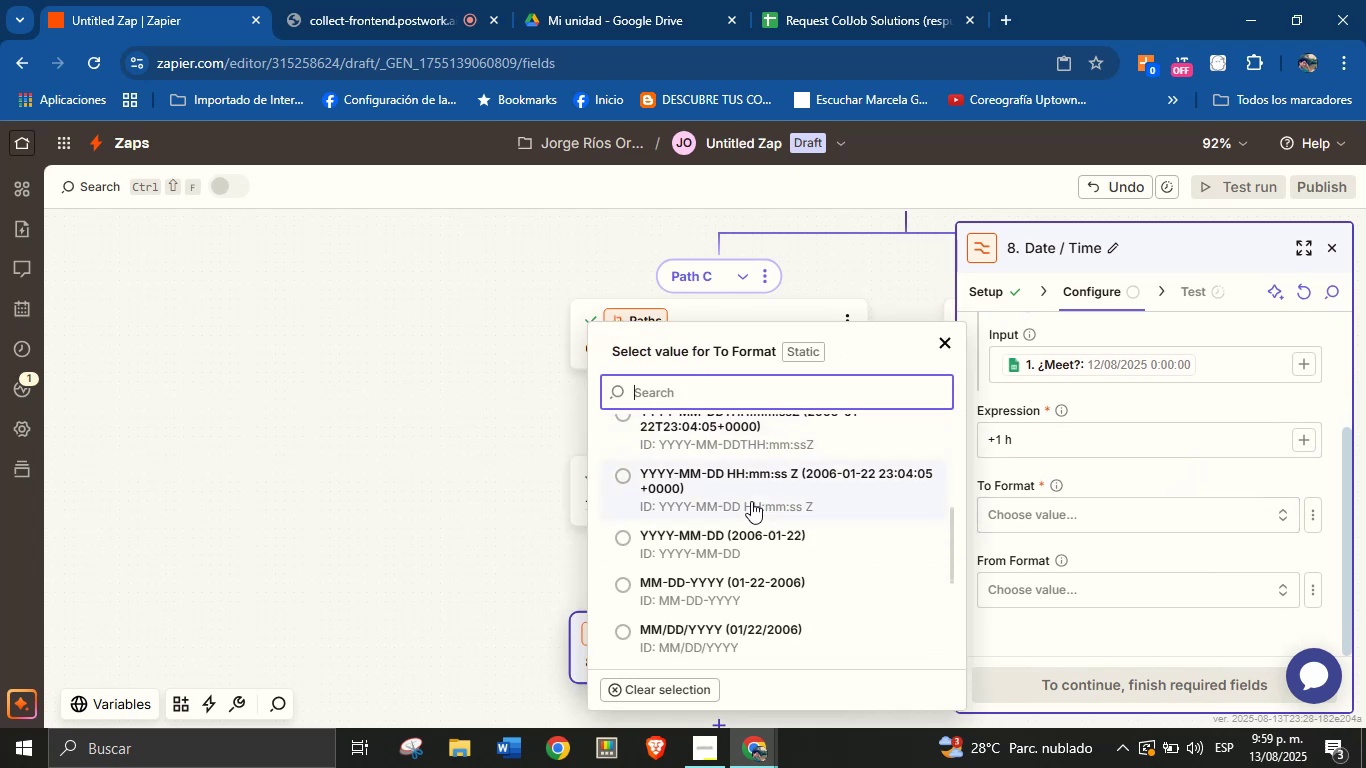 
scroll: coordinate [749, 502], scroll_direction: up, amount: 1.0
 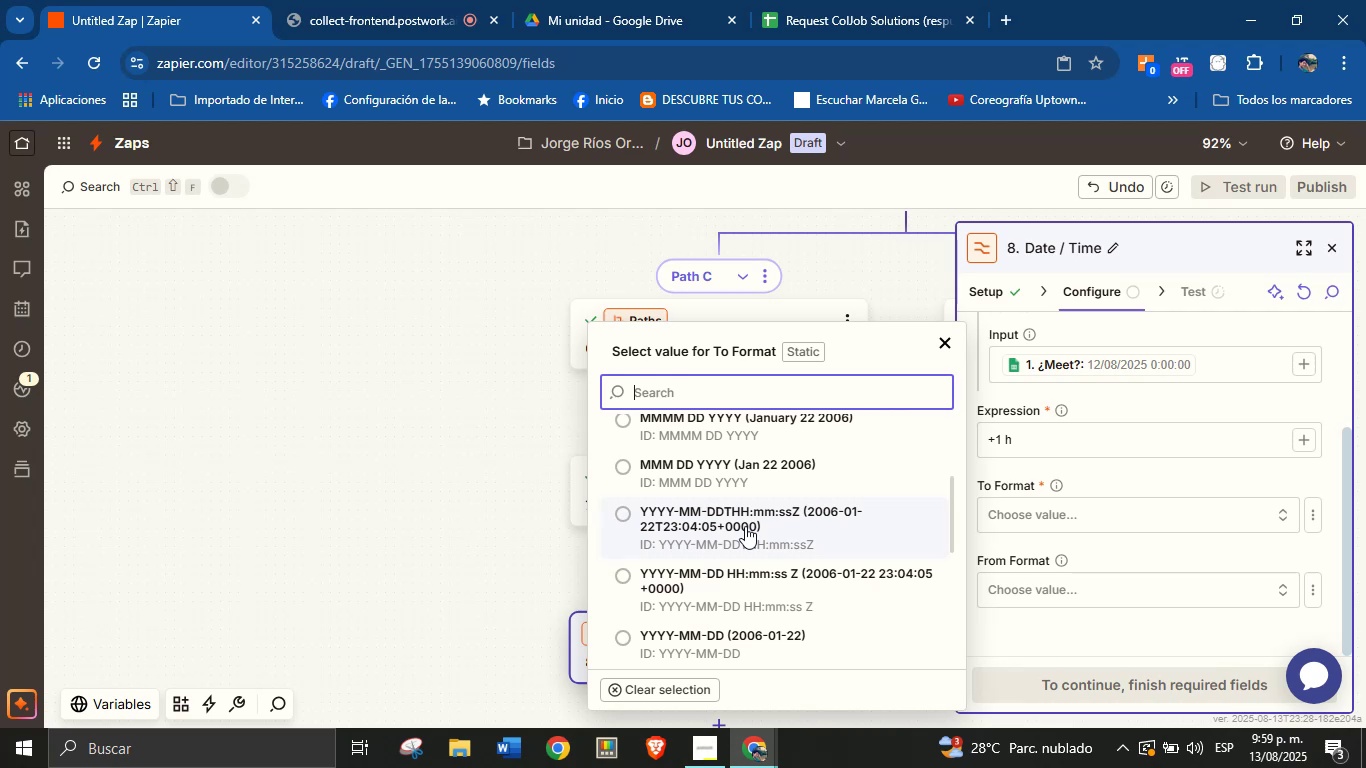 
left_click([745, 525])
 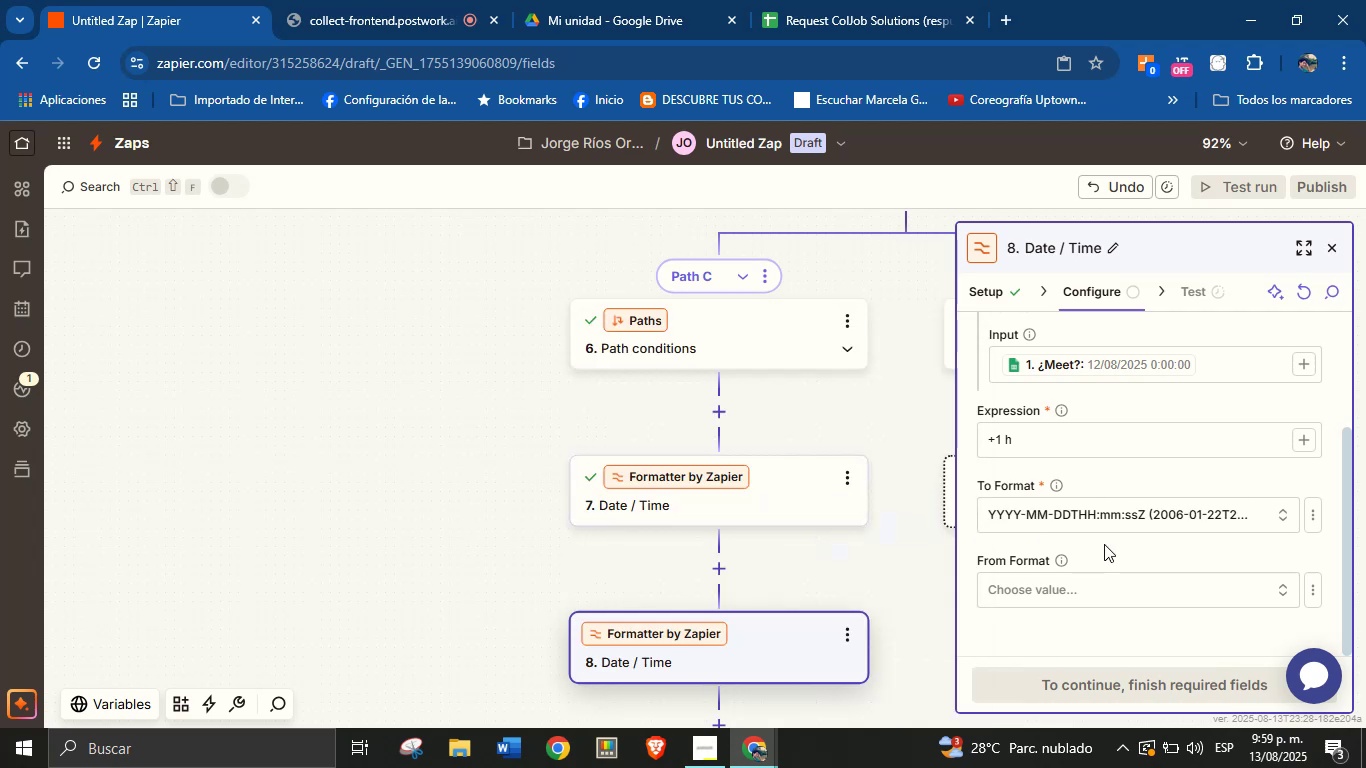 
left_click([1122, 551])
 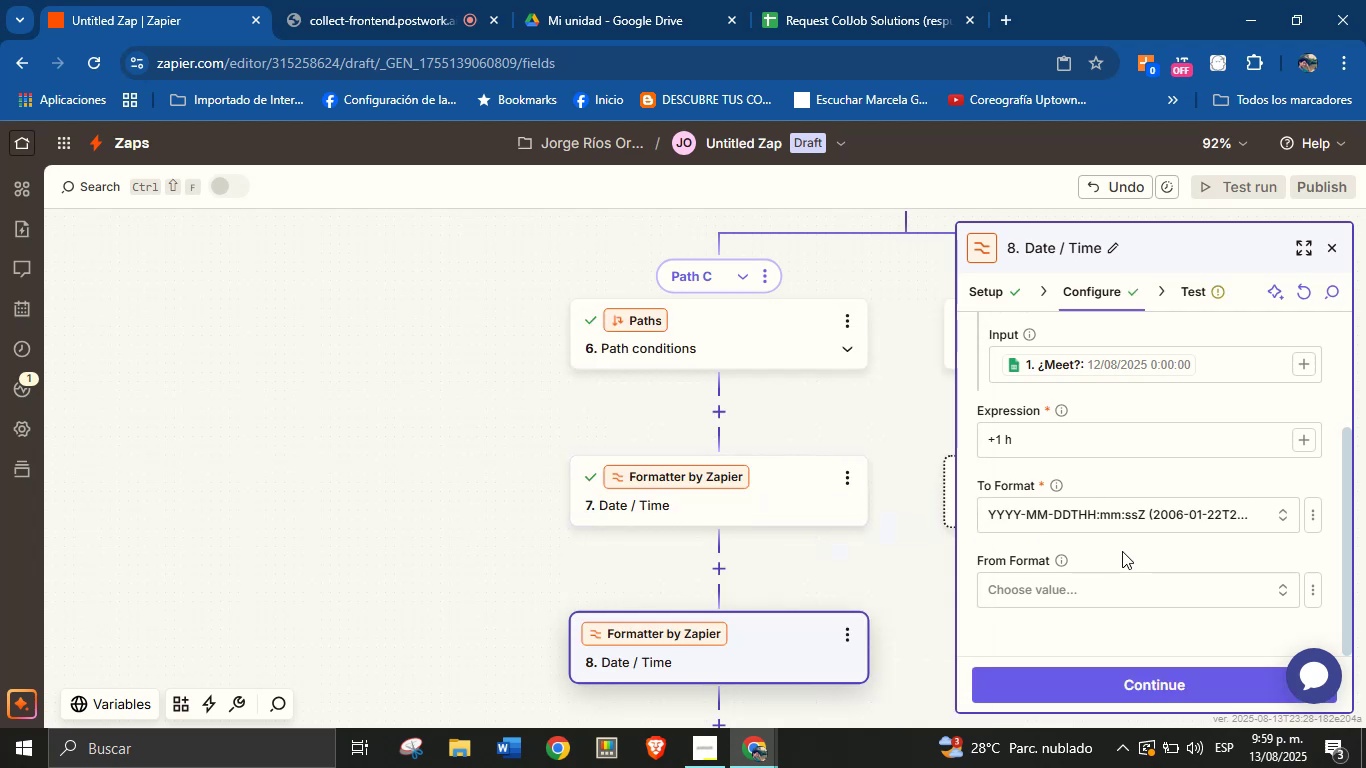 
wait(6.53)
 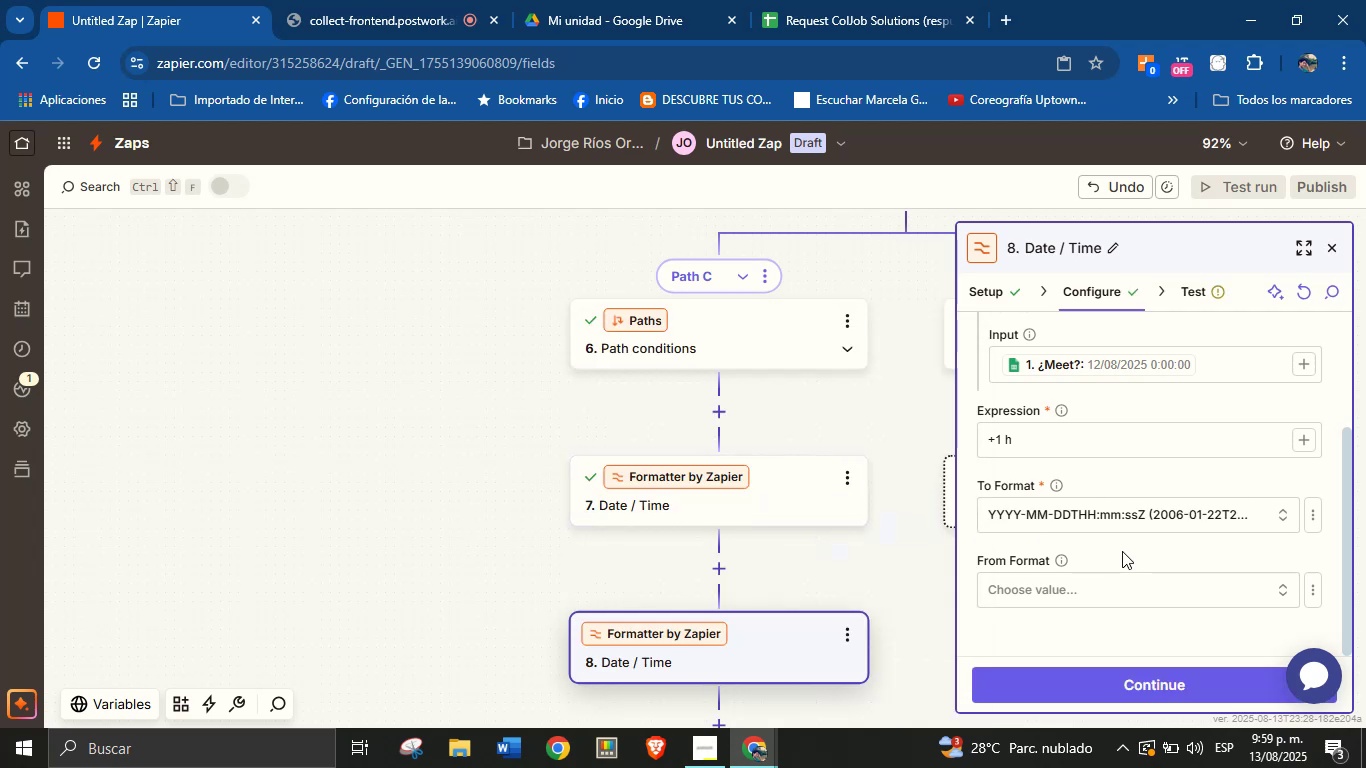 
scroll: coordinate [1122, 551], scroll_direction: down, amount: 1.0
 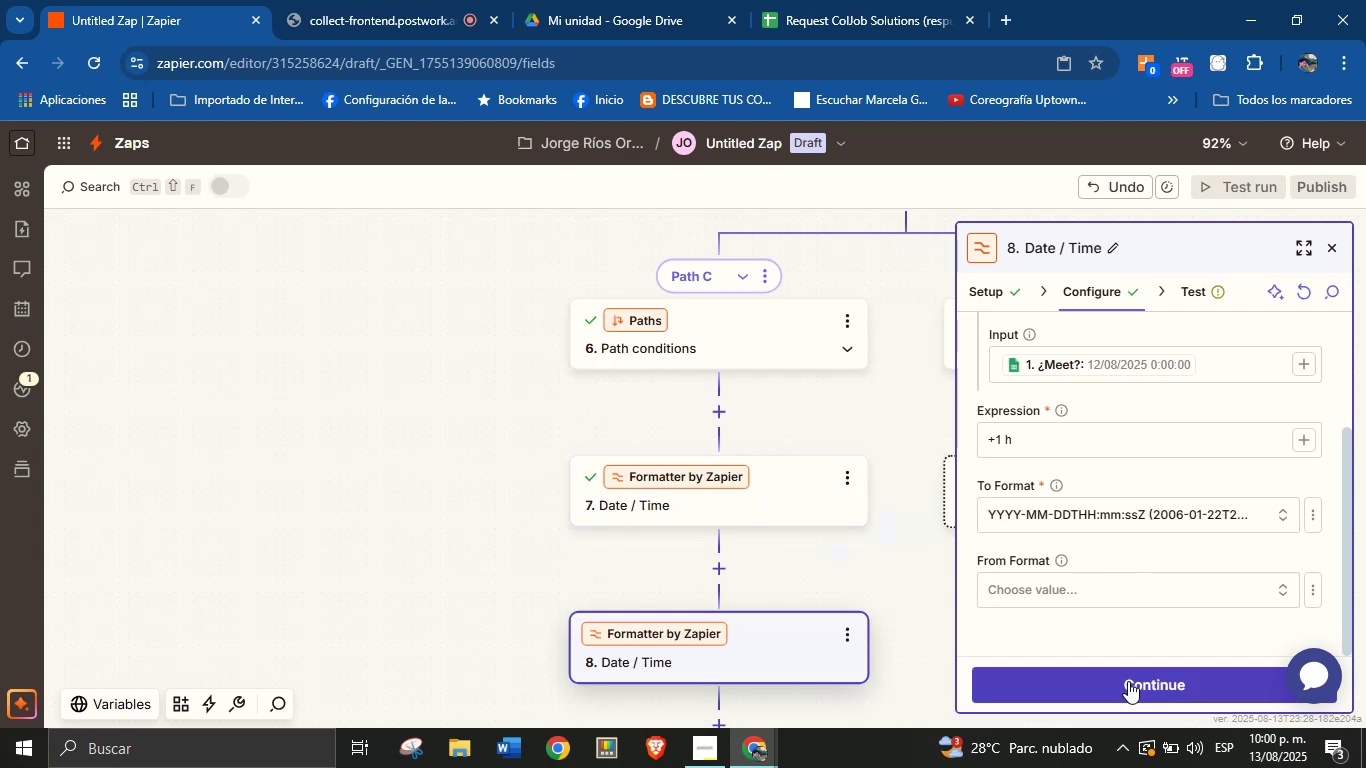 
left_click([1130, 685])
 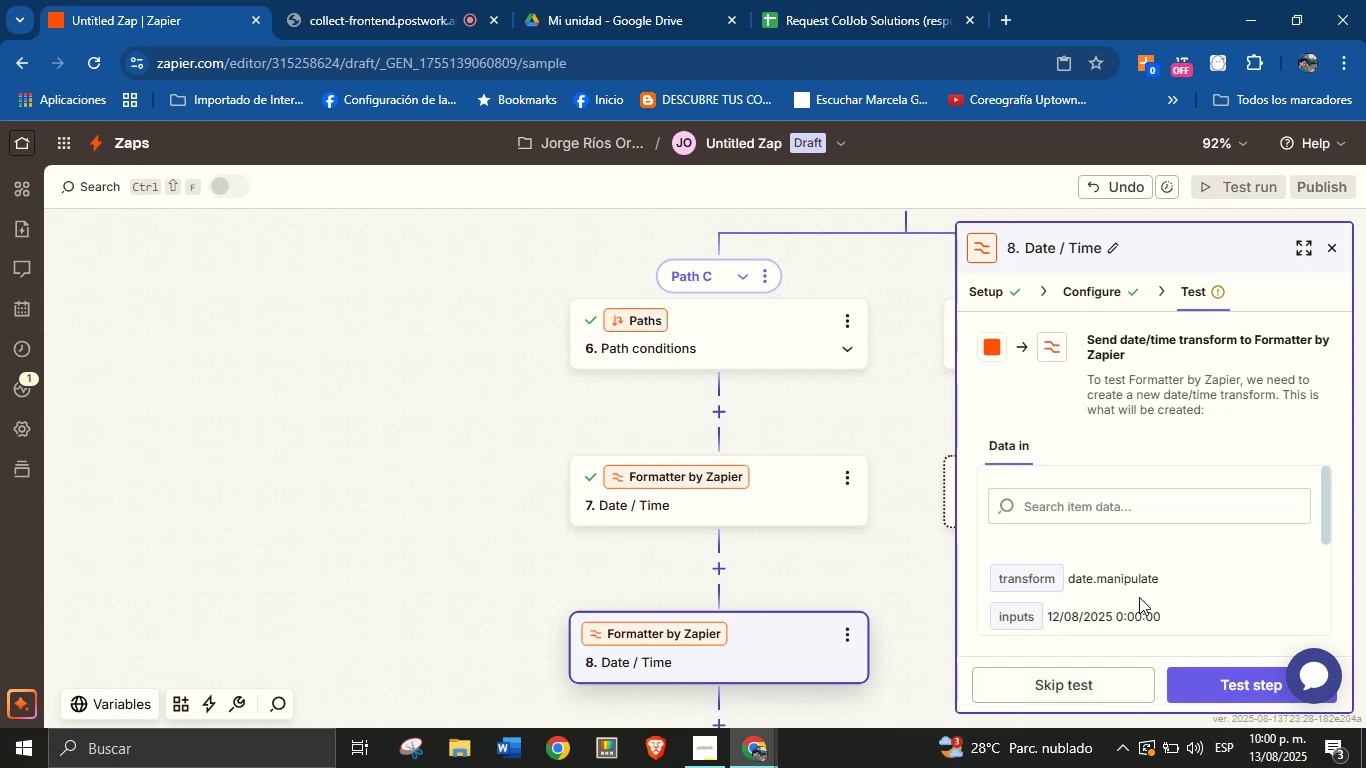 
scroll: coordinate [1137, 531], scroll_direction: down, amount: 6.0
 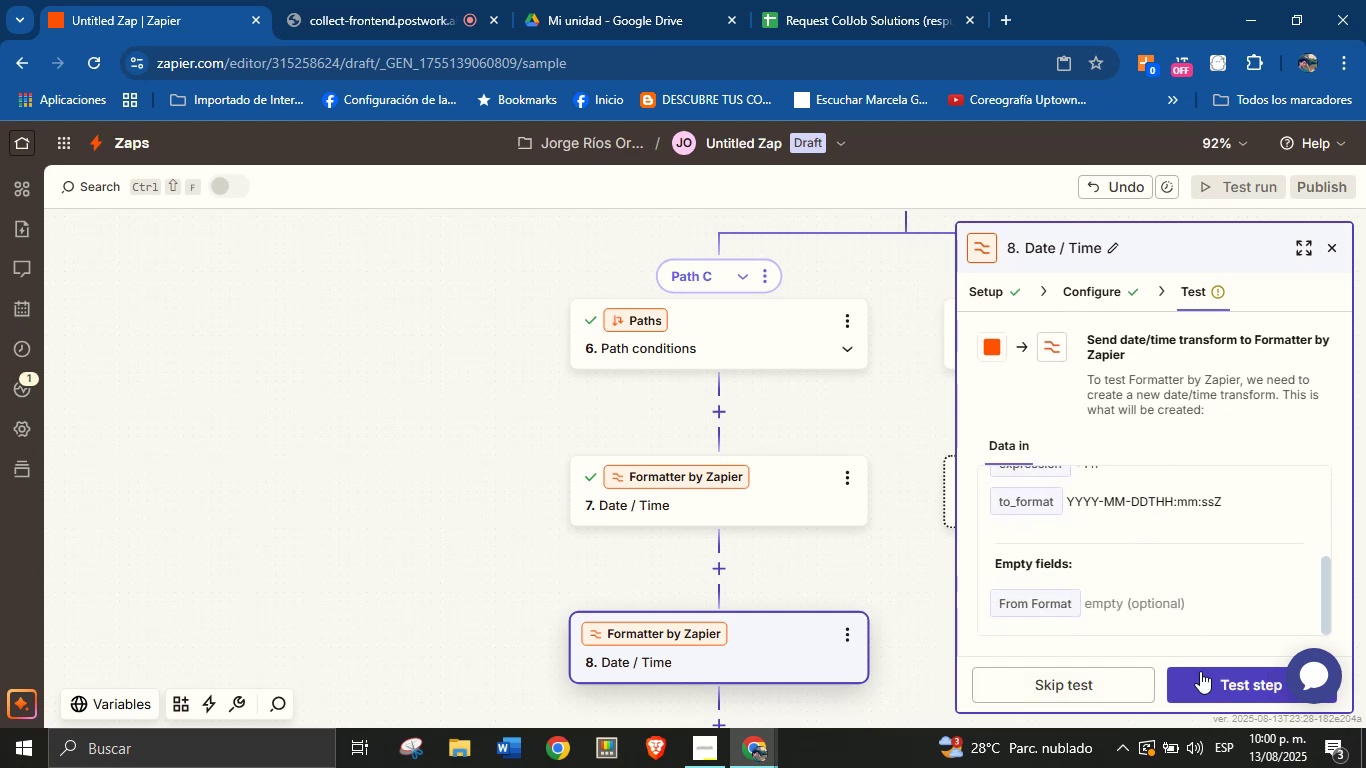 
left_click([1200, 673])
 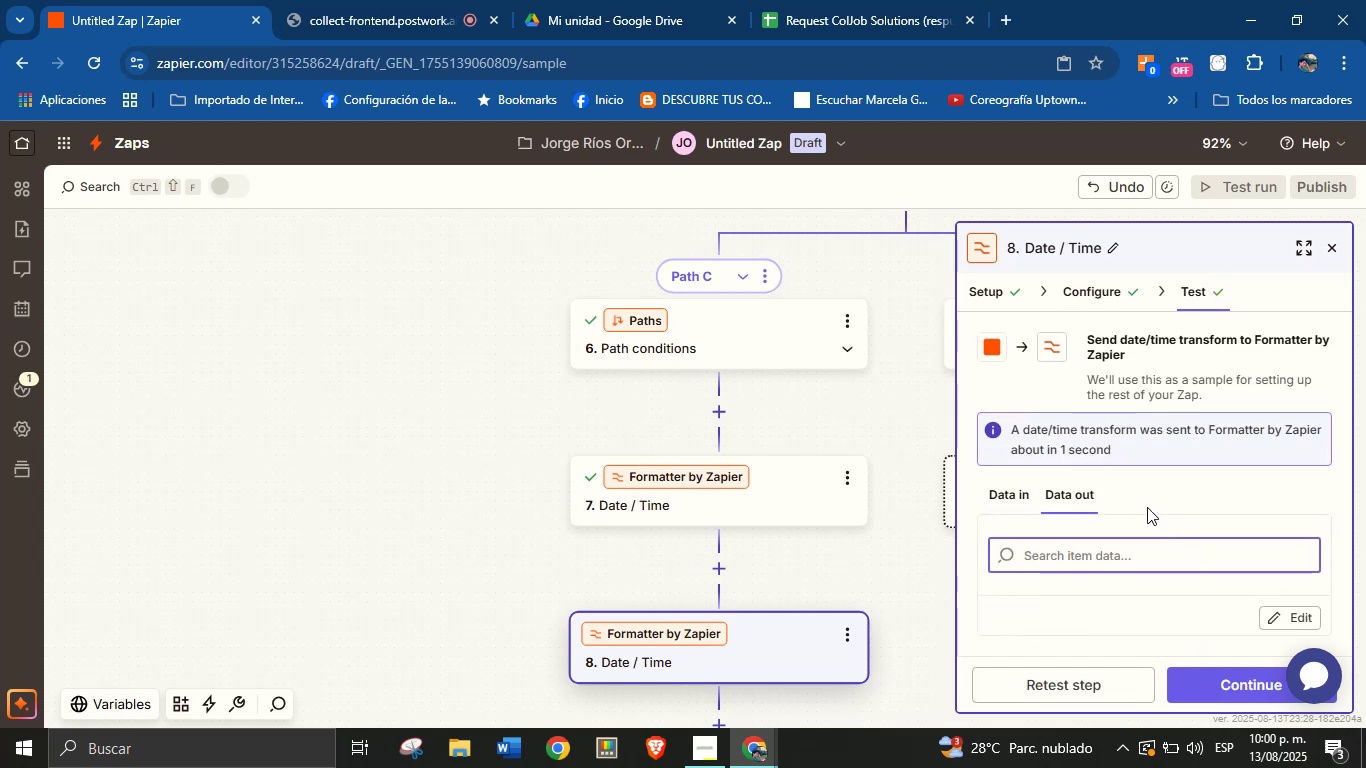 
scroll: coordinate [1172, 545], scroll_direction: down, amount: 1.0
 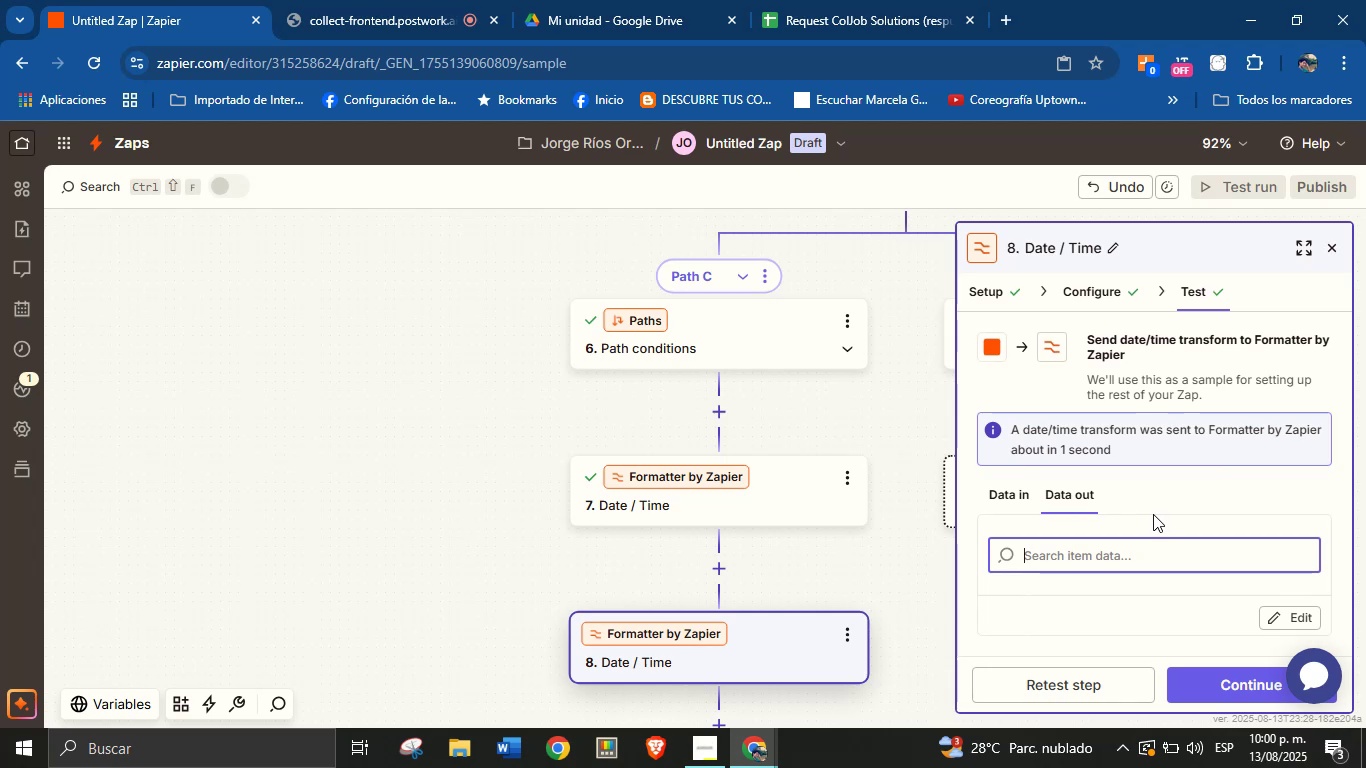 
wait(5.72)
 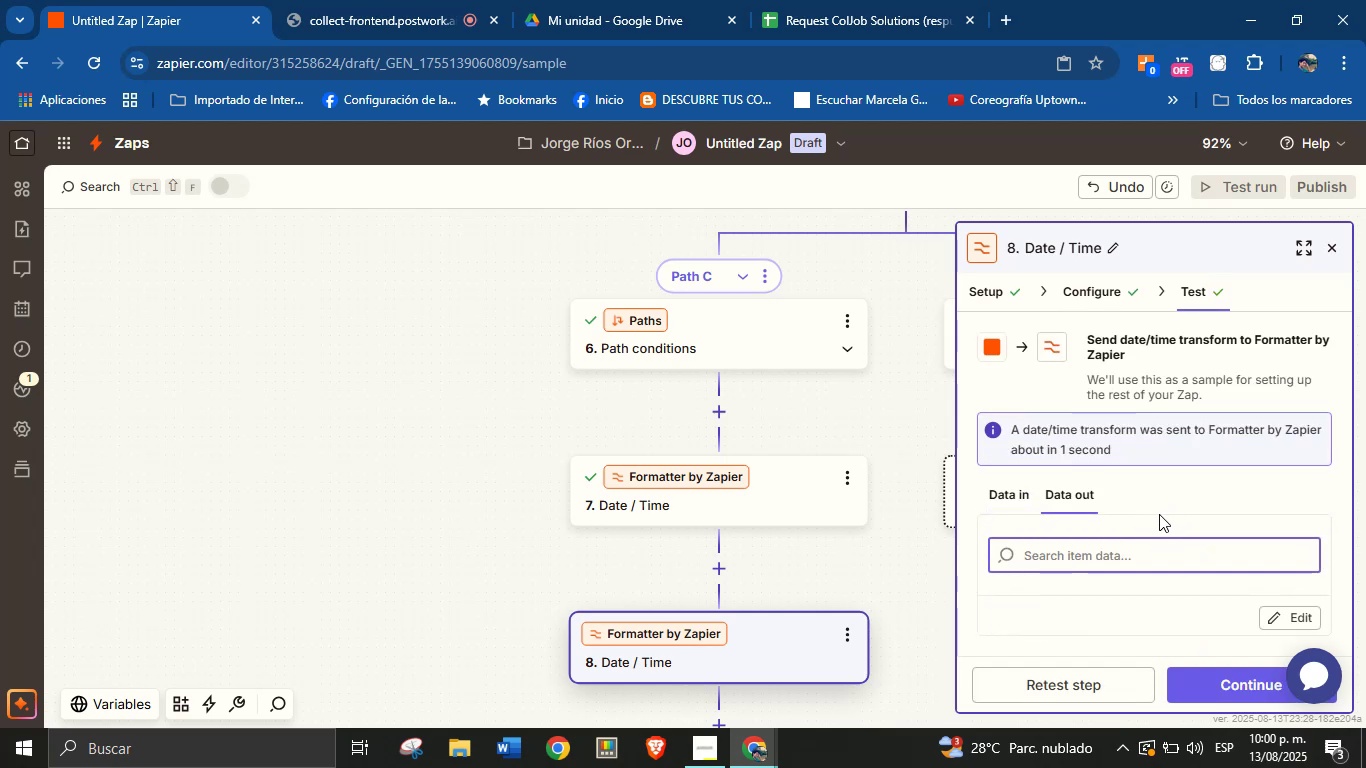 
left_click([1200, 686])
 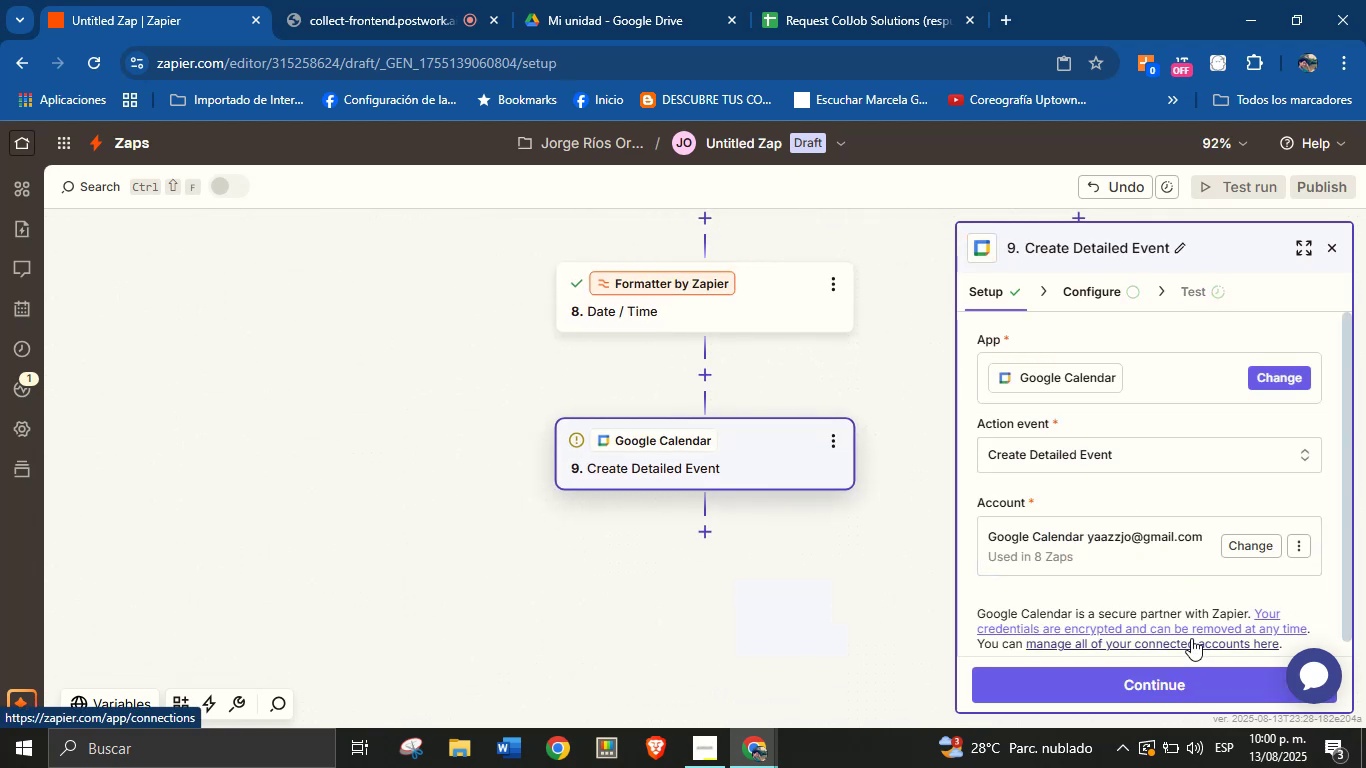 
wait(8.33)
 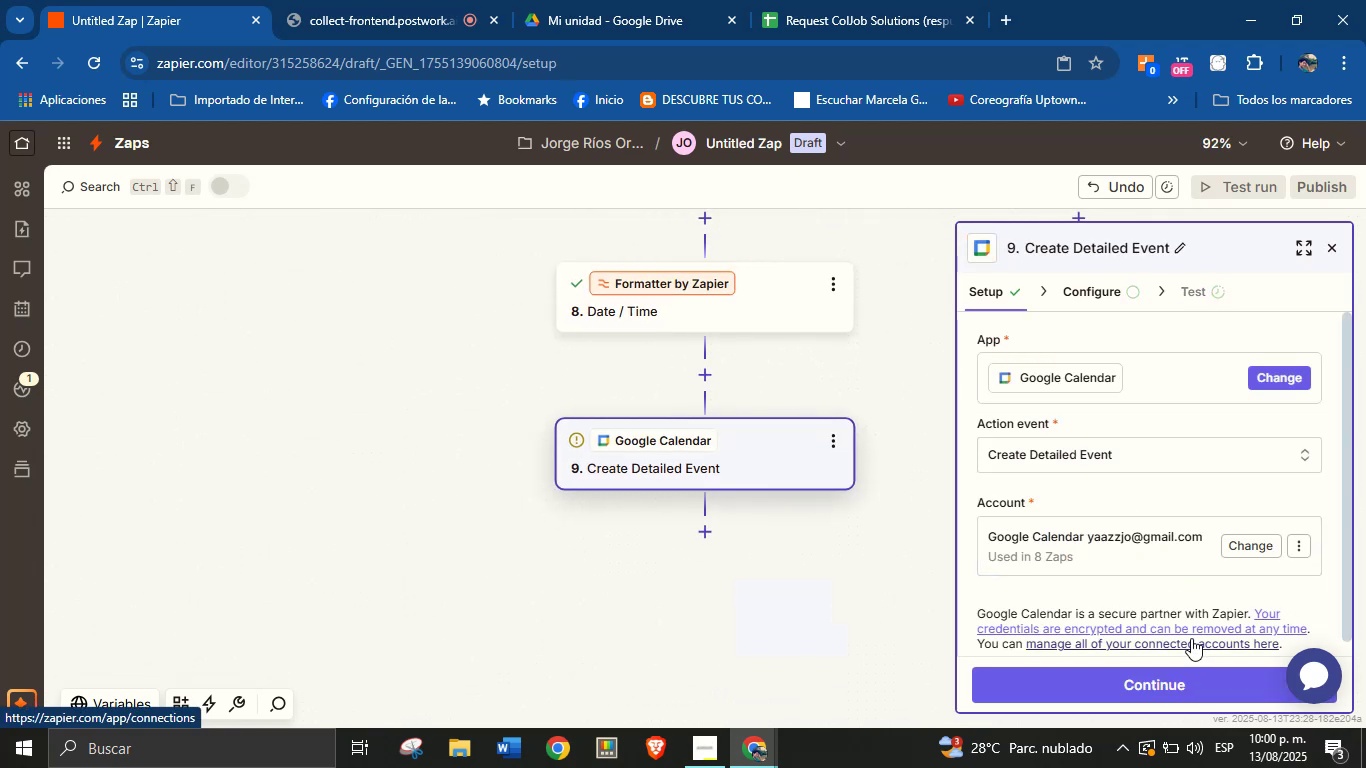 
scroll: coordinate [924, 593], scroll_direction: up, amount: 3.0
 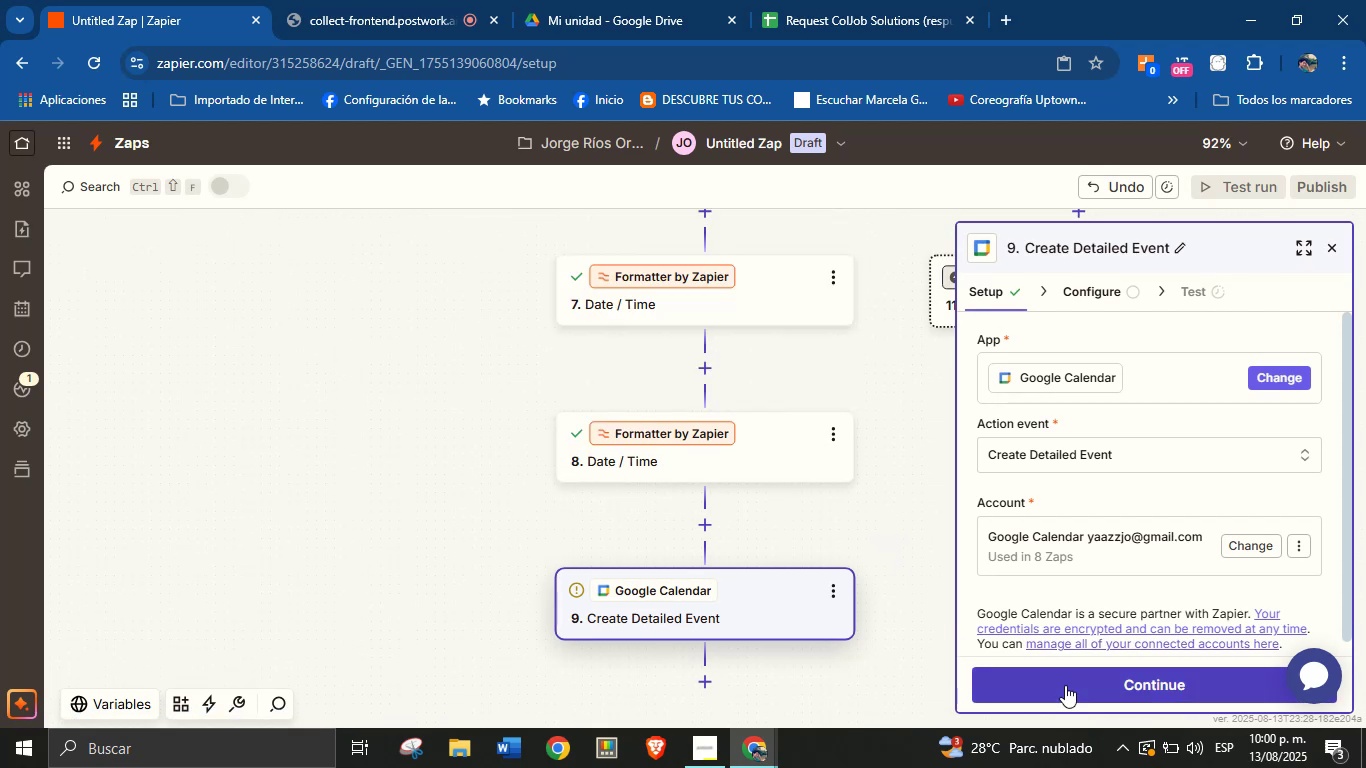 
left_click([1065, 685])
 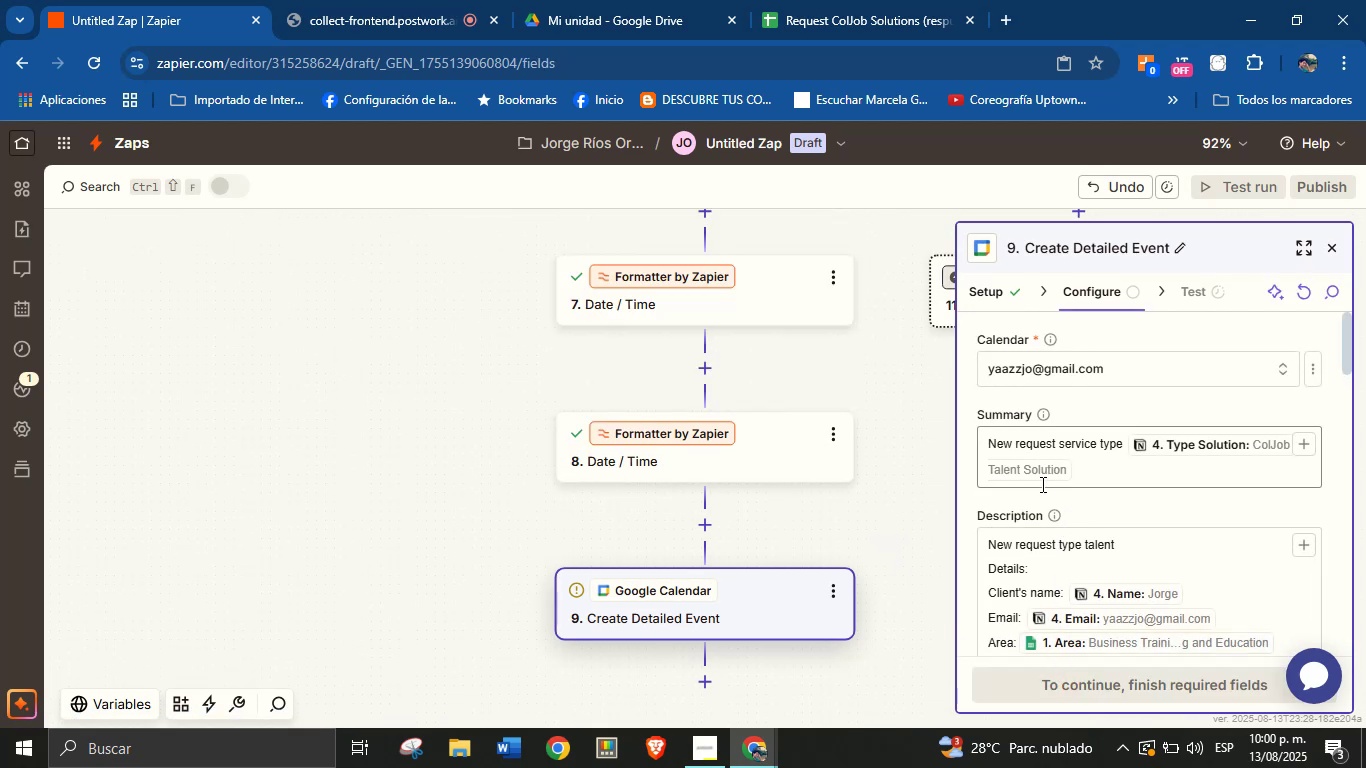 
left_click_drag(start_coordinate=[891, 577], to_coordinate=[884, 542])
 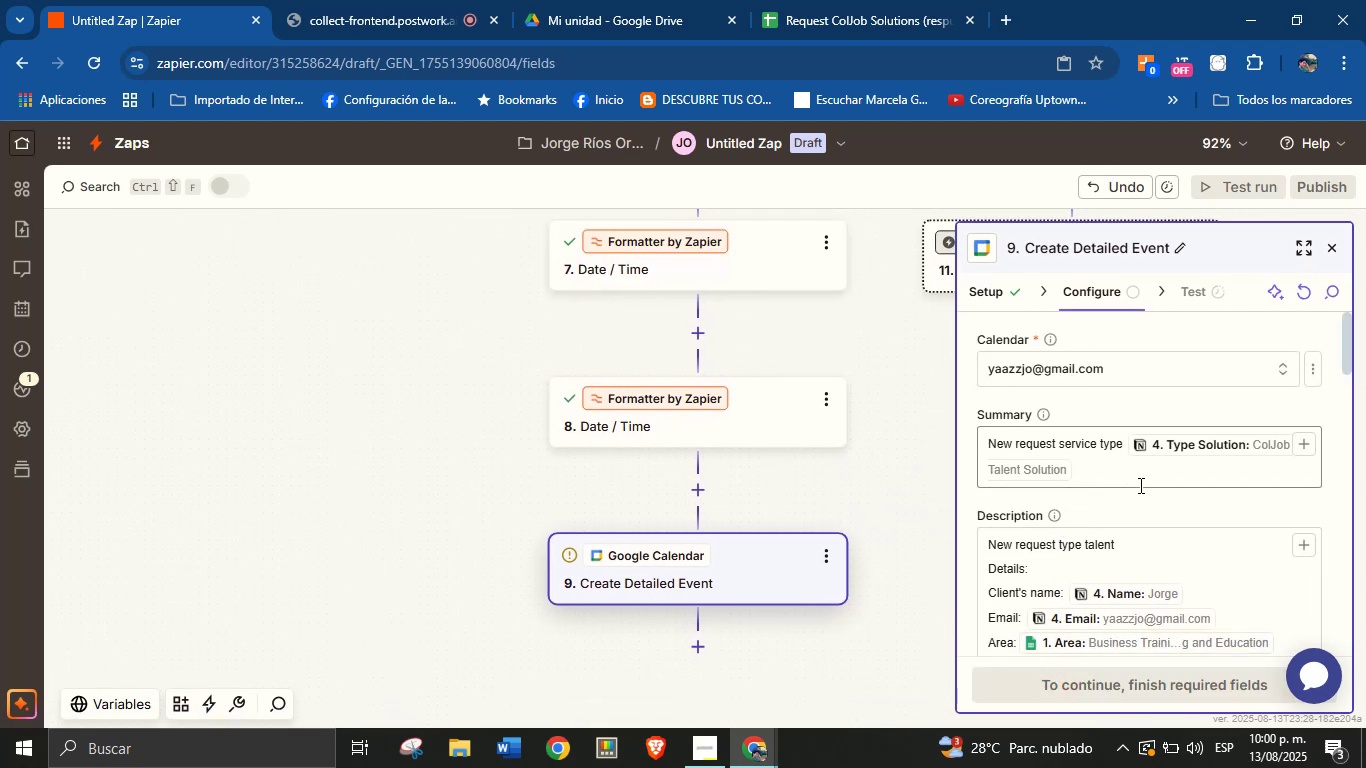 
scroll: coordinate [1132, 582], scroll_direction: down, amount: 3.0
 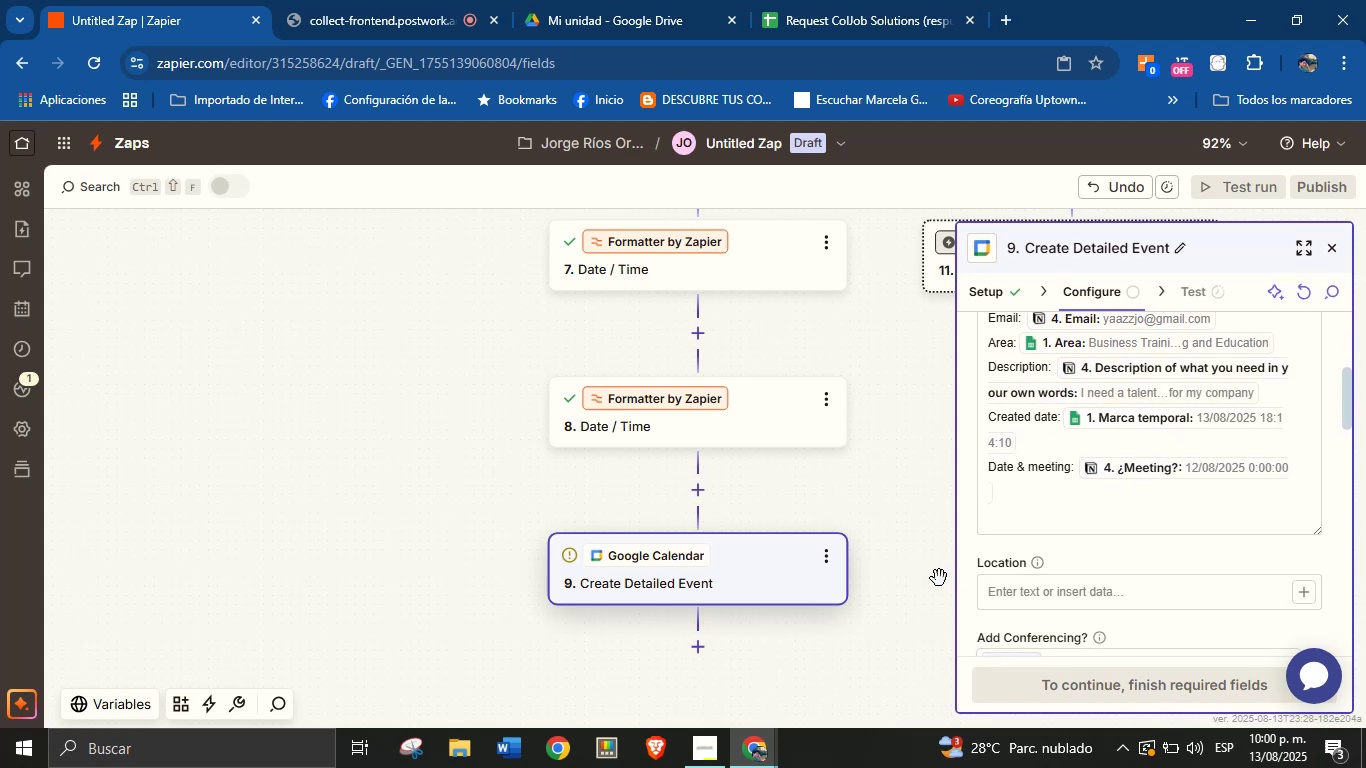 
left_click_drag(start_coordinate=[926, 568], to_coordinate=[923, 550])
 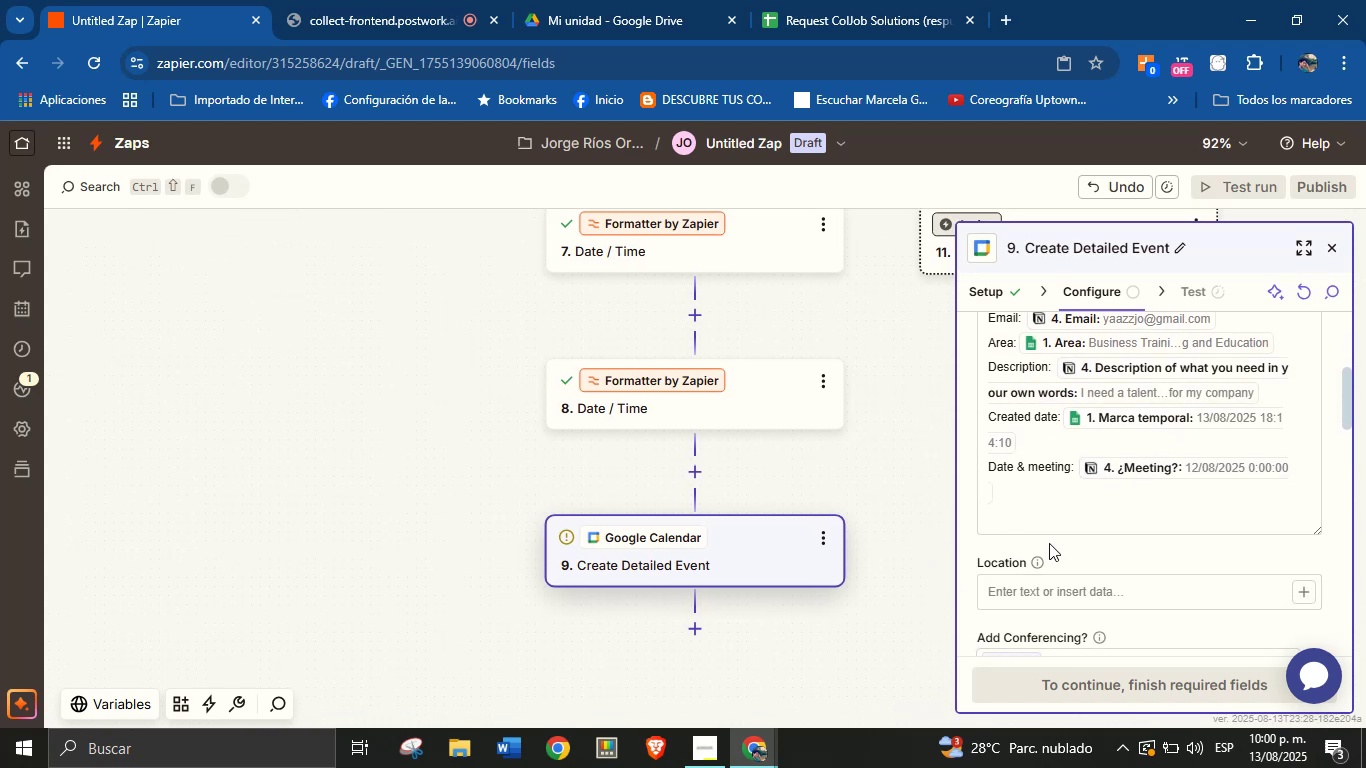 
scroll: coordinate [1103, 510], scroll_direction: down, amount: 2.0
 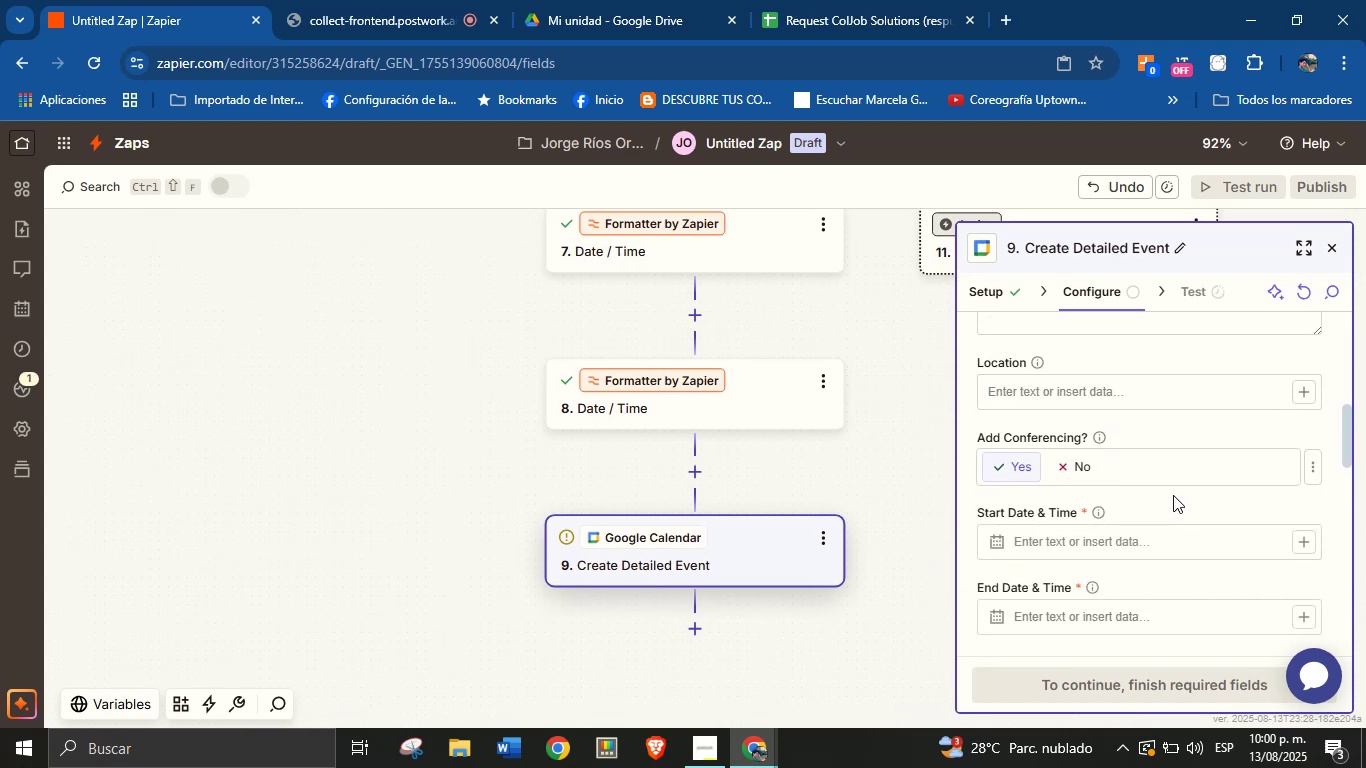 
left_click([1173, 497])
 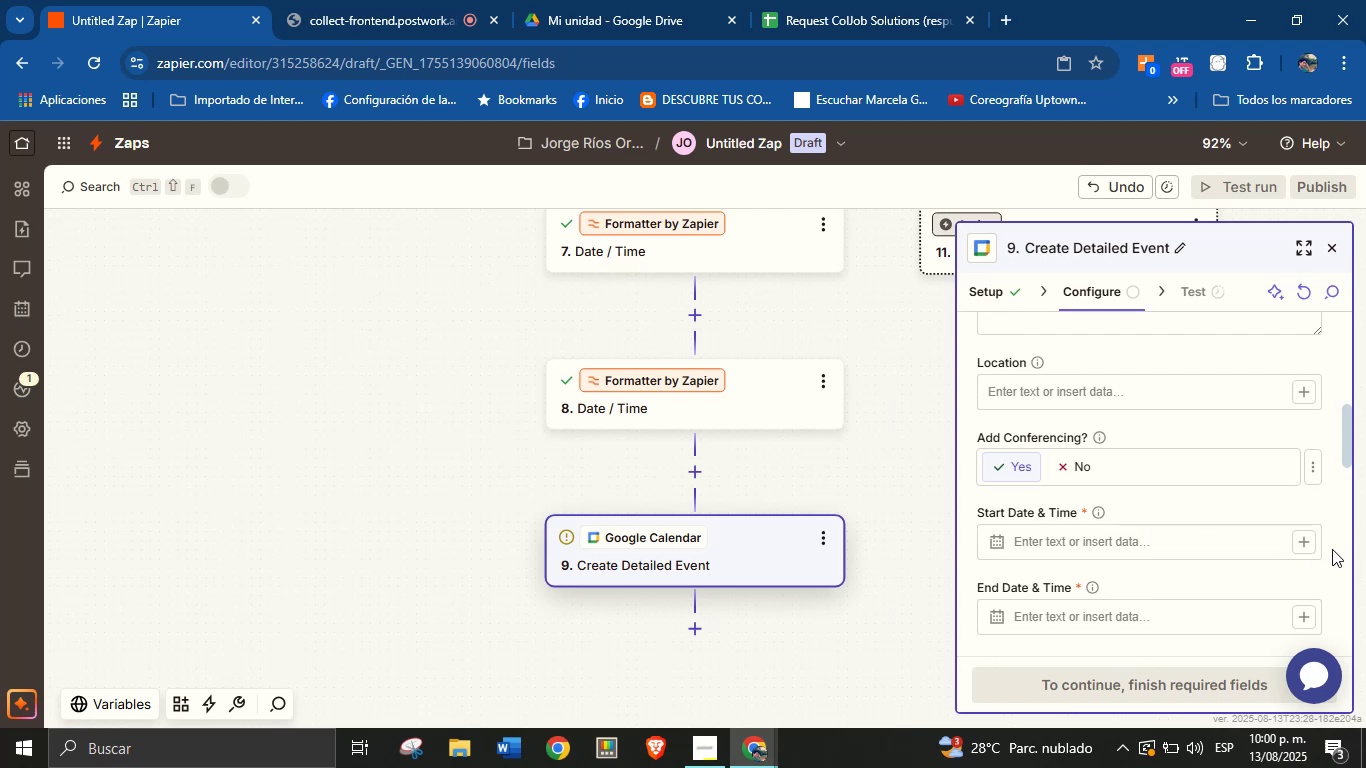 
left_click([1311, 549])
 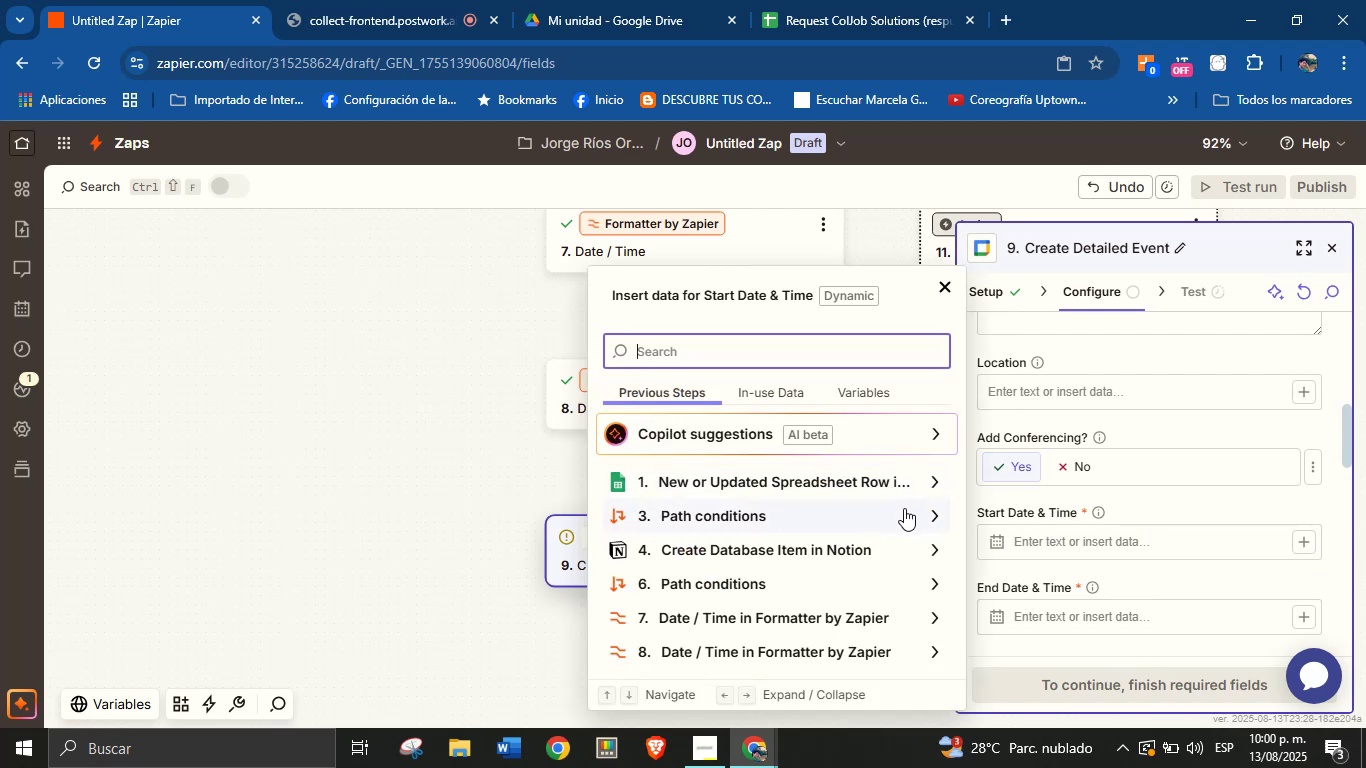 
scroll: coordinate [884, 546], scroll_direction: down, amount: 1.0
 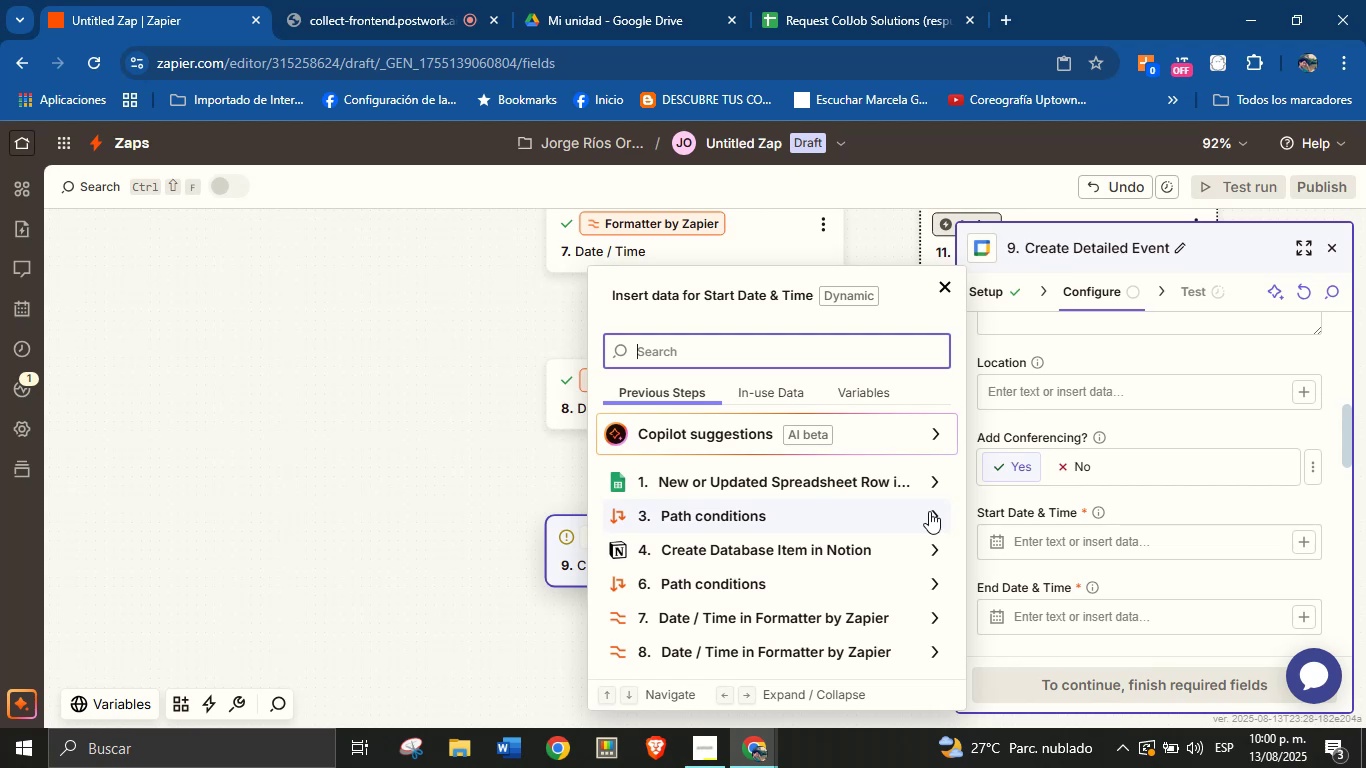 
wait(10.41)
 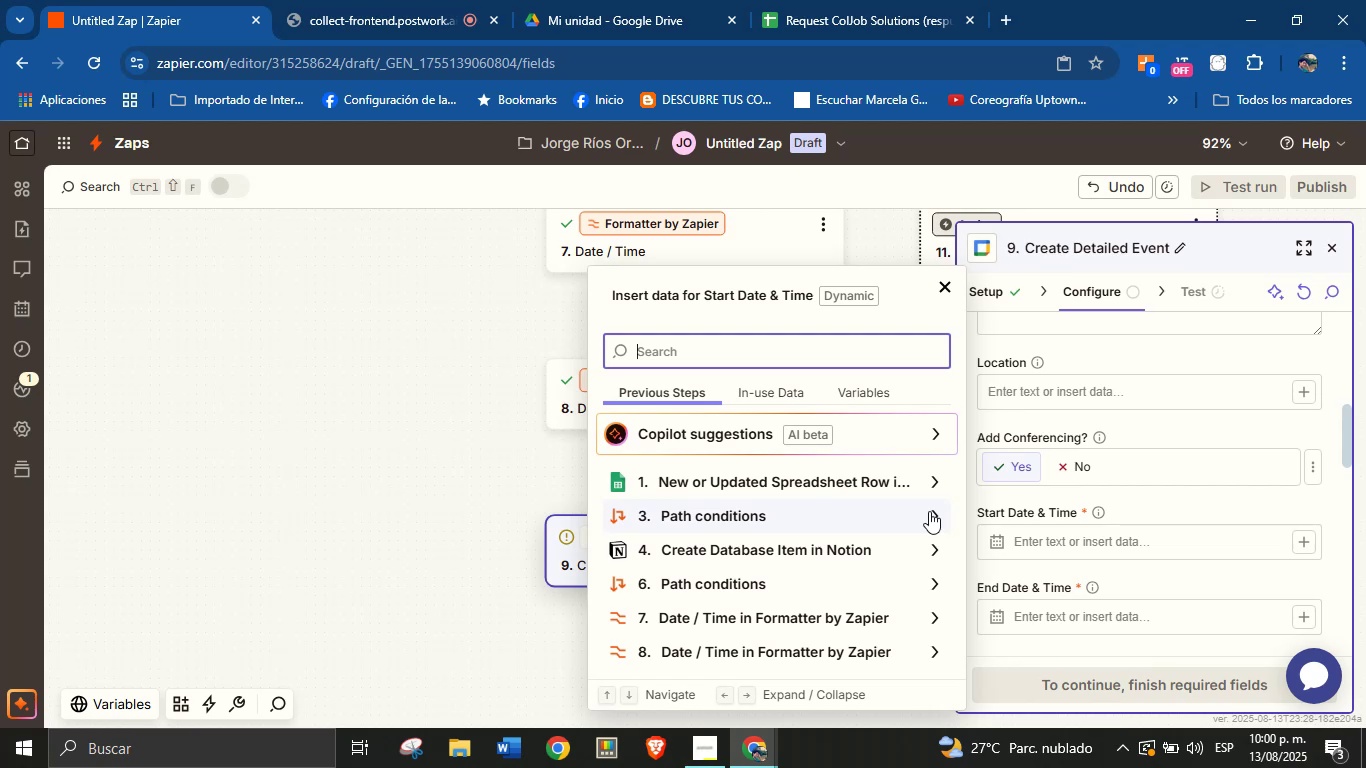 
left_click([927, 621])
 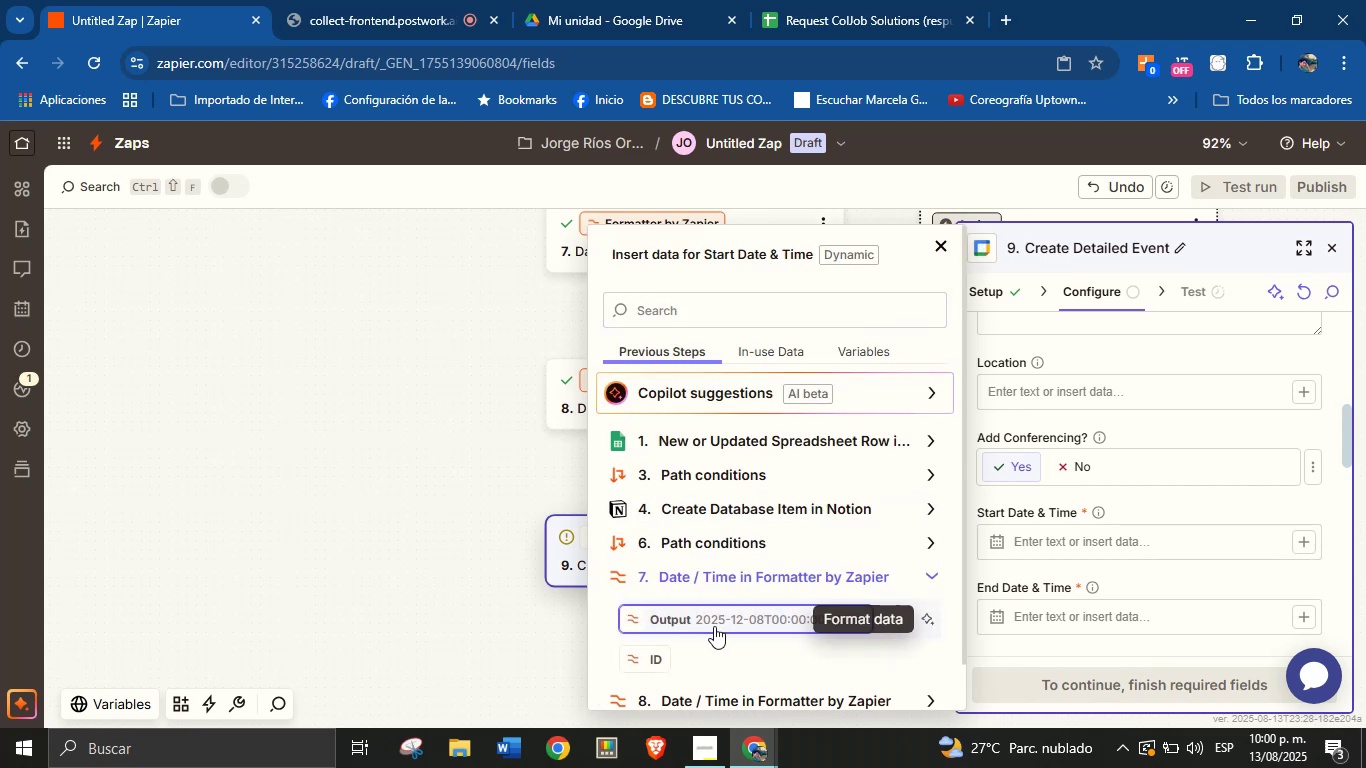 
left_click([711, 622])
 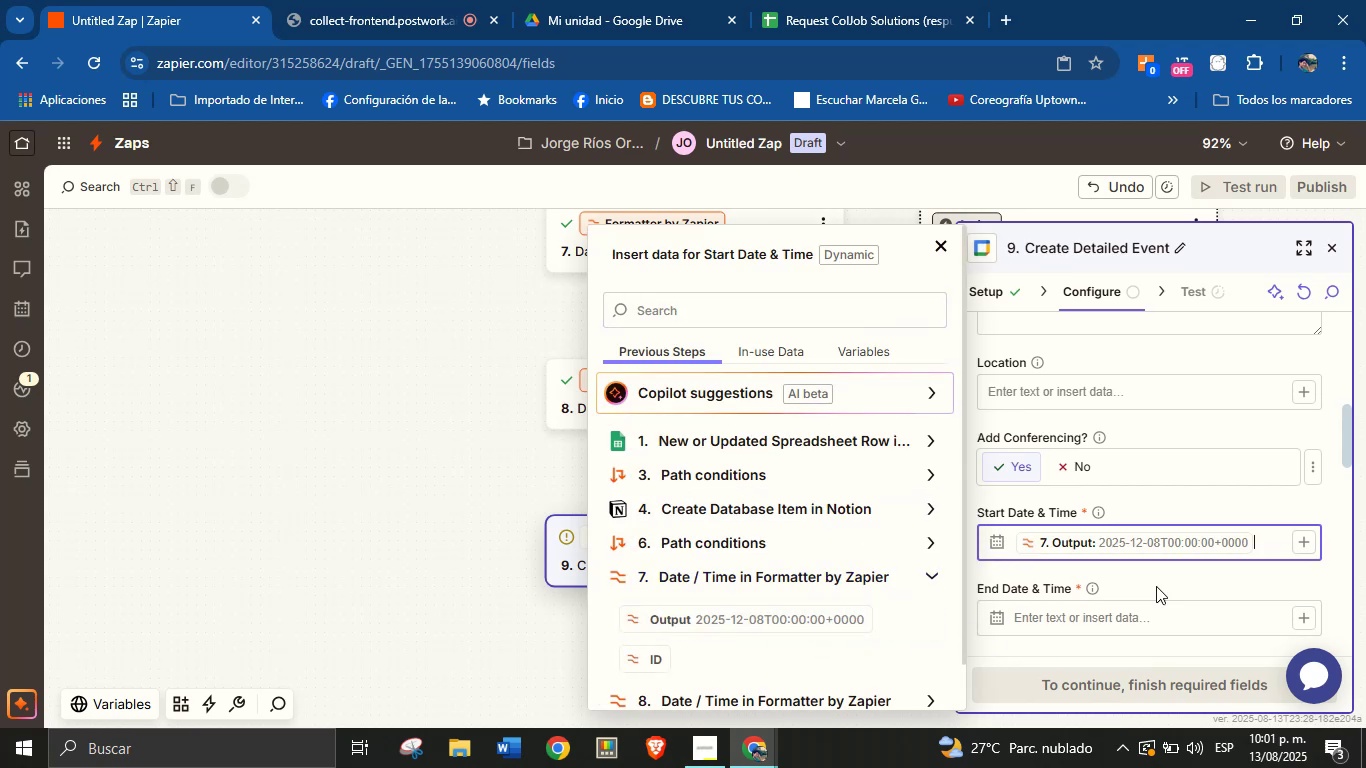 
left_click([1159, 584])
 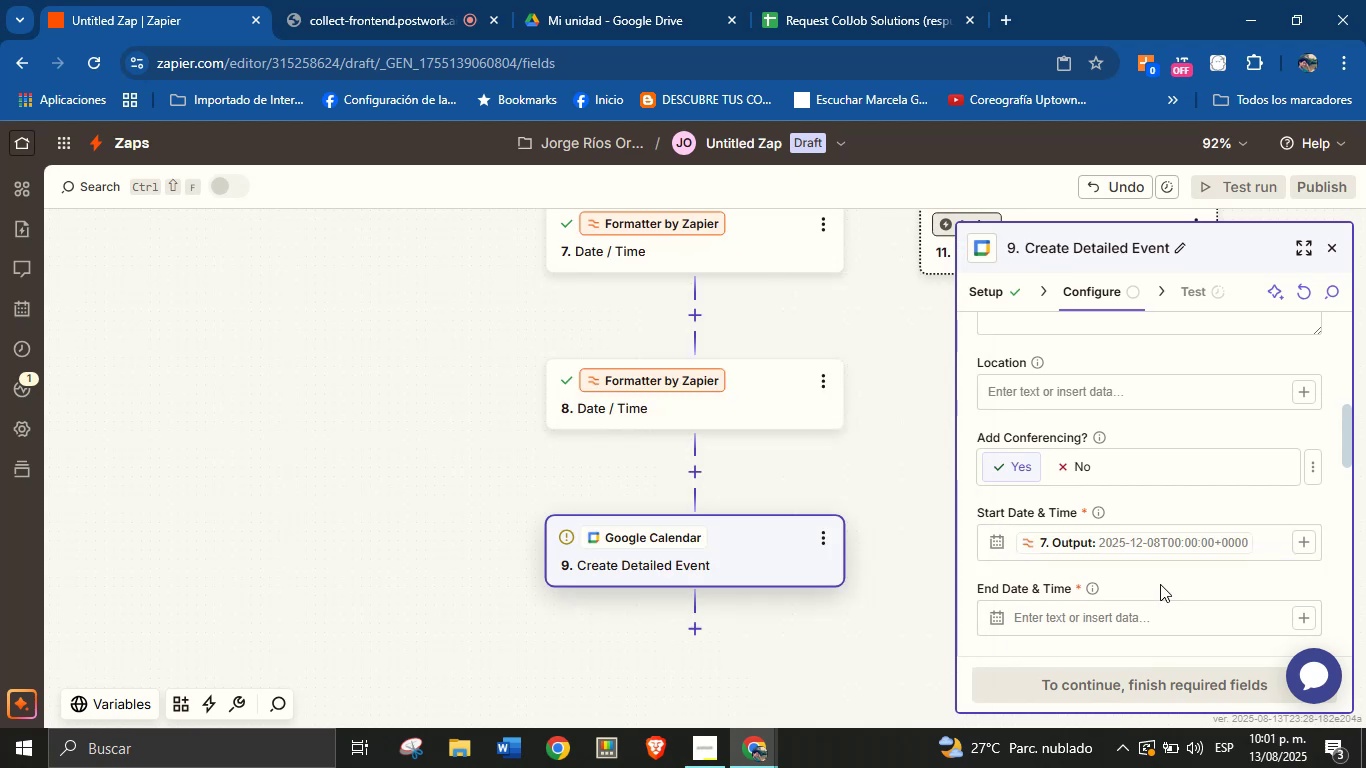 
scroll: coordinate [1160, 584], scroll_direction: down, amount: 2.0
 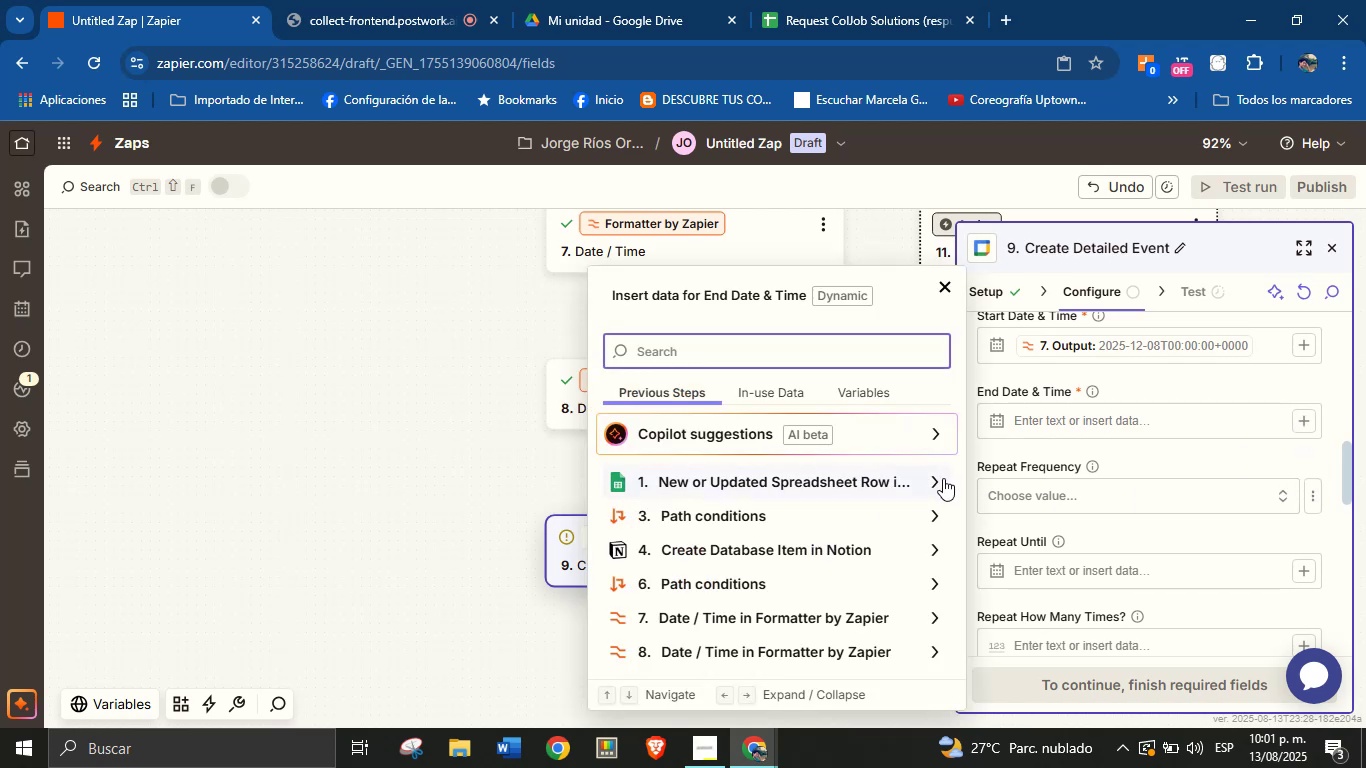 
wait(5.12)
 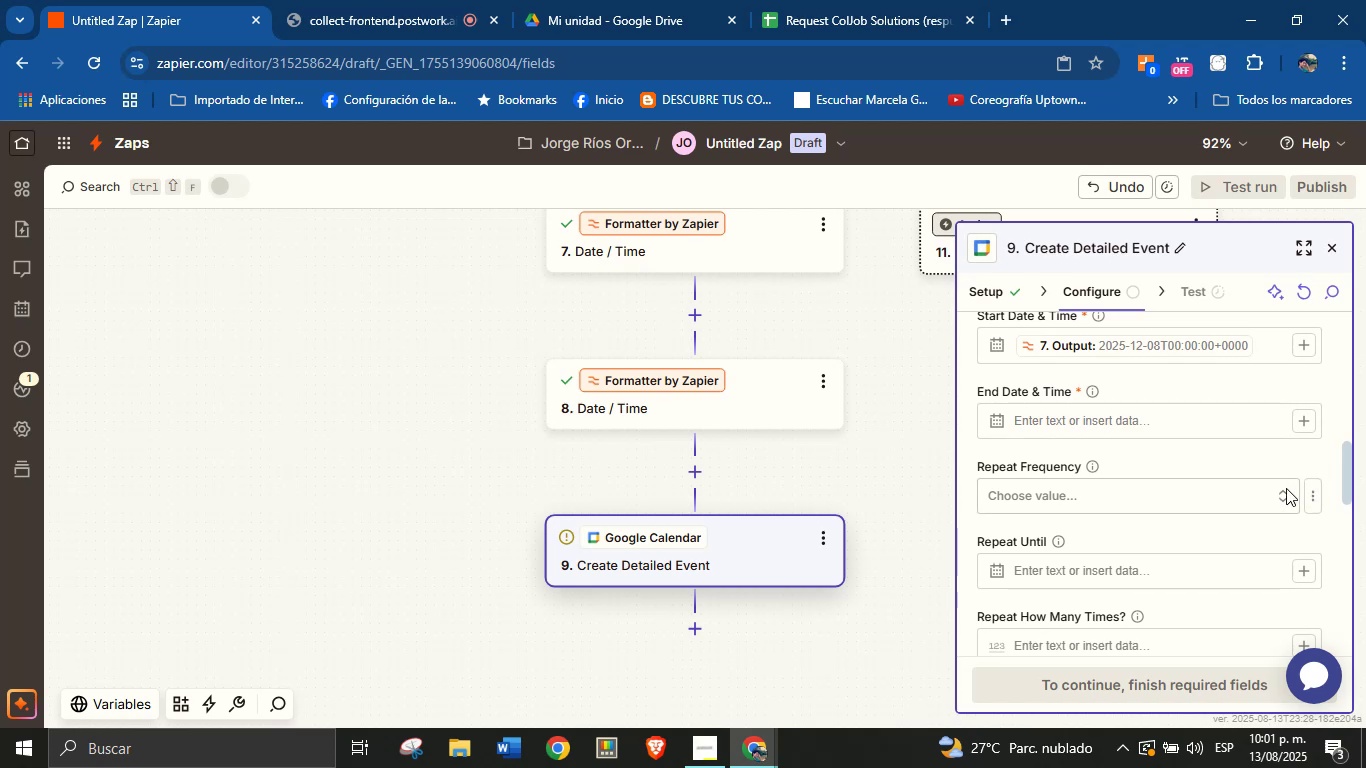 
left_click([931, 652])
 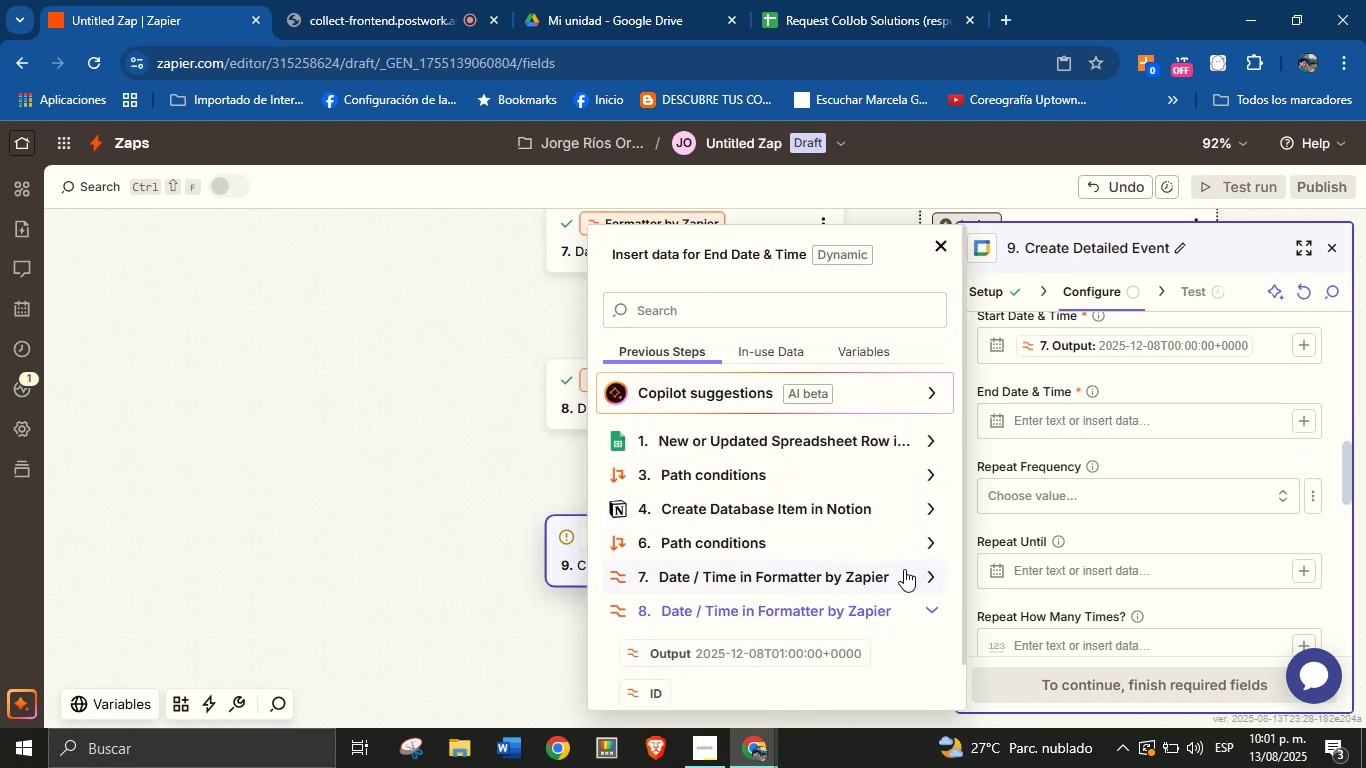 
scroll: coordinate [832, 584], scroll_direction: down, amount: 1.0
 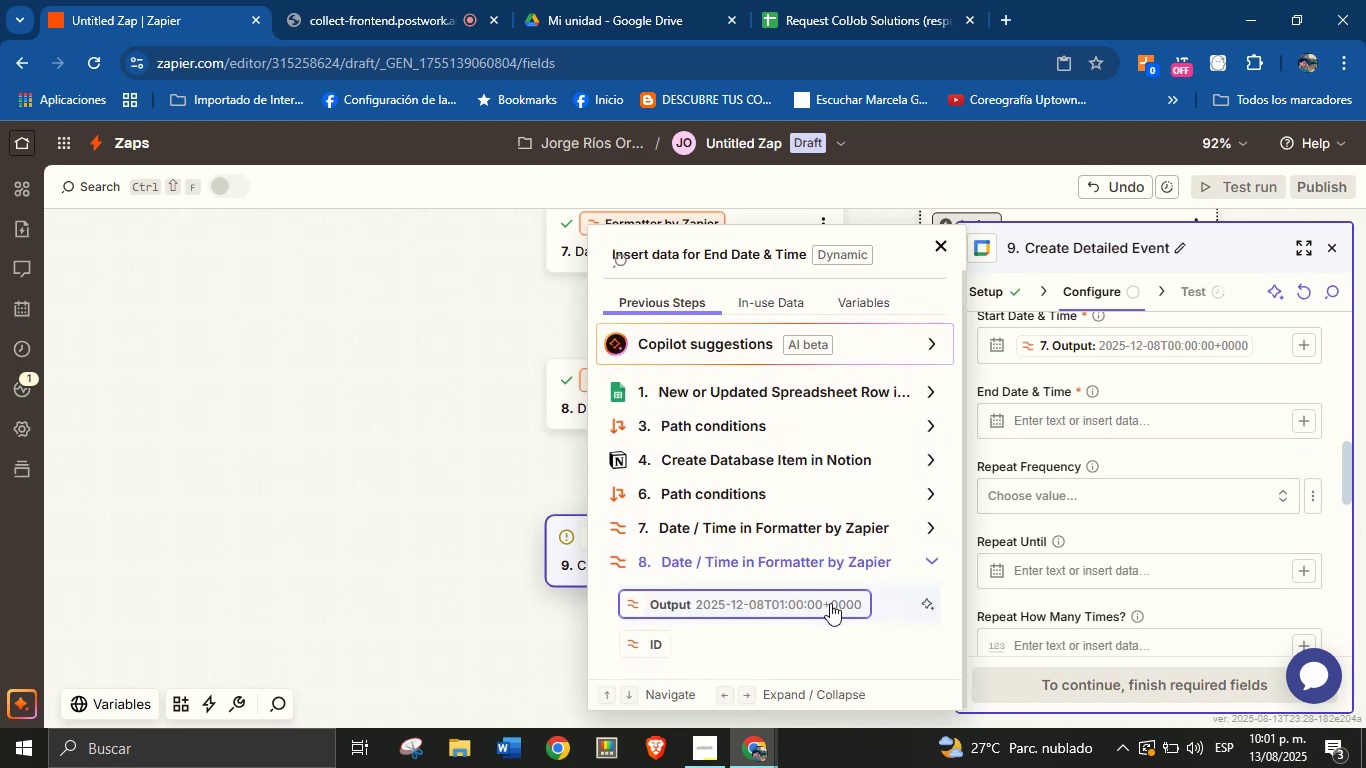 
left_click([830, 603])
 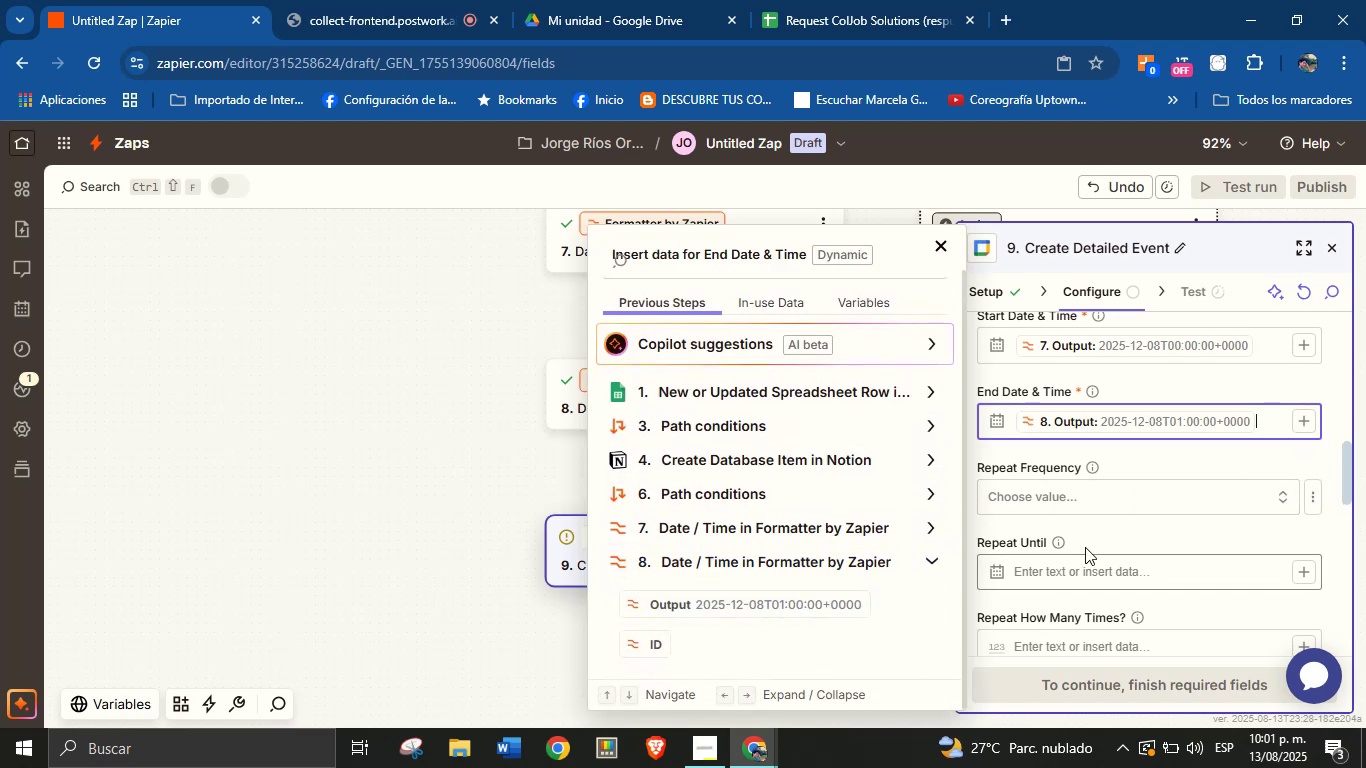 
left_click([1099, 537])
 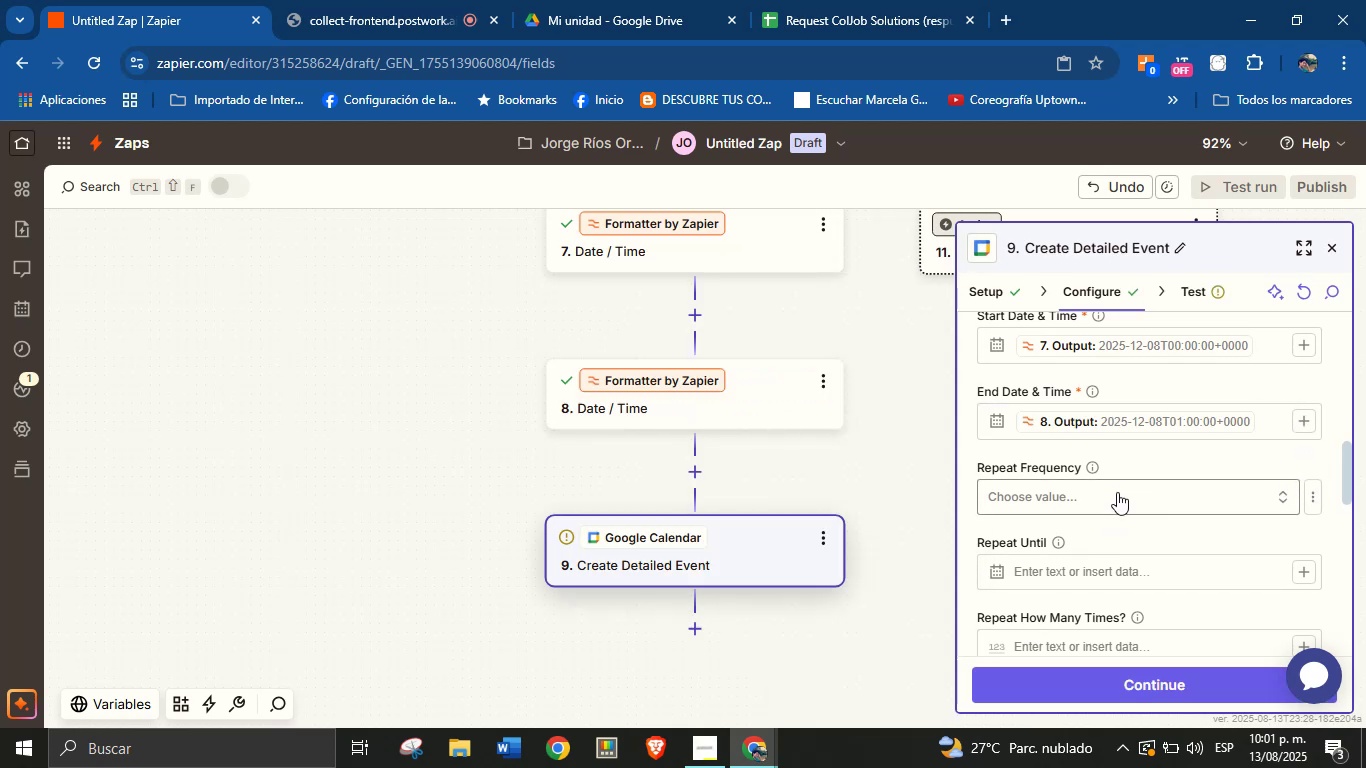 
scroll: coordinate [1113, 498], scroll_direction: up, amount: 1.0
 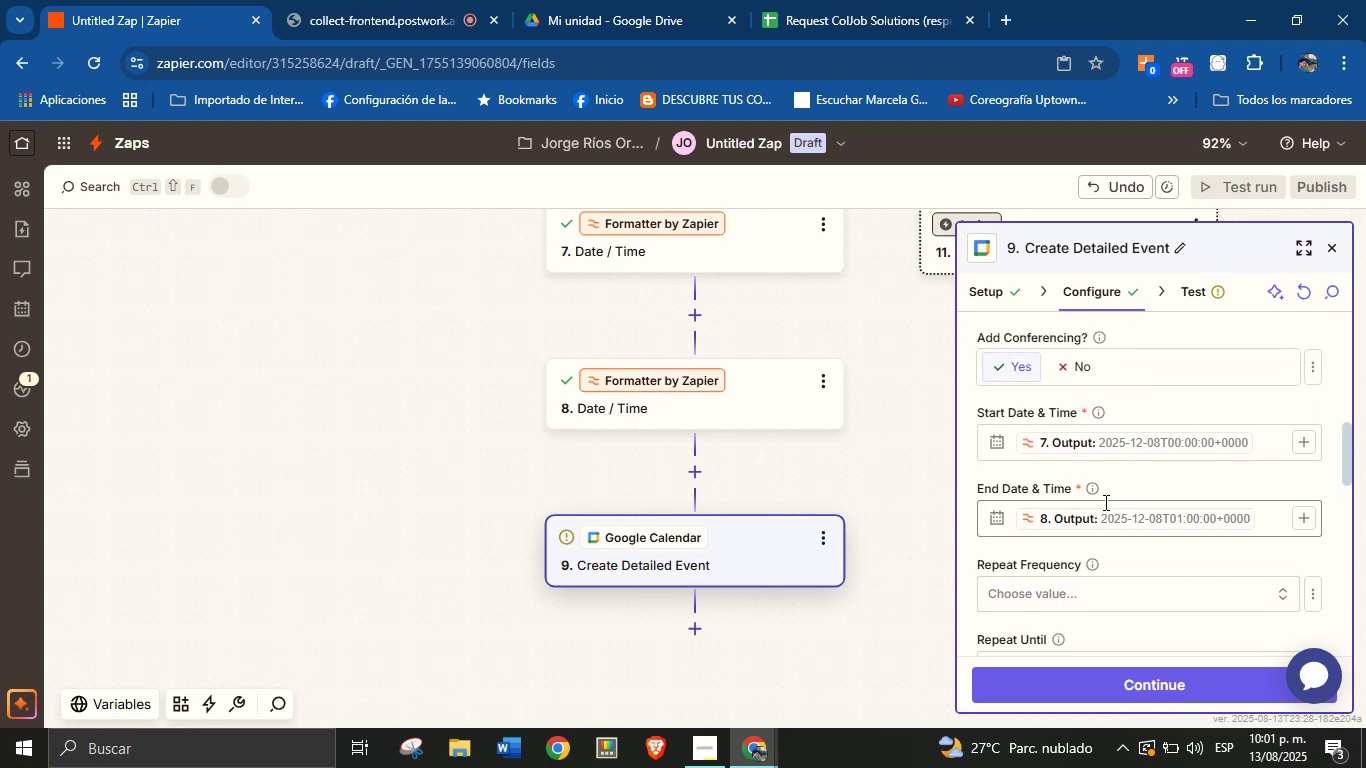 
scroll: coordinate [1126, 563], scroll_direction: down, amount: 6.0
 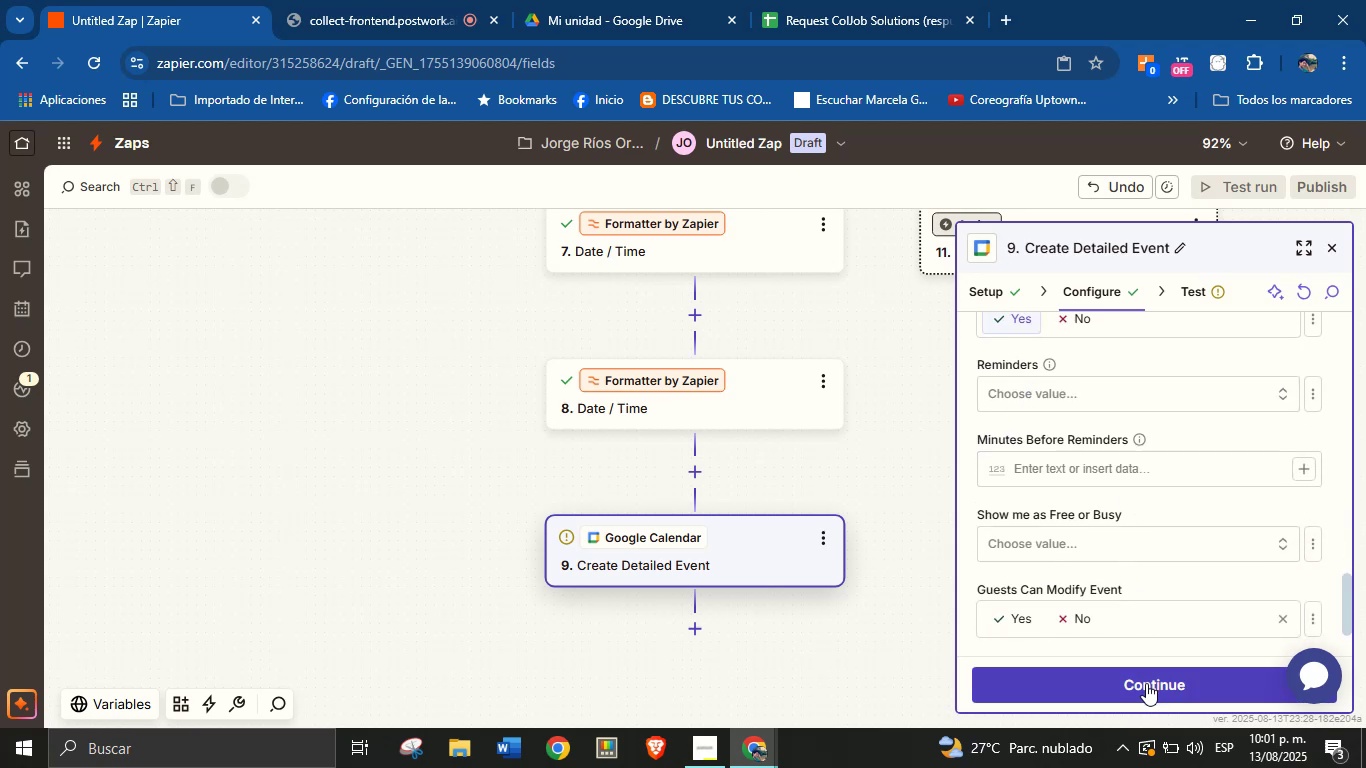 
wait(6.43)
 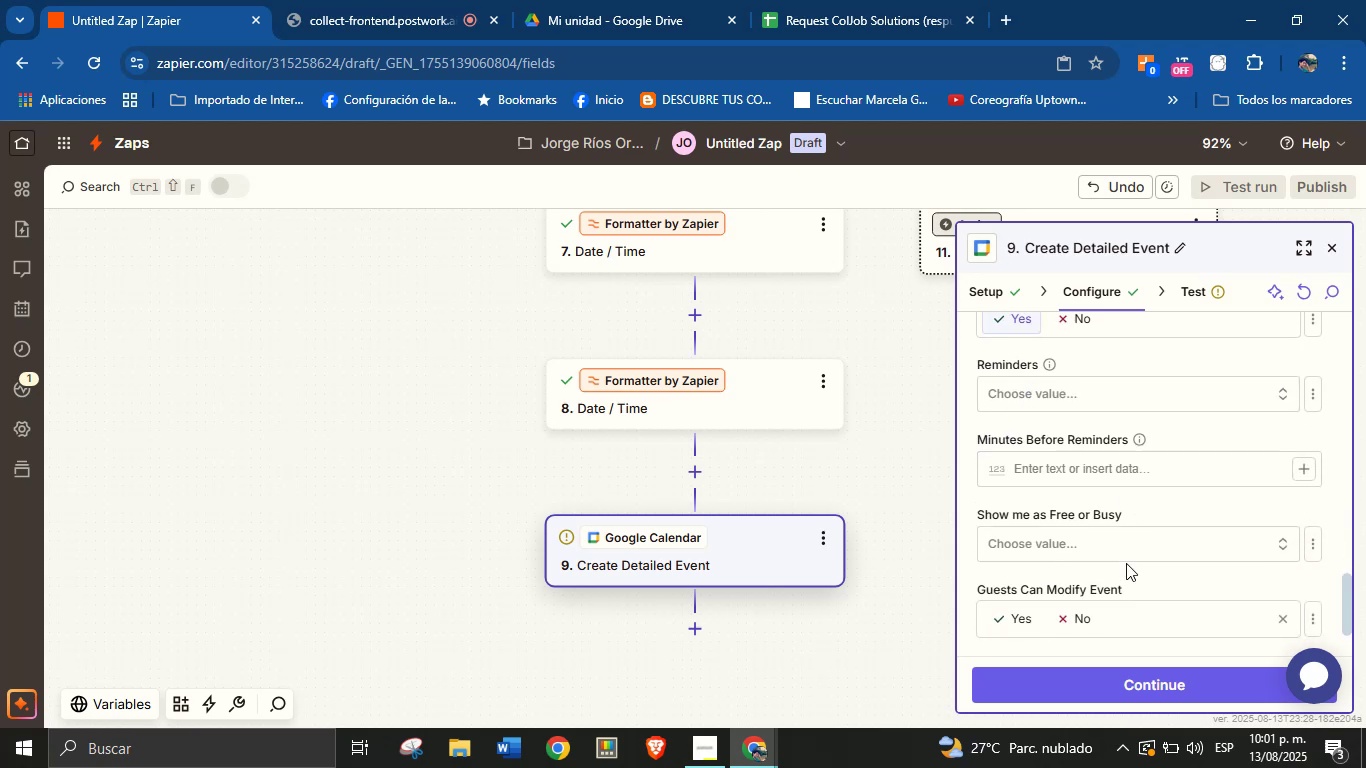 
scroll: coordinate [1136, 507], scroll_direction: up, amount: 1.0
 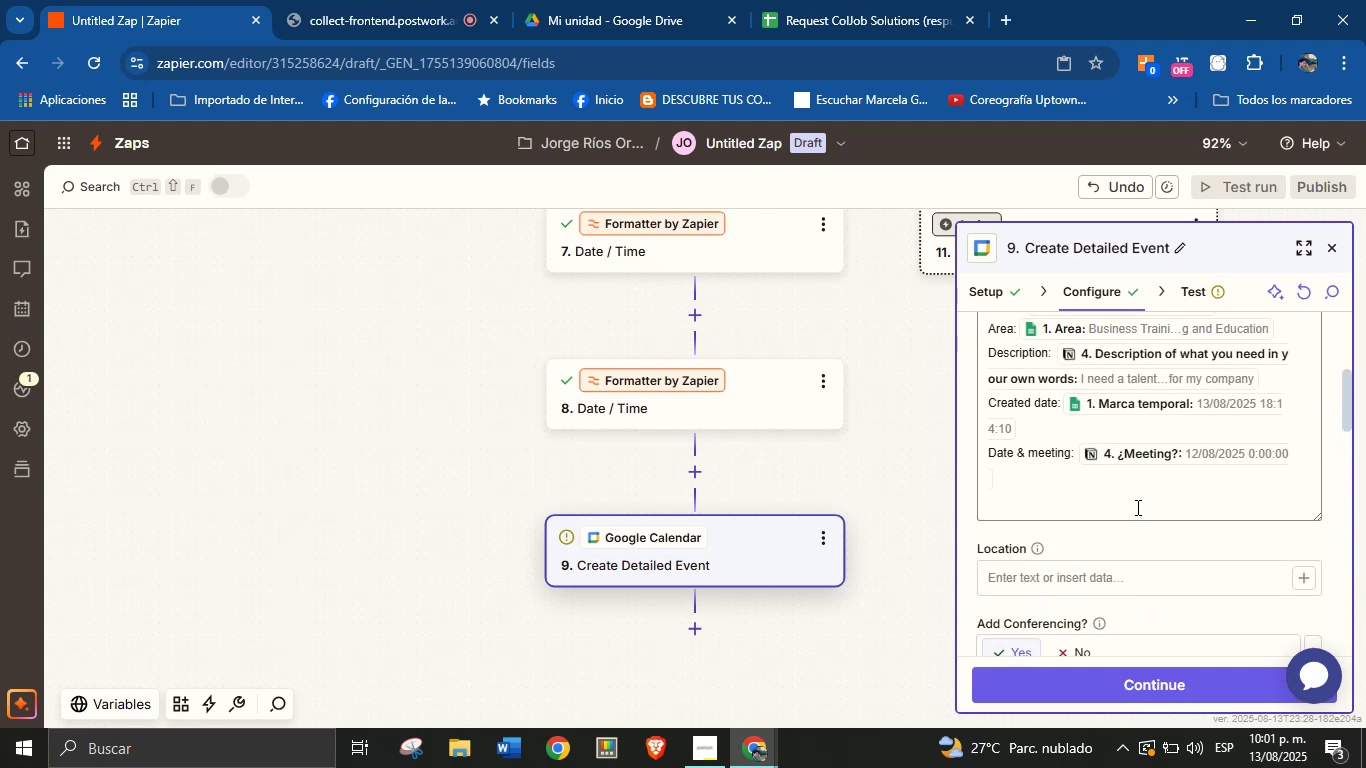 
scroll: coordinate [1148, 502], scroll_direction: down, amount: 15.0
 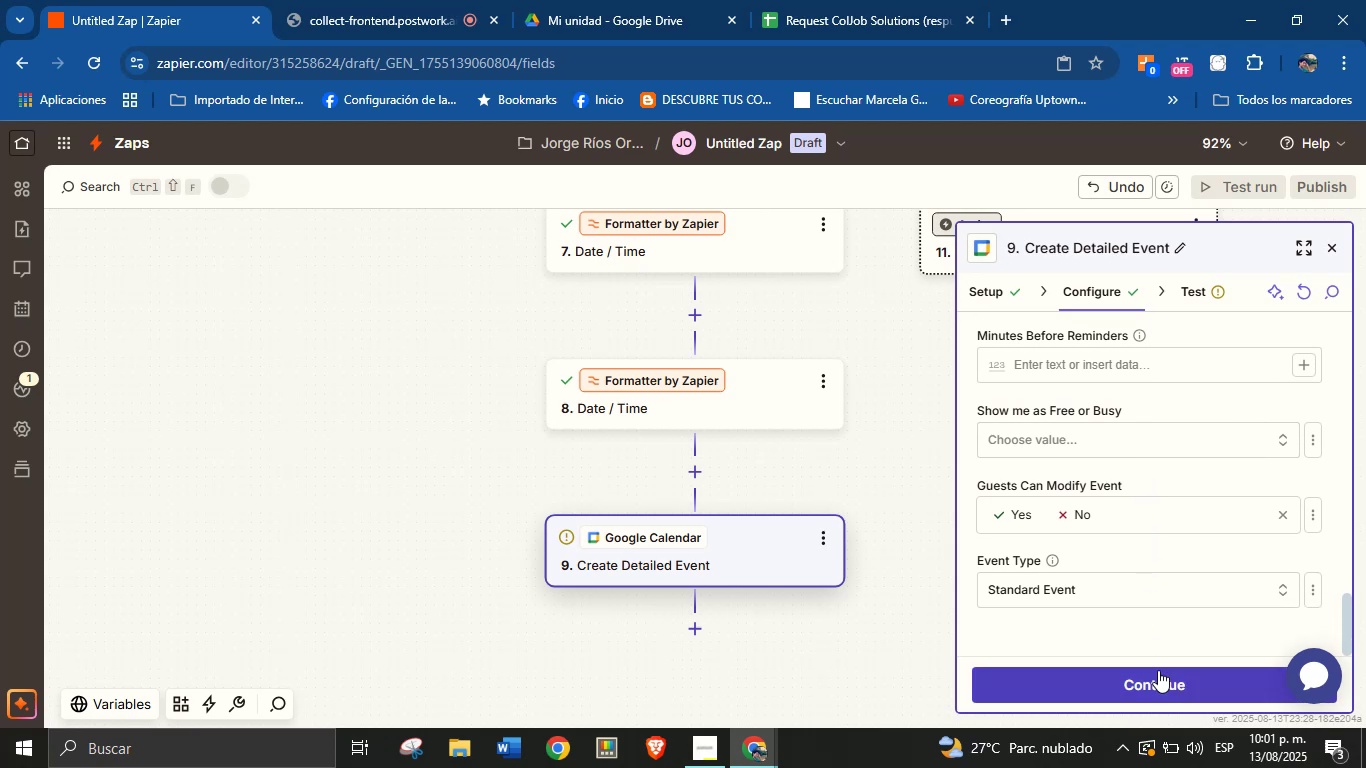 
left_click([1158, 670])
 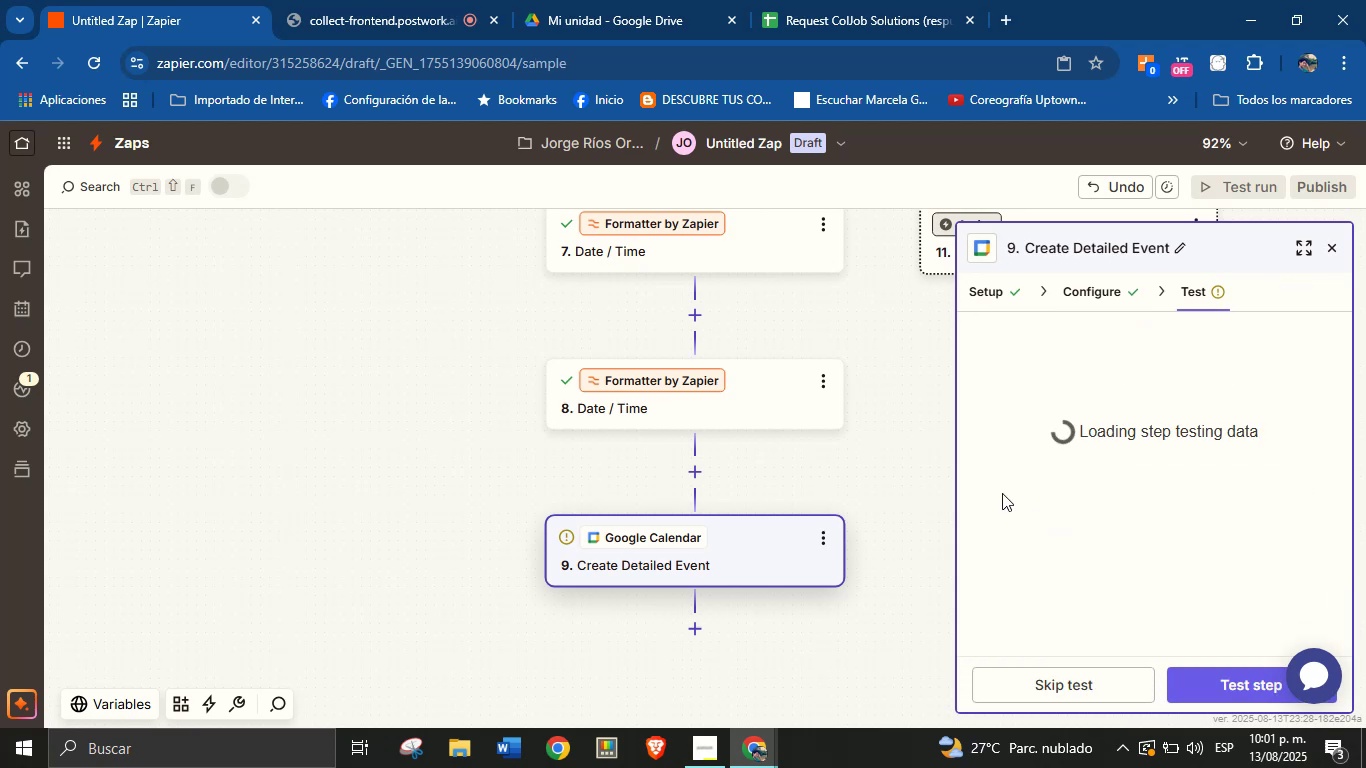 
scroll: coordinate [1117, 509], scroll_direction: up, amount: 3.0
 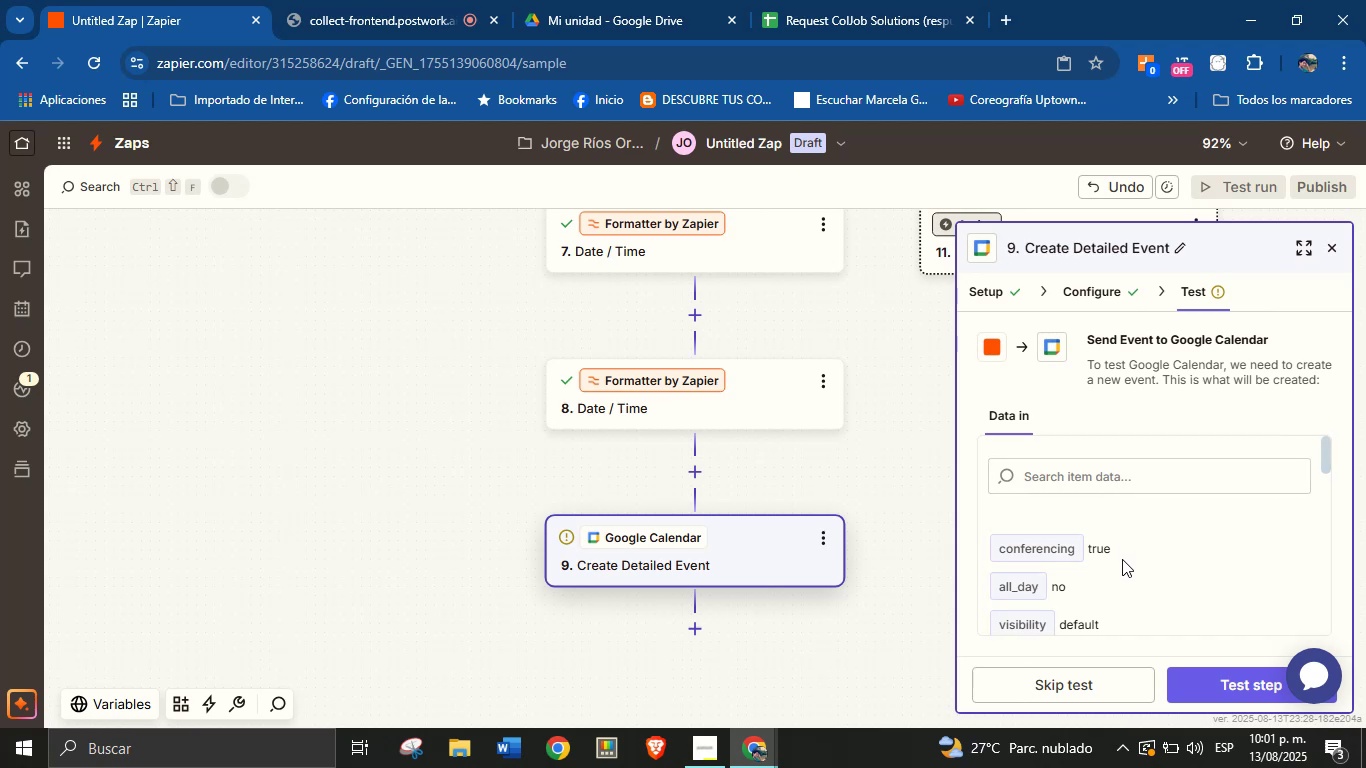 
scroll: coordinate [1124, 559], scroll_direction: none, amount: 0.0
 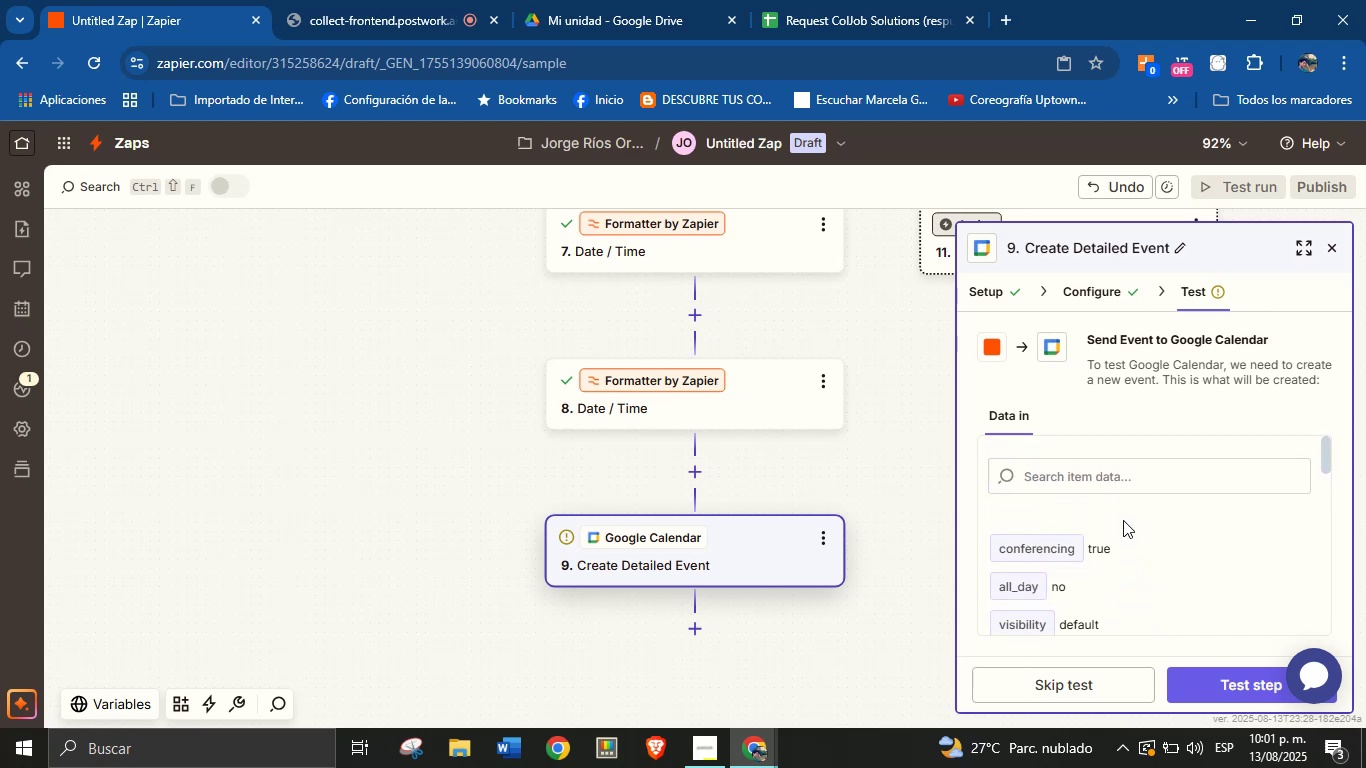 
left_click([1122, 520])
 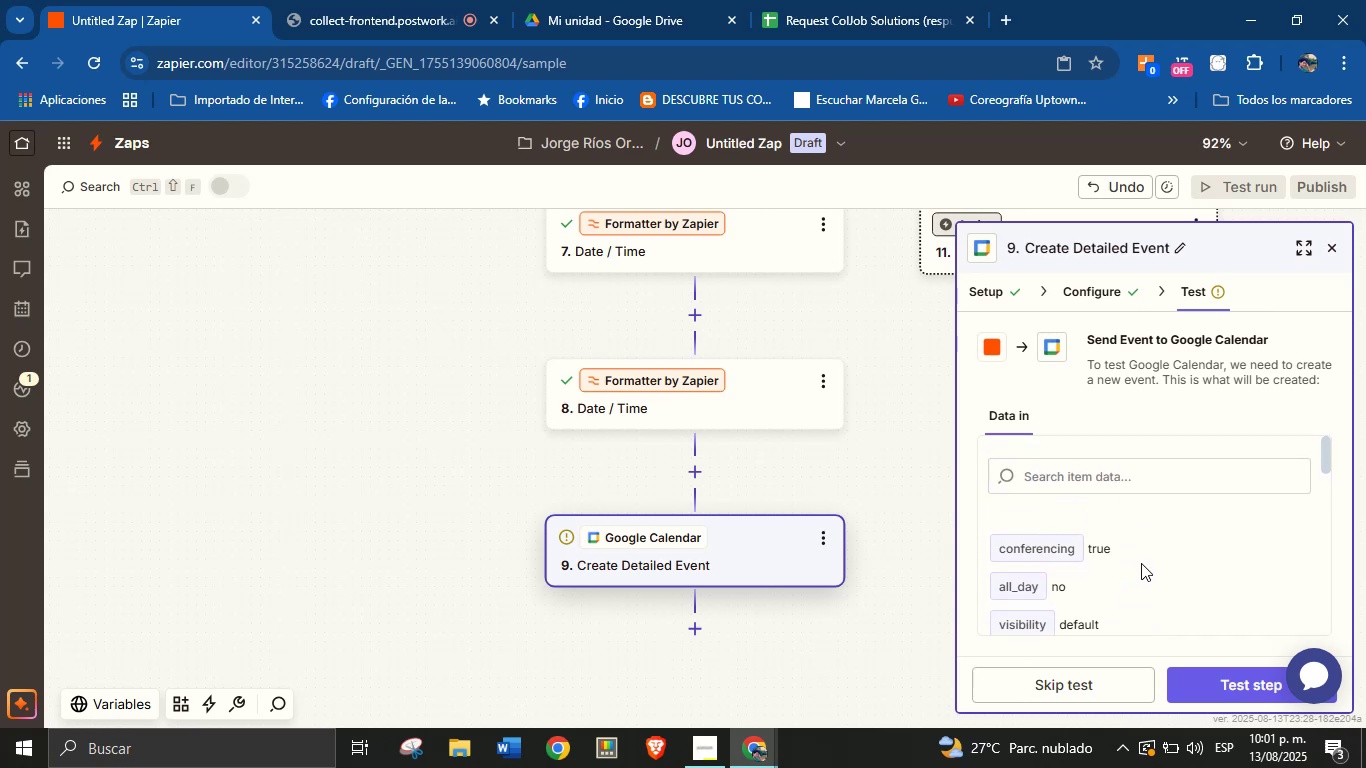 
scroll: coordinate [1139, 545], scroll_direction: down, amount: 14.0
 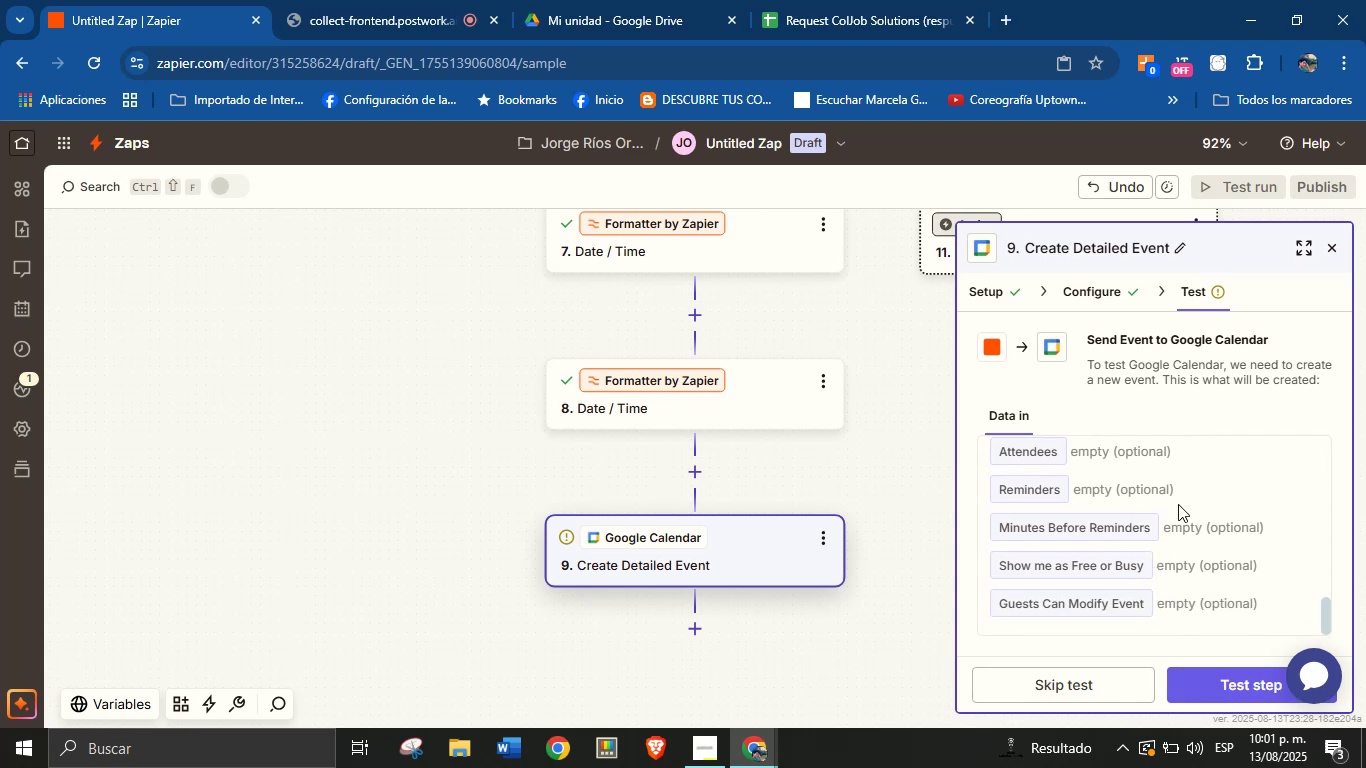 
wait(8.75)
 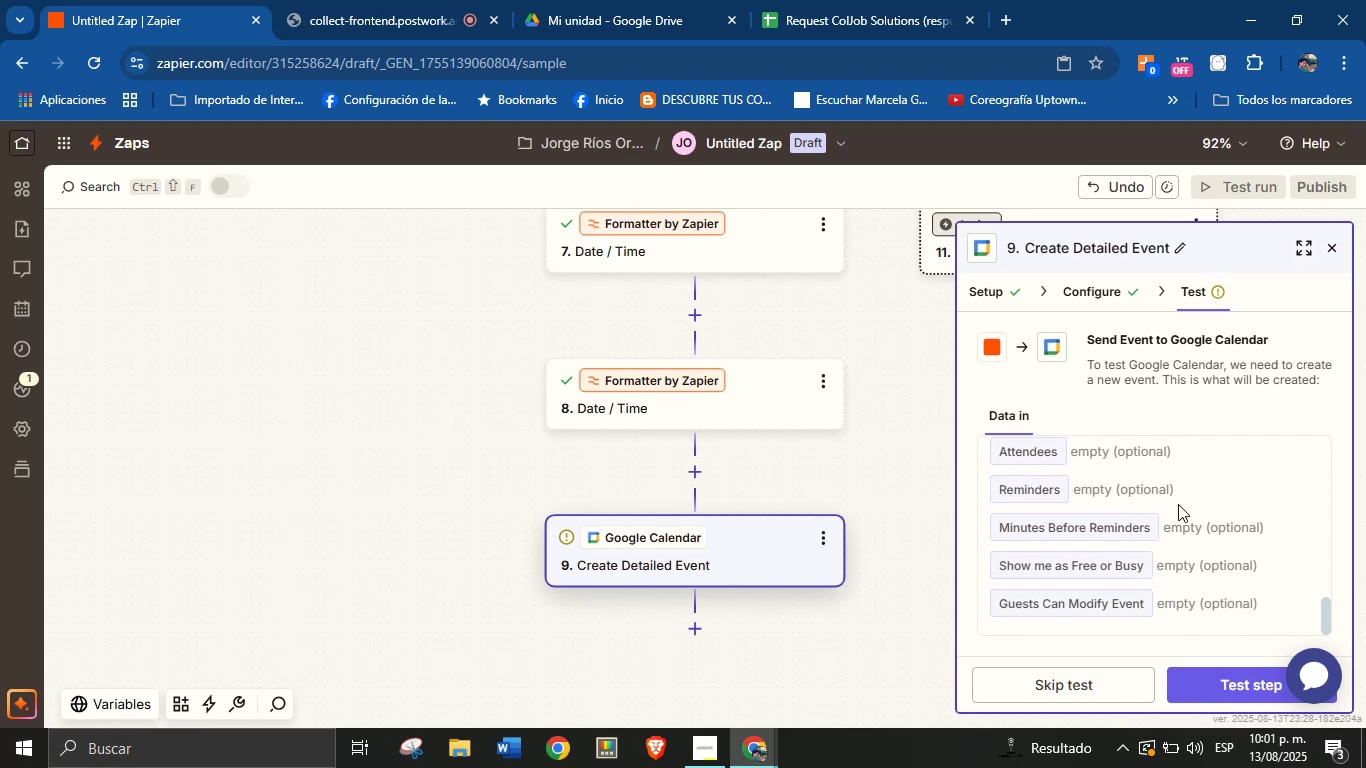 
left_click([1224, 675])
 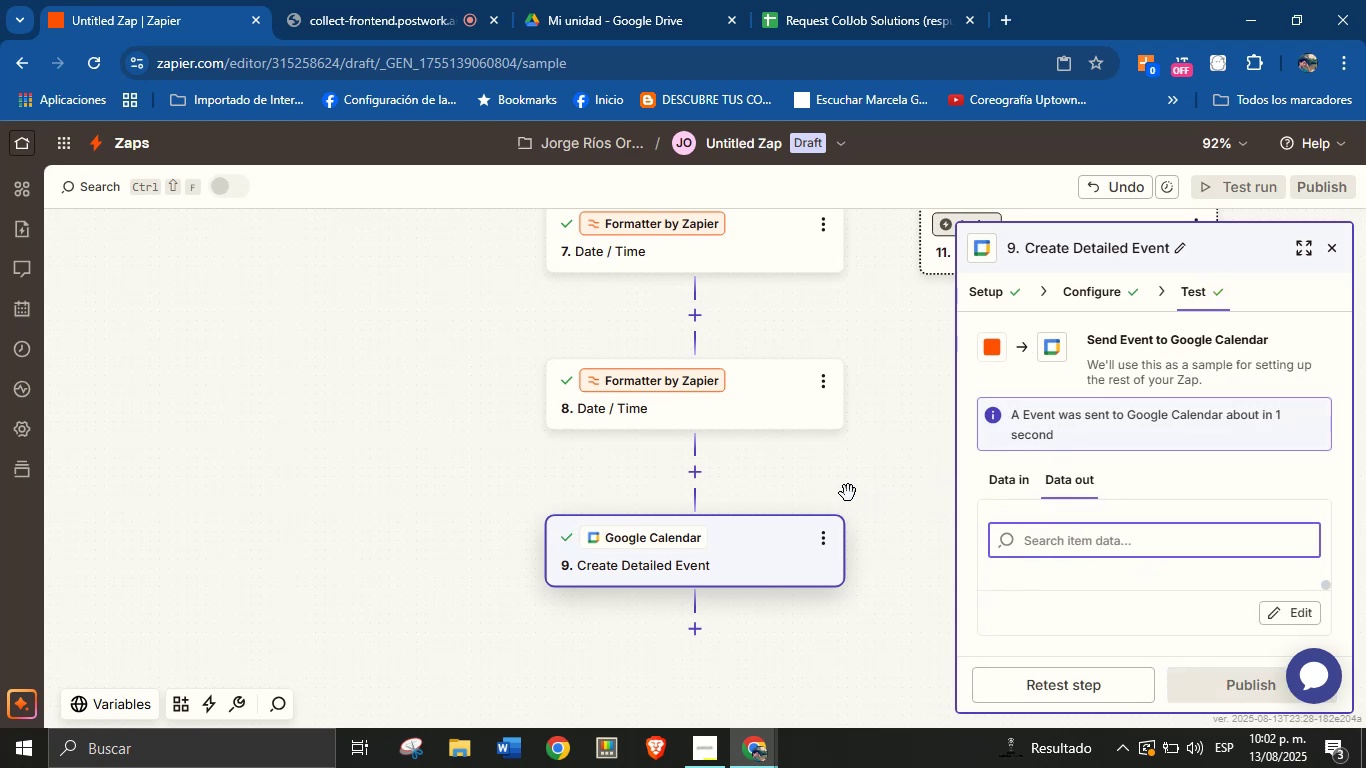 
wait(5.13)
 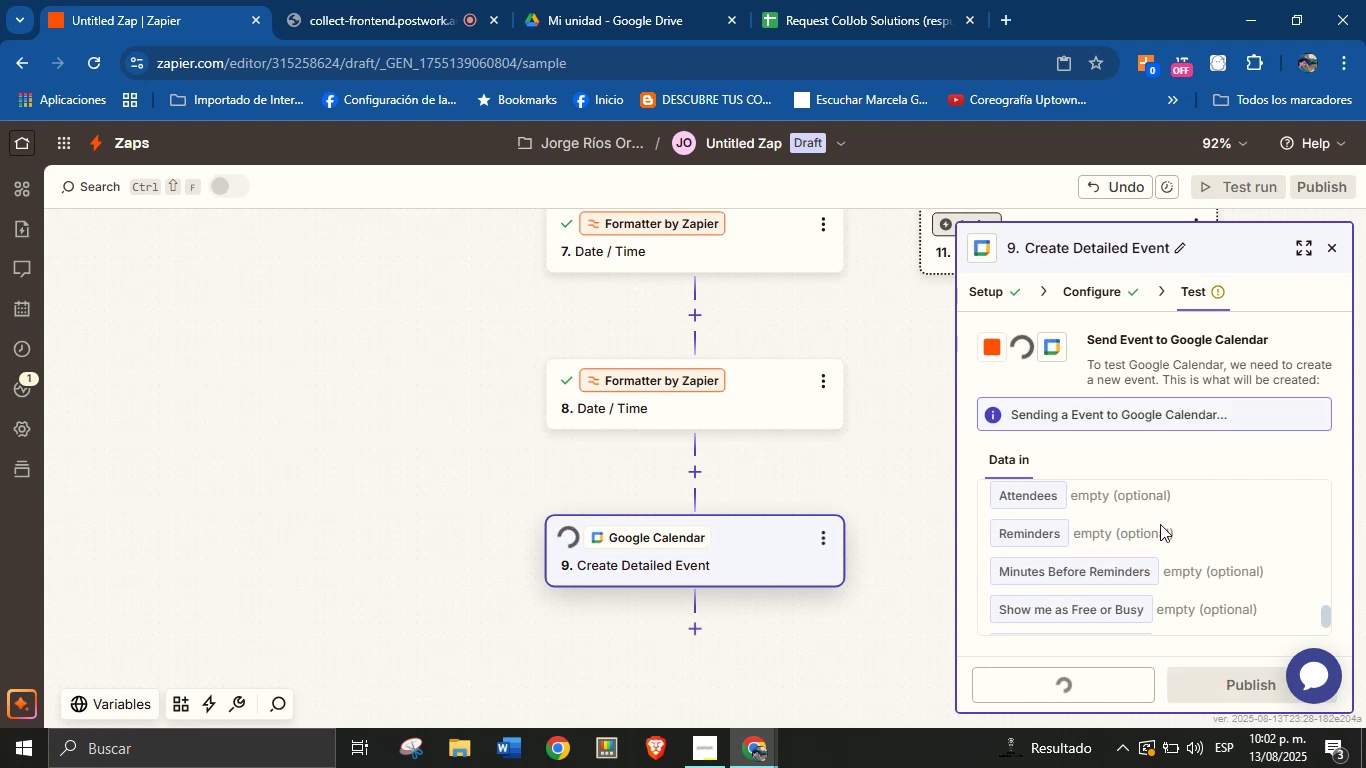 
left_click([697, 624])
 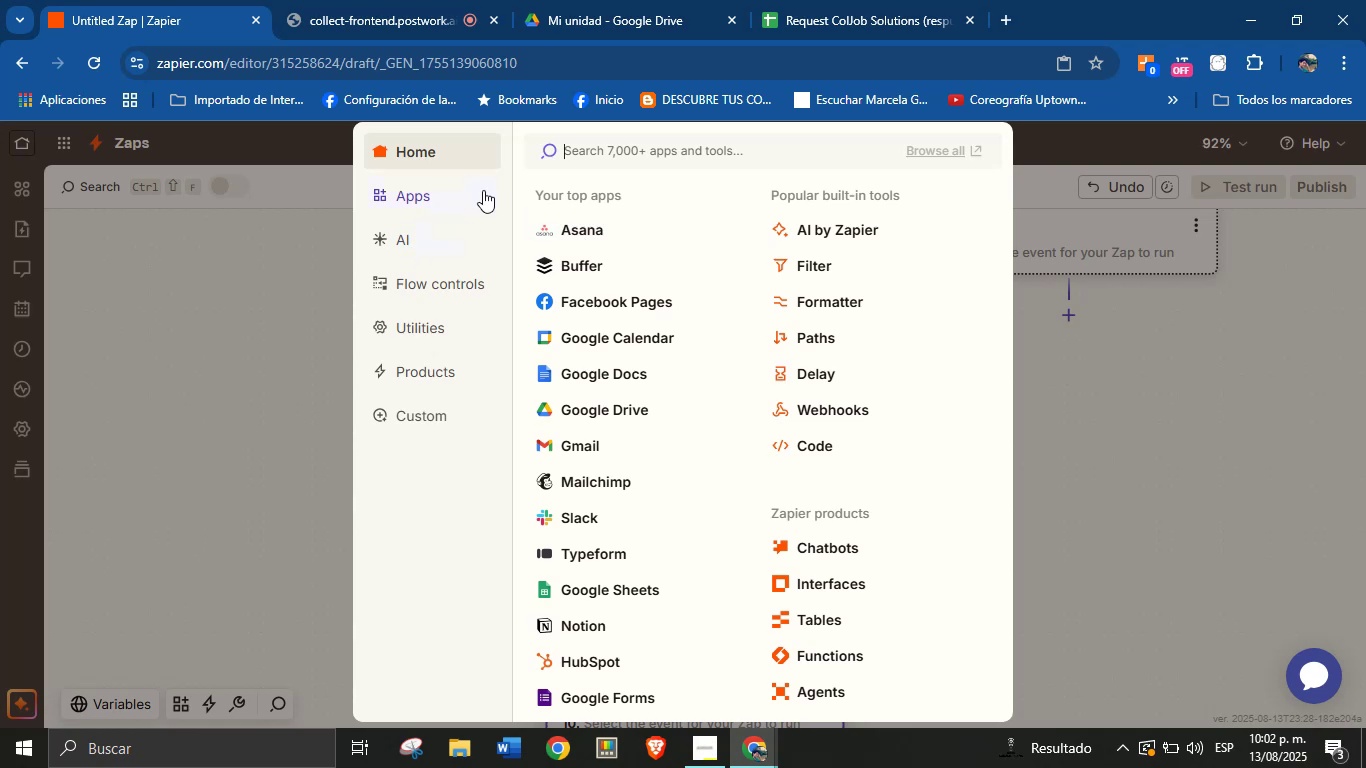 
wait(11.57)
 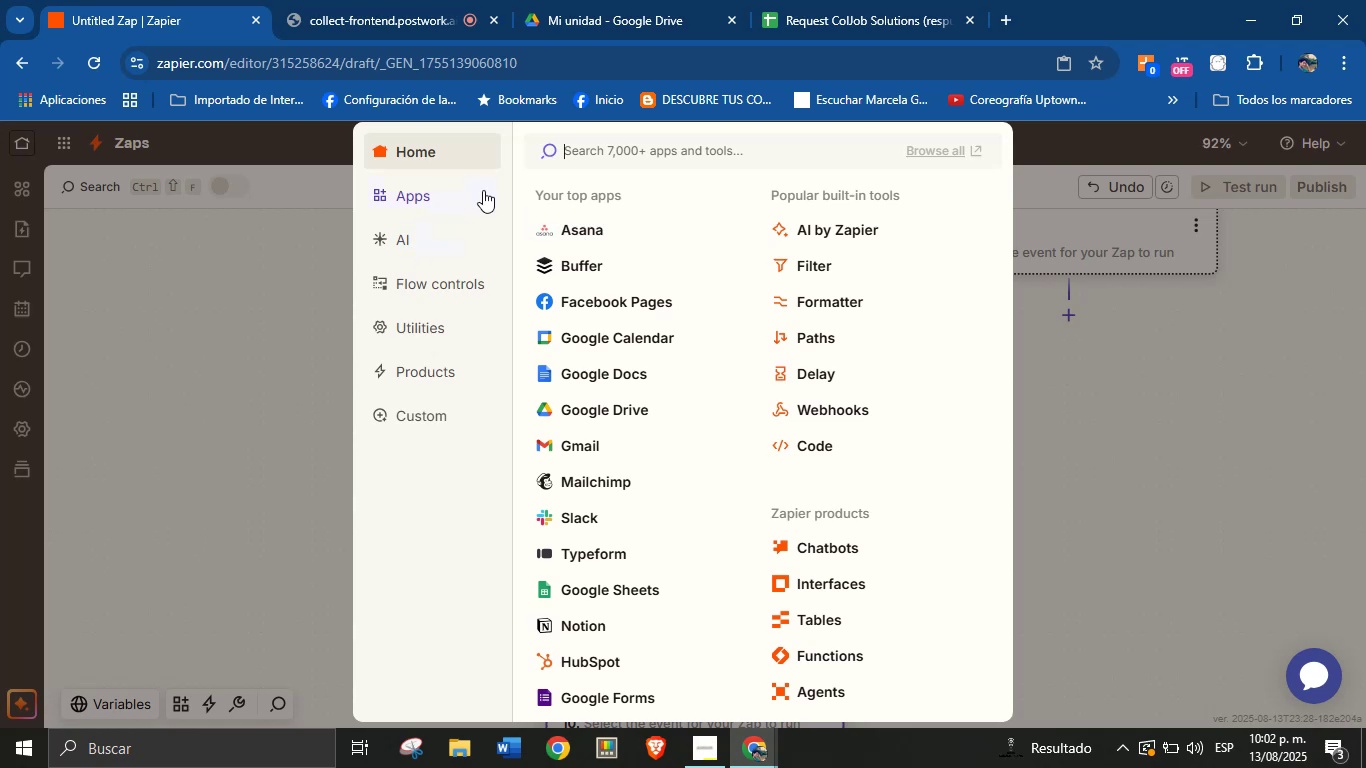 
left_click([608, 228])
 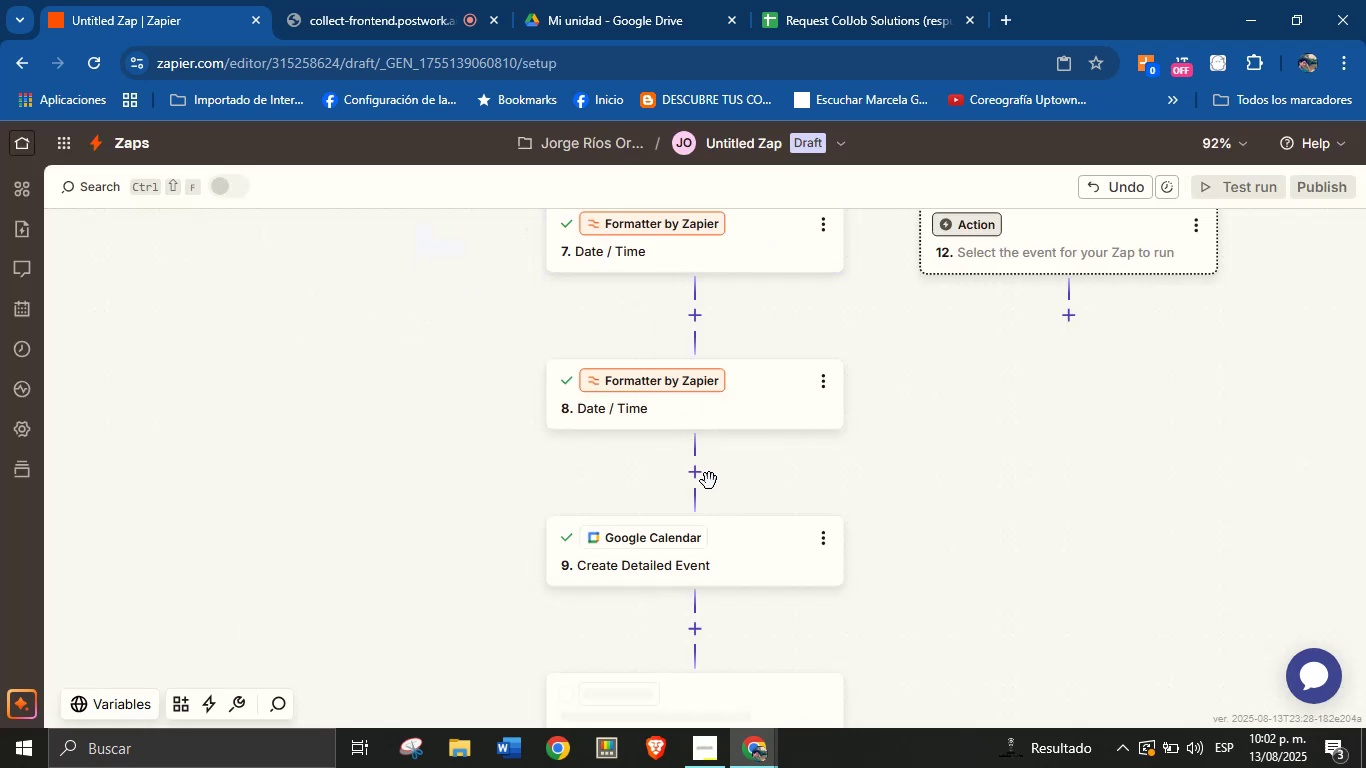 
mouse_move([702, 523])
 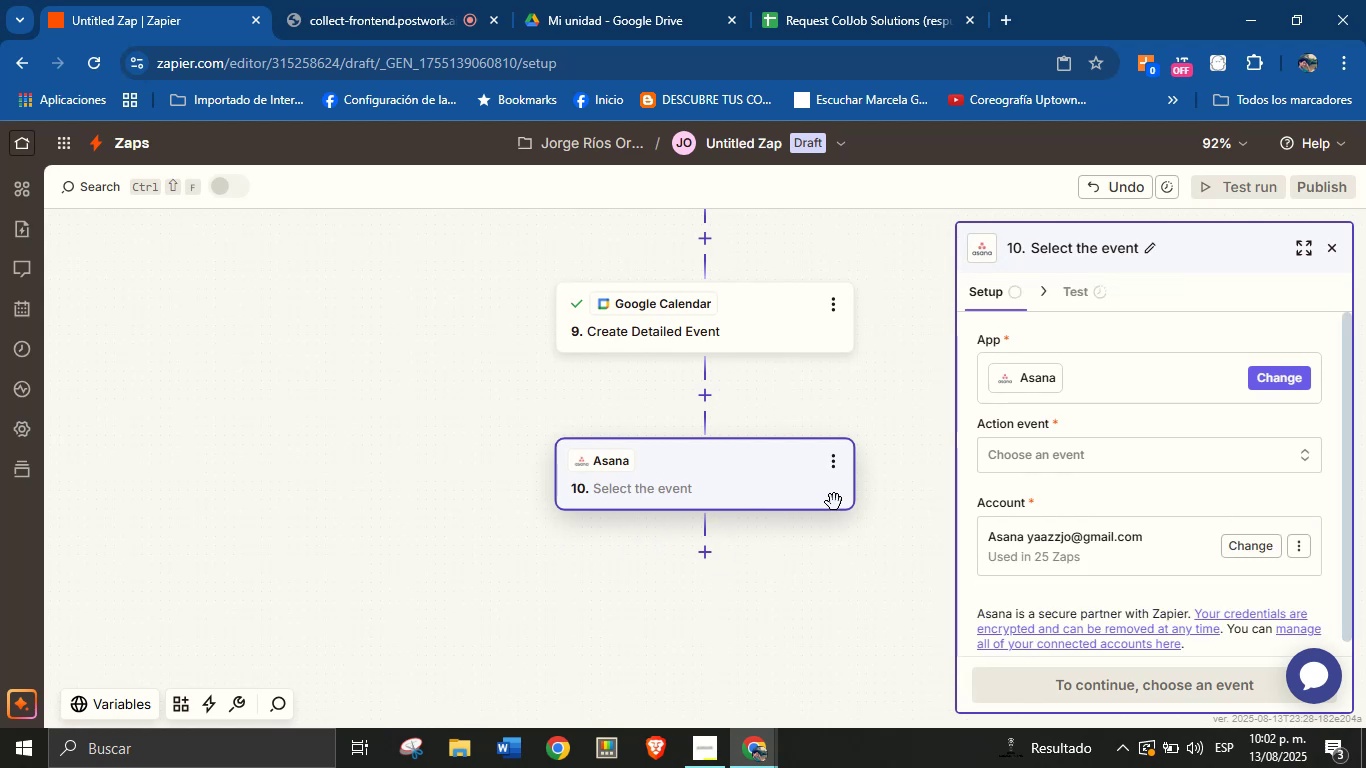 
left_click([1171, 452])
 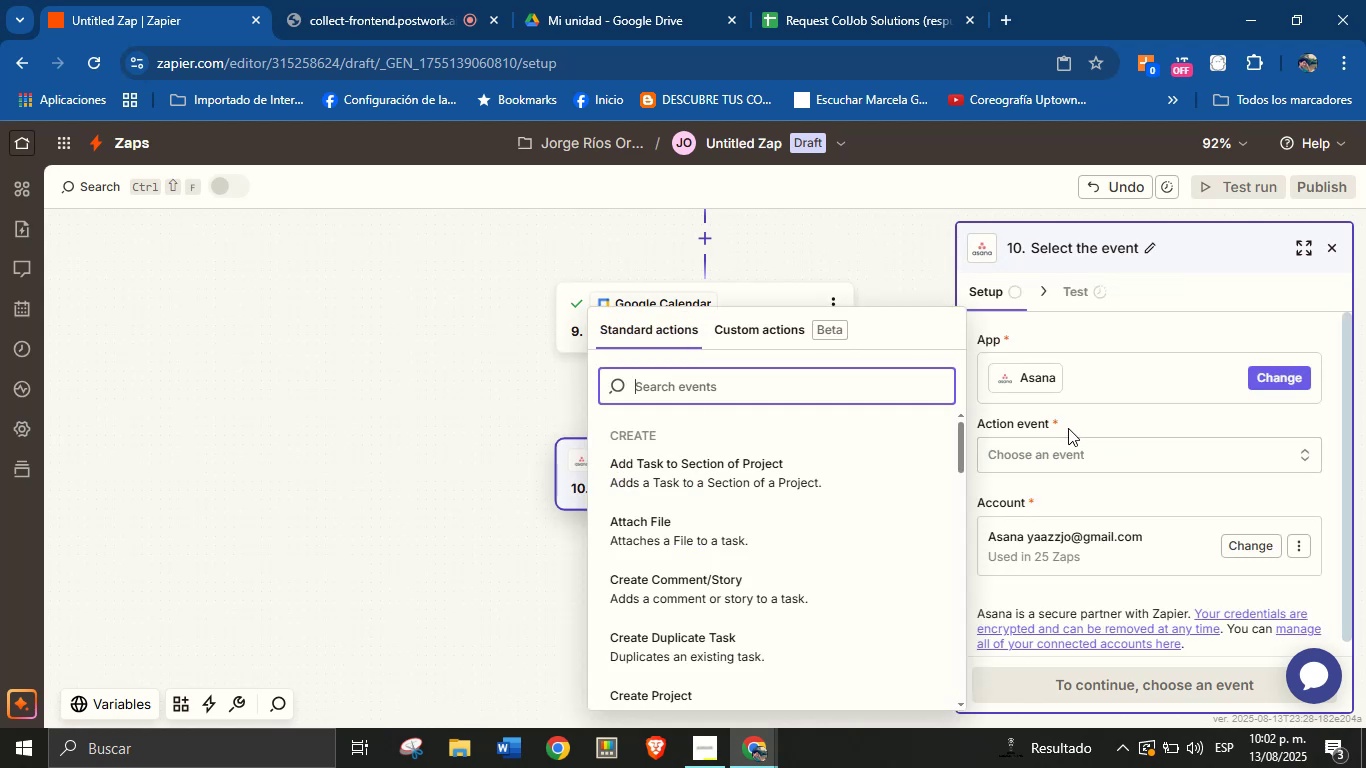 
left_click([1068, 428])
 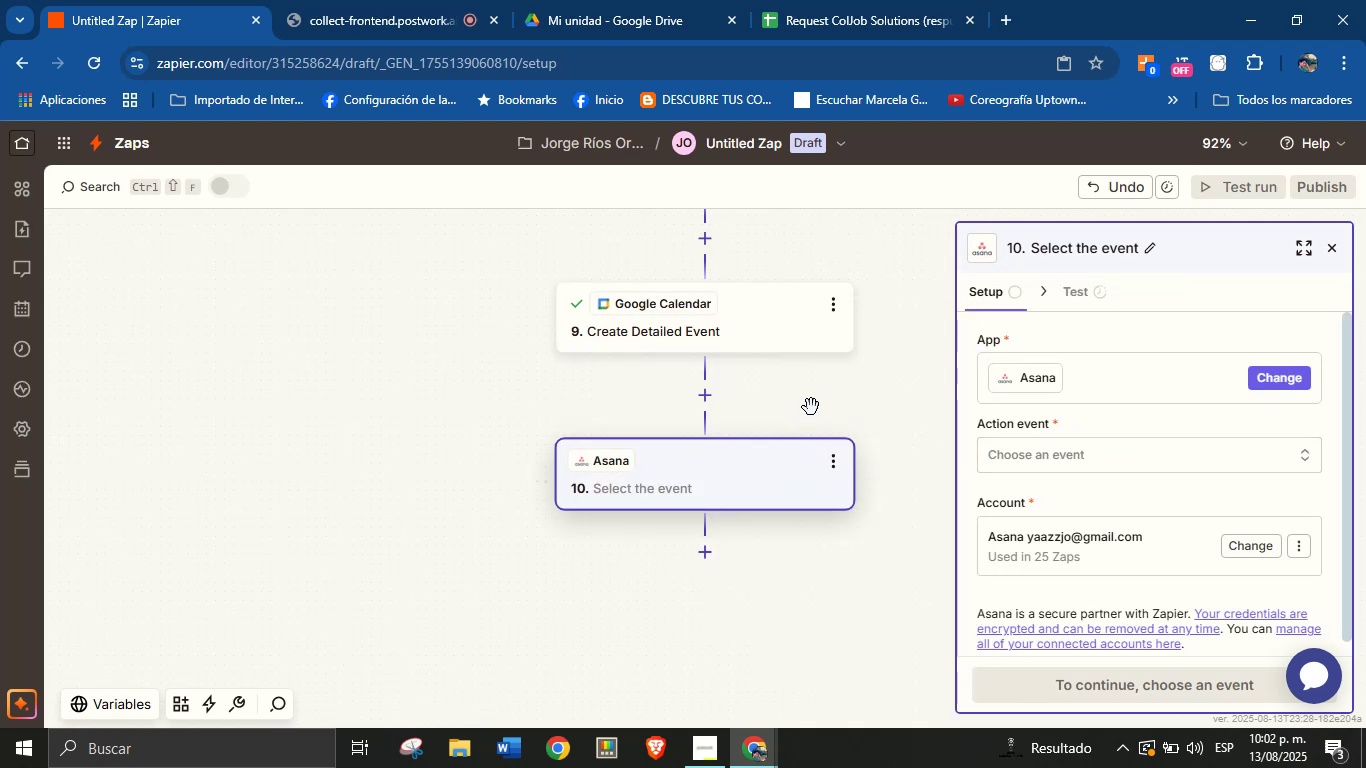 
scroll: coordinate [714, 387], scroll_direction: up, amount: 3.0
 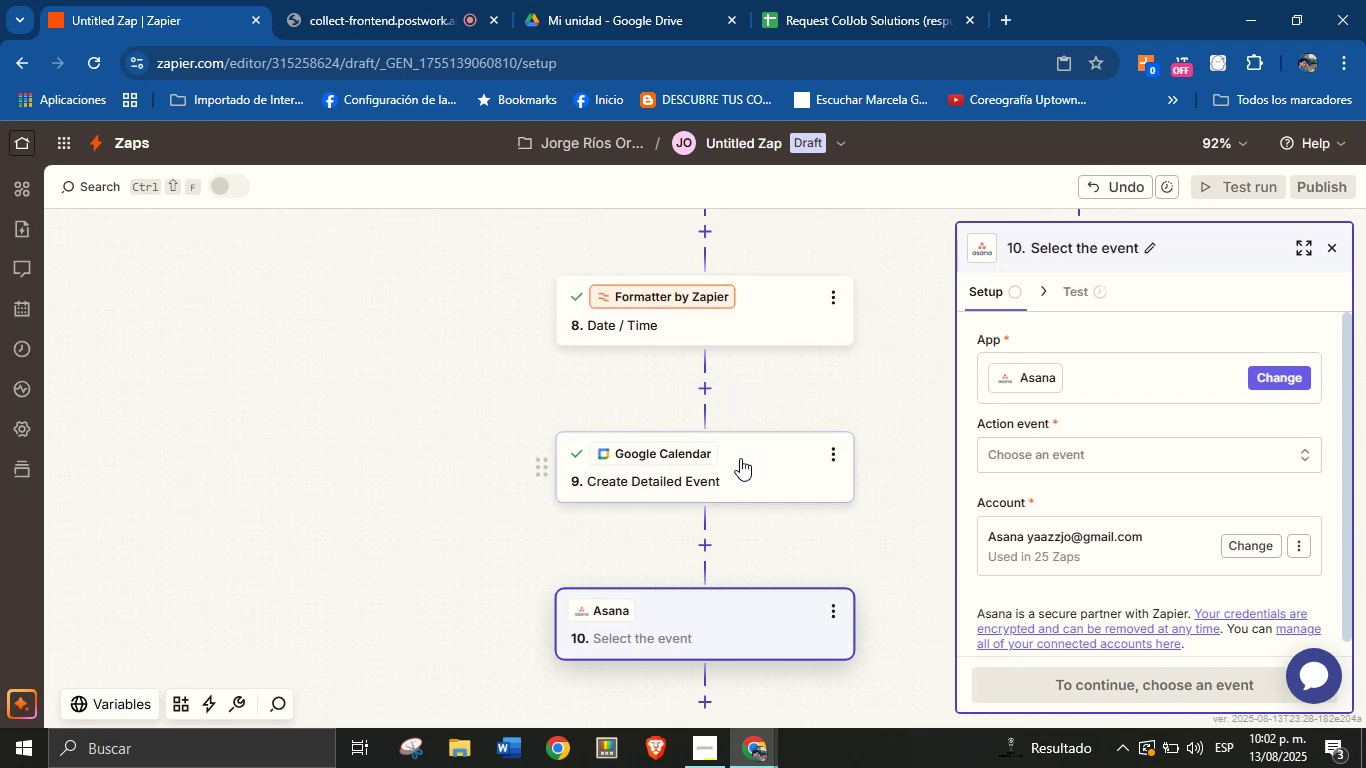 
left_click([716, 462])
 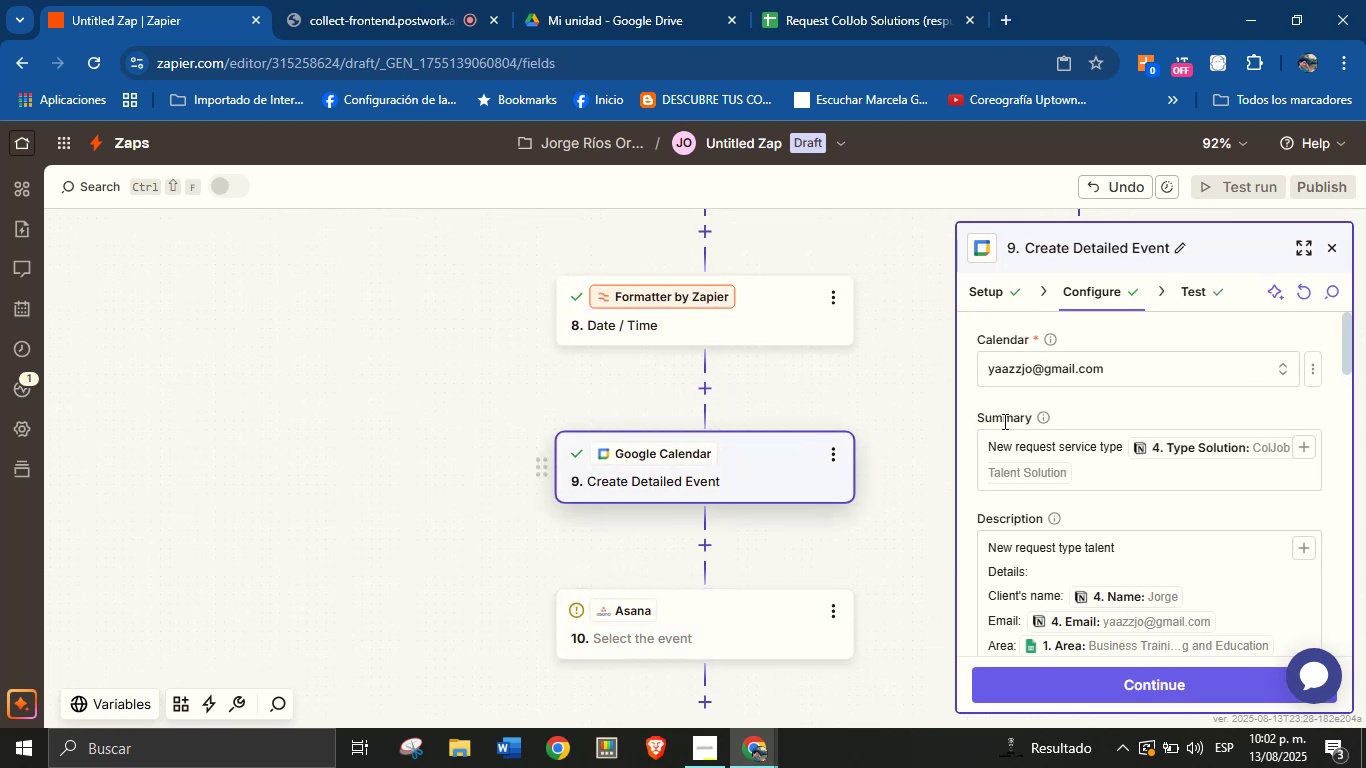 
scroll: coordinate [1052, 524], scroll_direction: down, amount: 3.0
 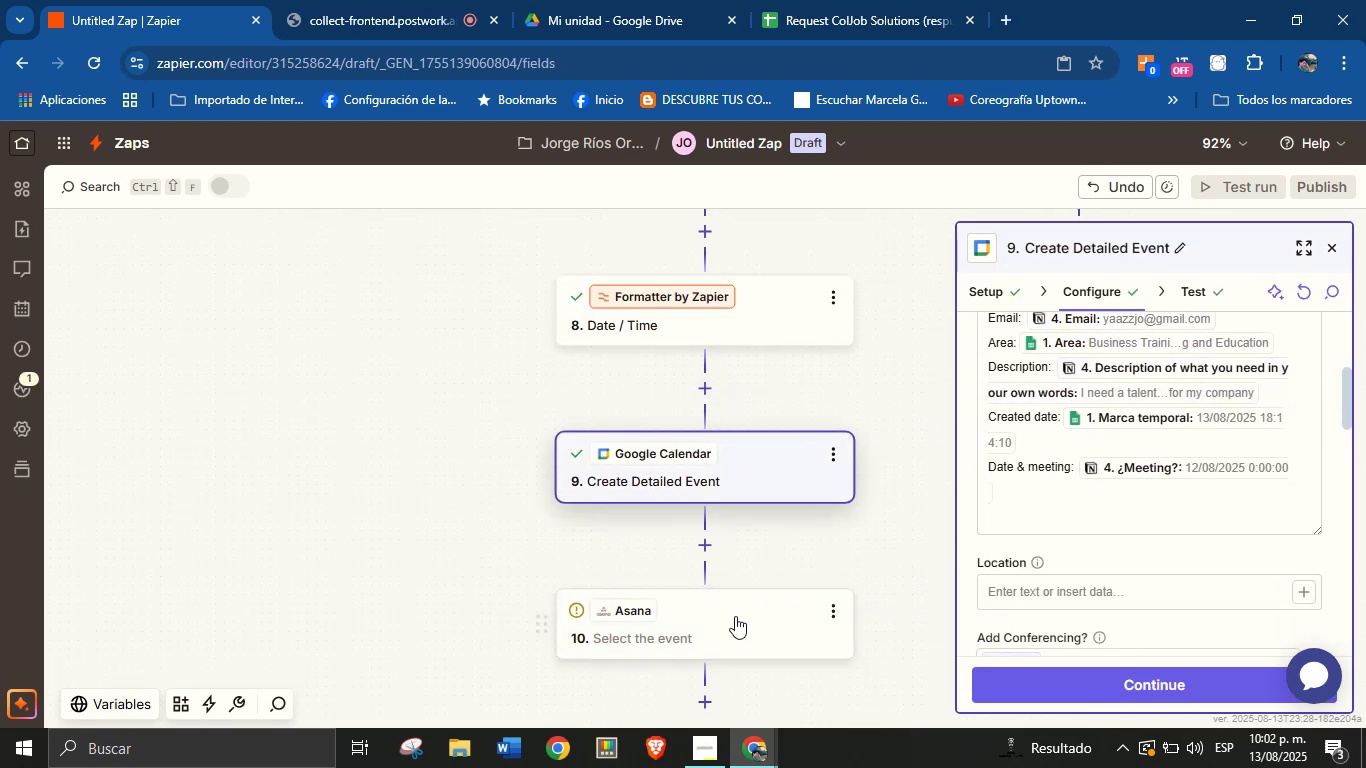 
left_click([735, 616])
 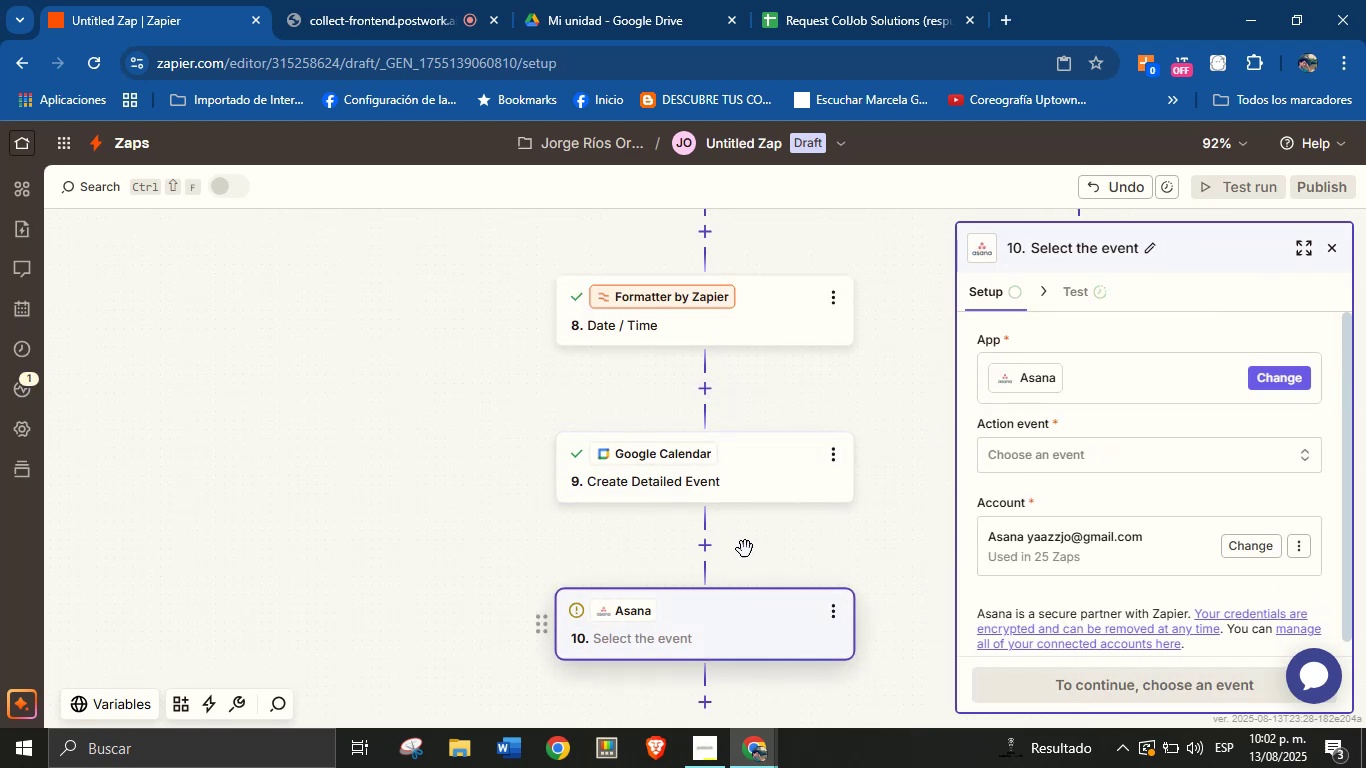 
left_click([778, 486])
 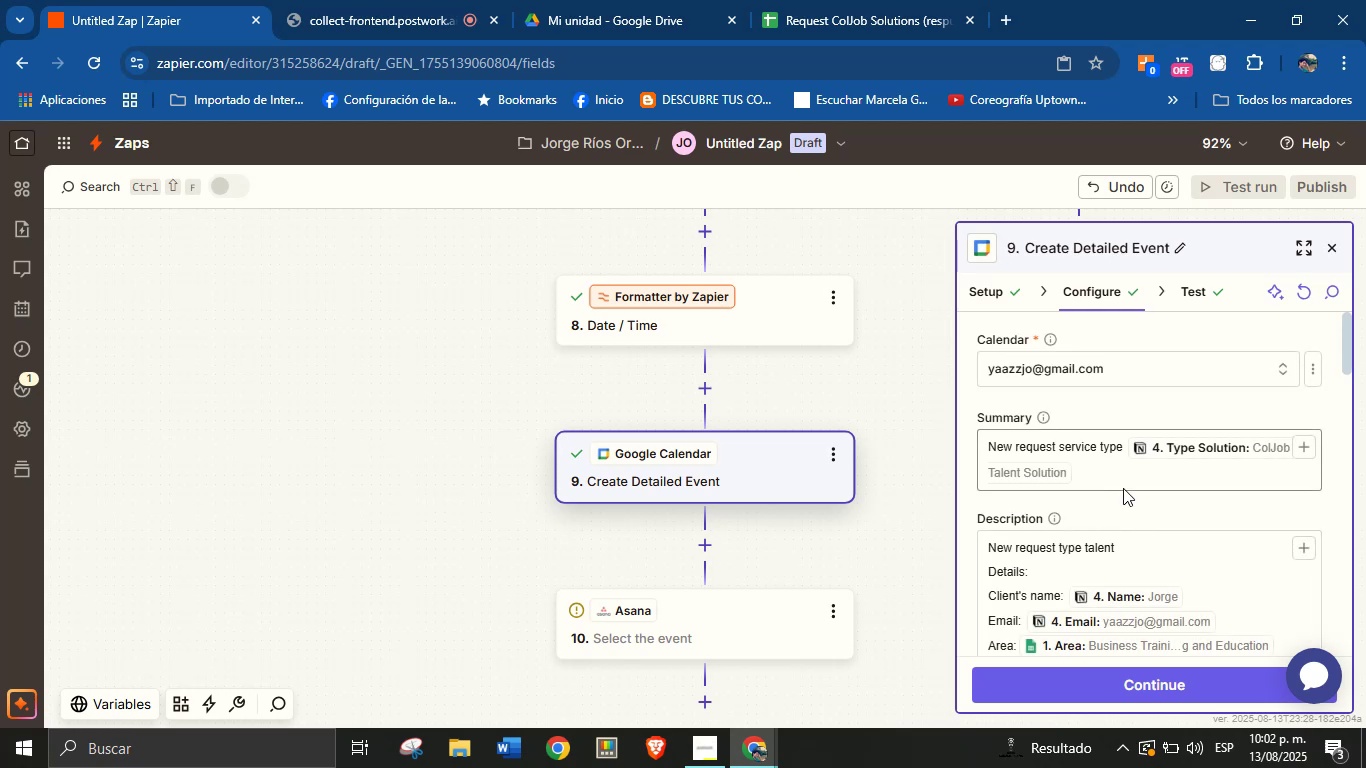 
scroll: coordinate [1139, 495], scroll_direction: none, amount: 0.0
 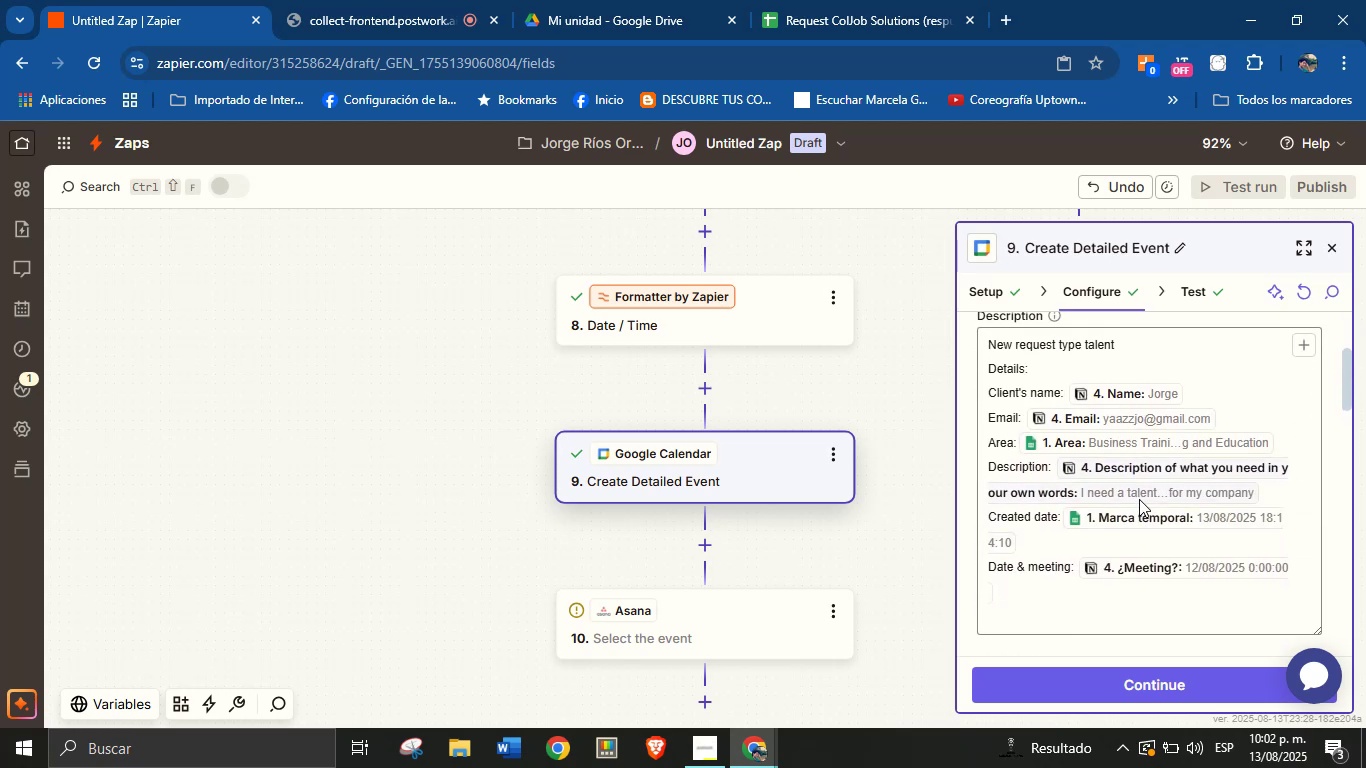 
scroll: coordinate [1124, 511], scroll_direction: down, amount: 9.0
 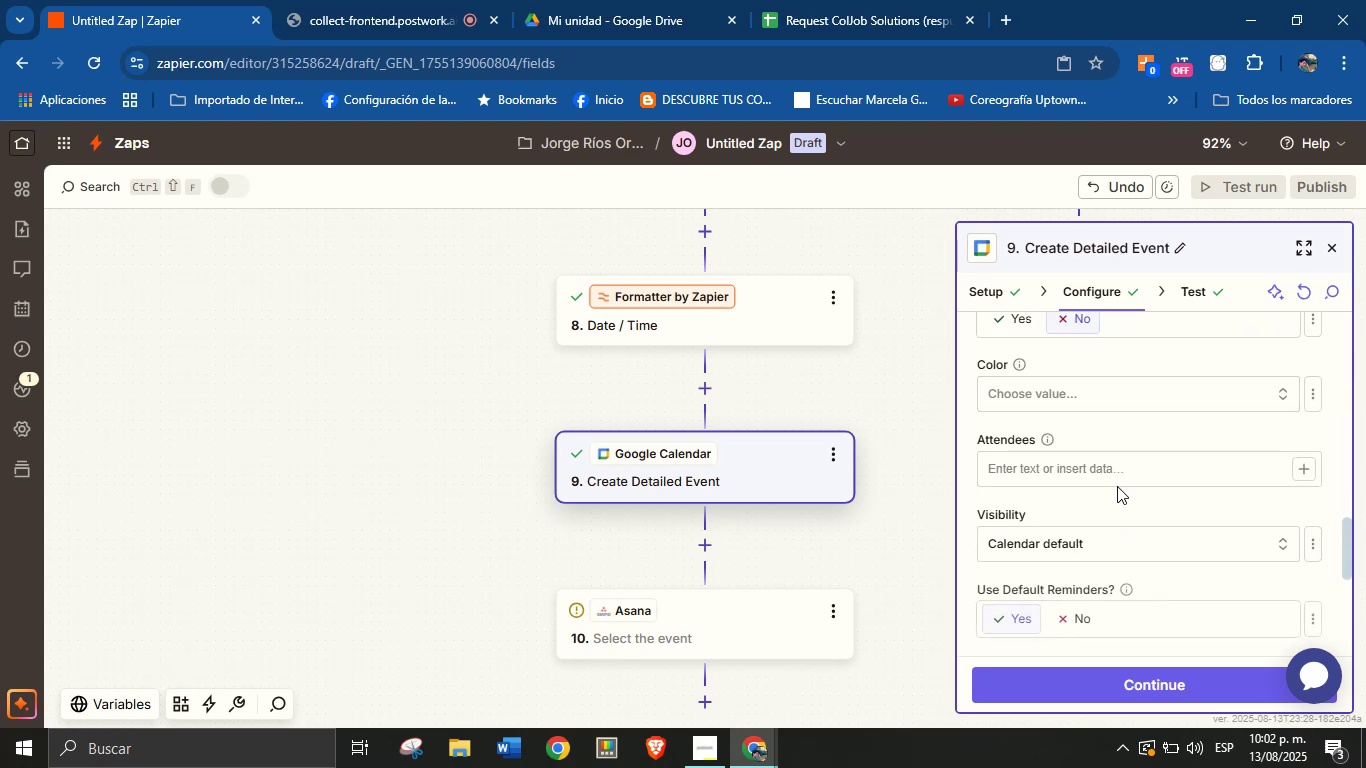 
left_click([1117, 484])
 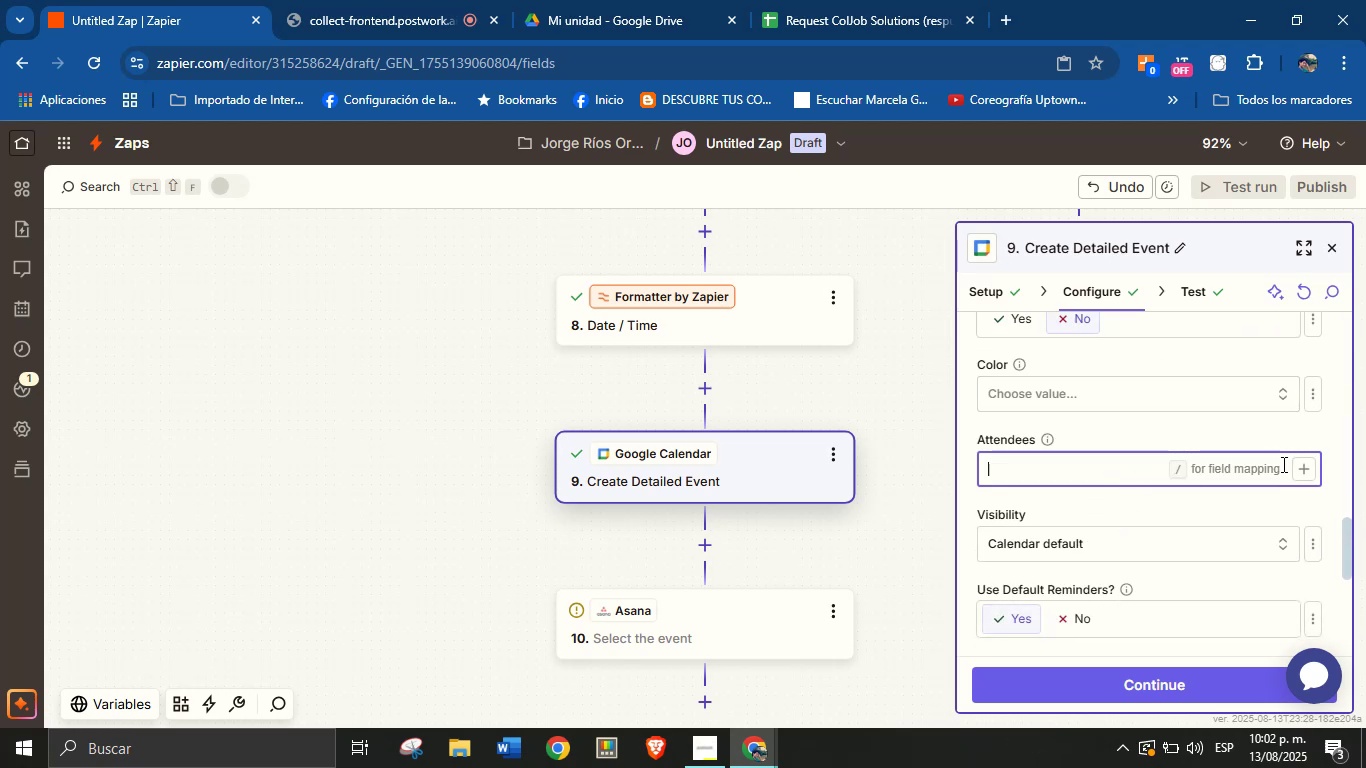 
left_click([1299, 472])
 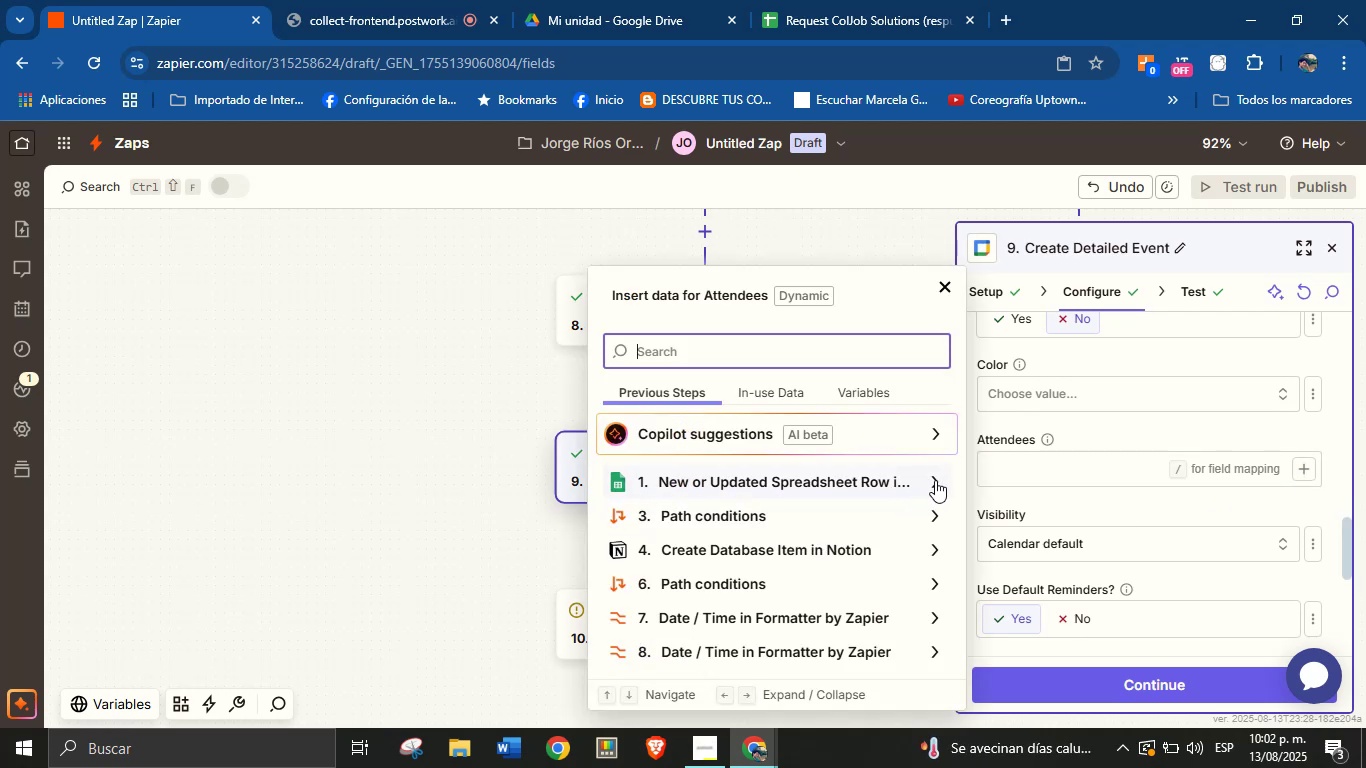 
left_click([934, 540])
 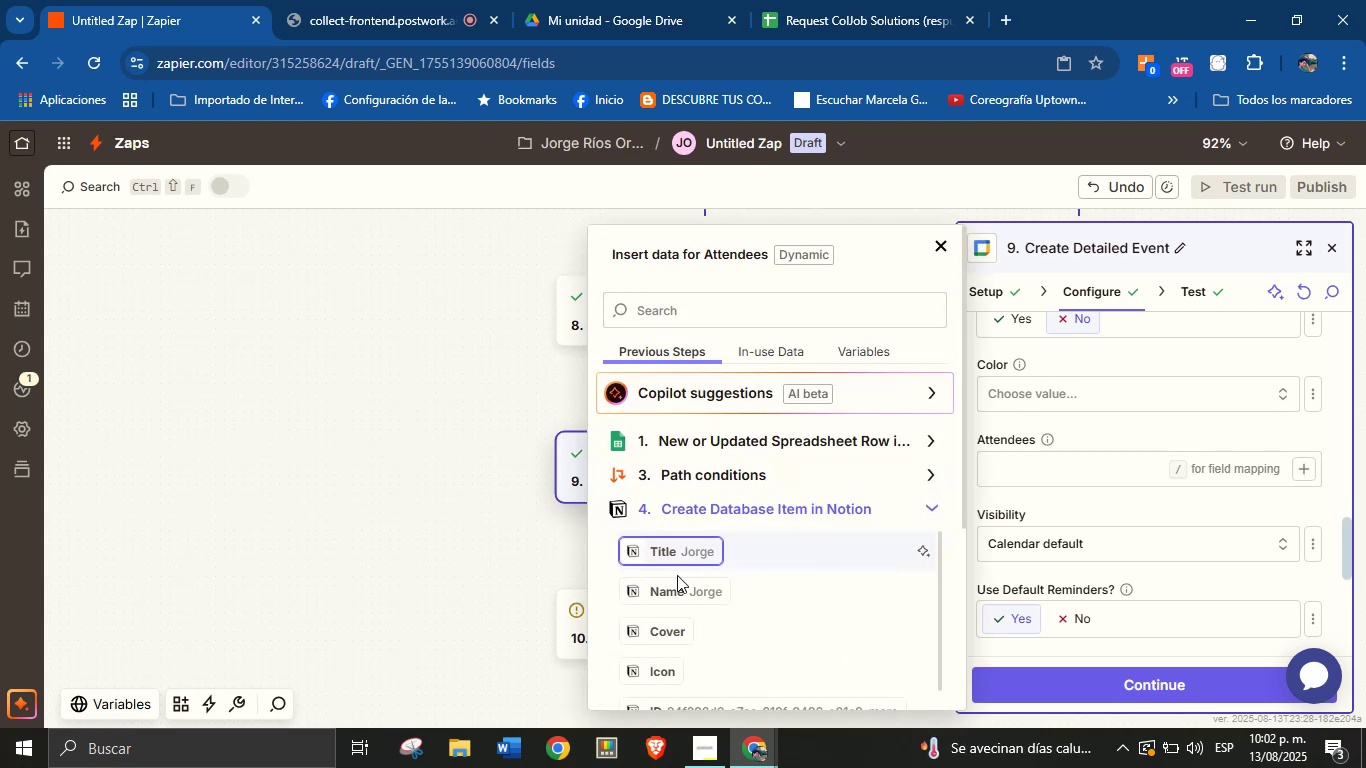 
scroll: coordinate [742, 580], scroll_direction: down, amount: 2.0
 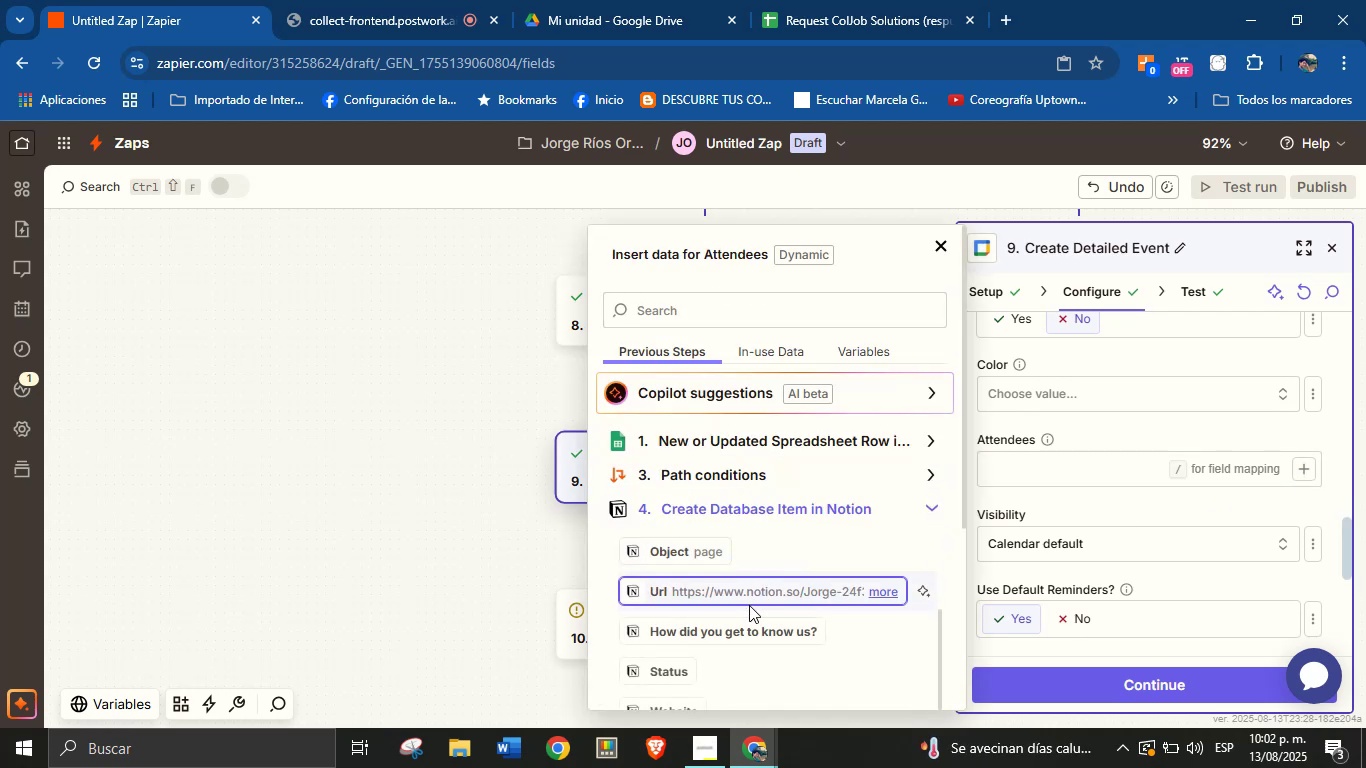 
scroll: coordinate [742, 614], scroll_direction: none, amount: 0.0
 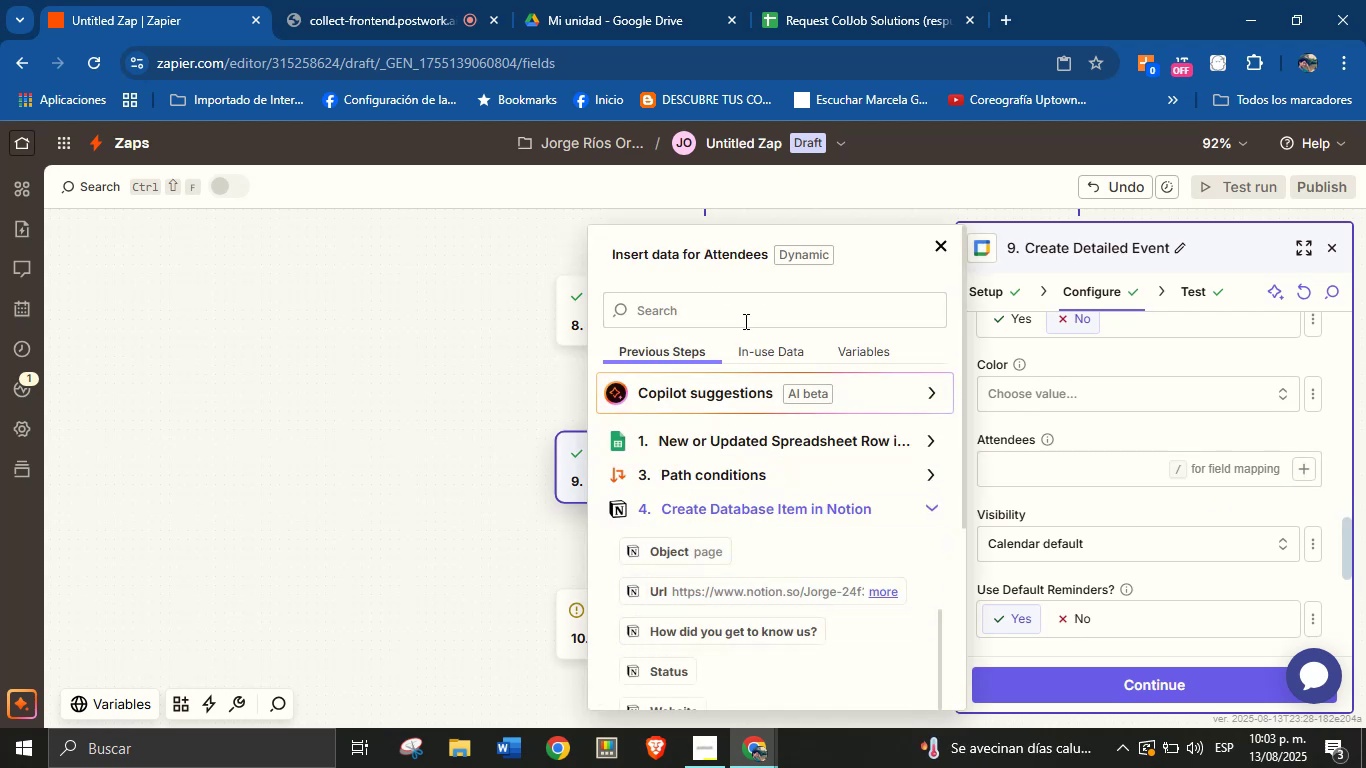 
left_click([743, 315])
 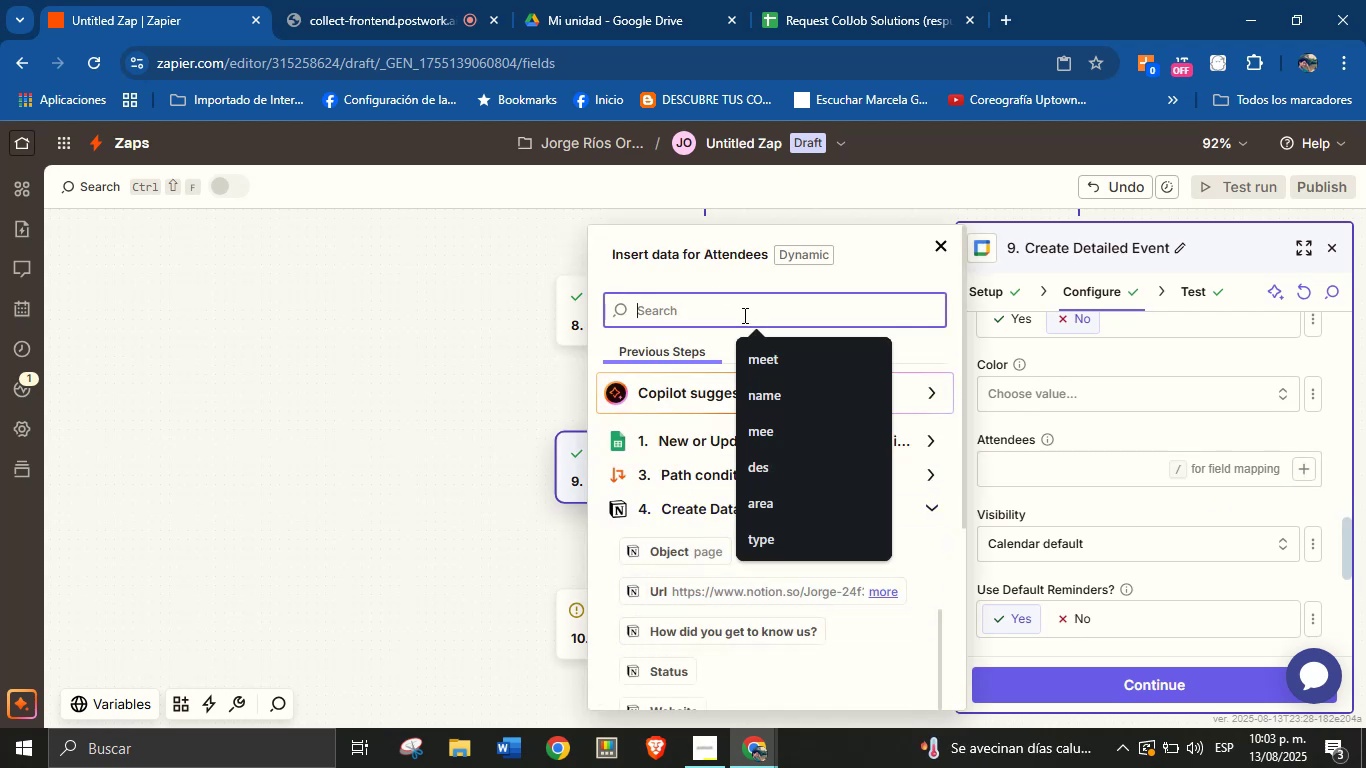 
type(email)
 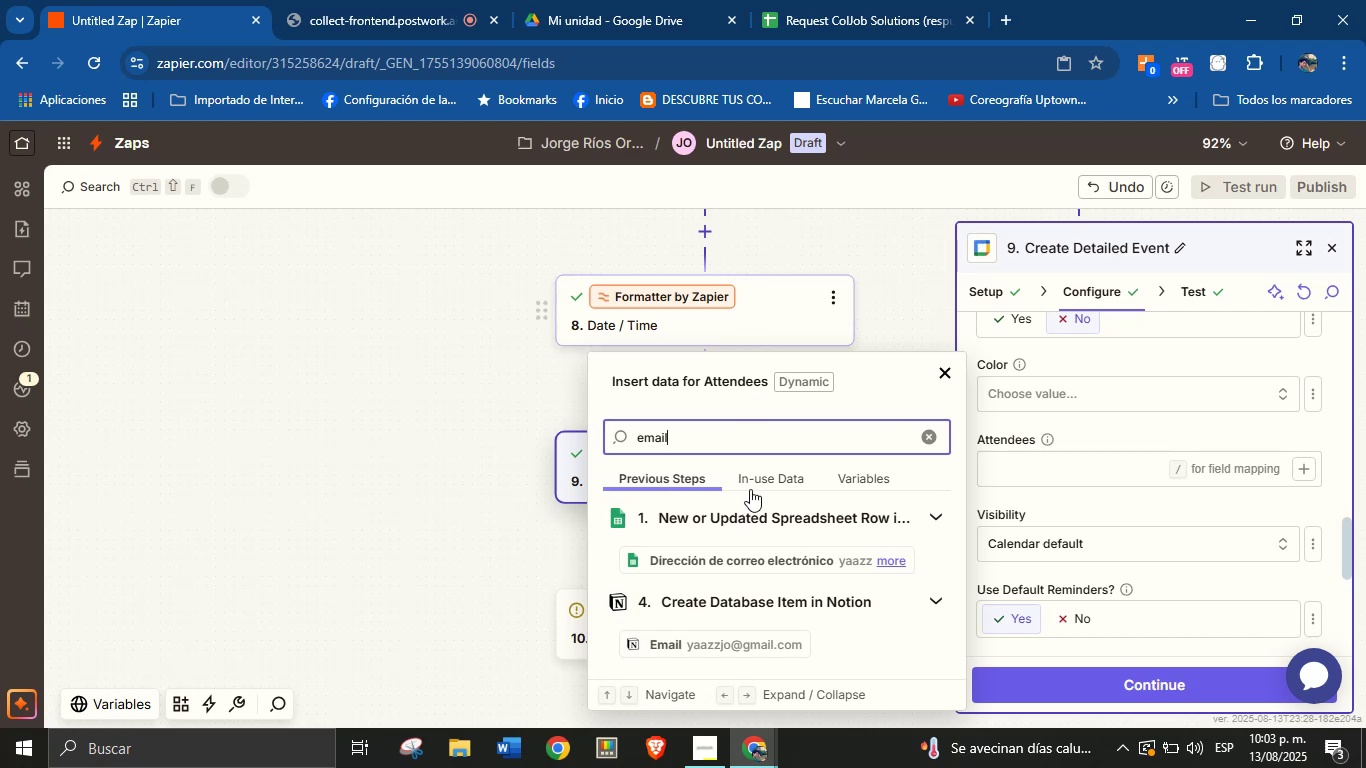 
left_click([729, 641])
 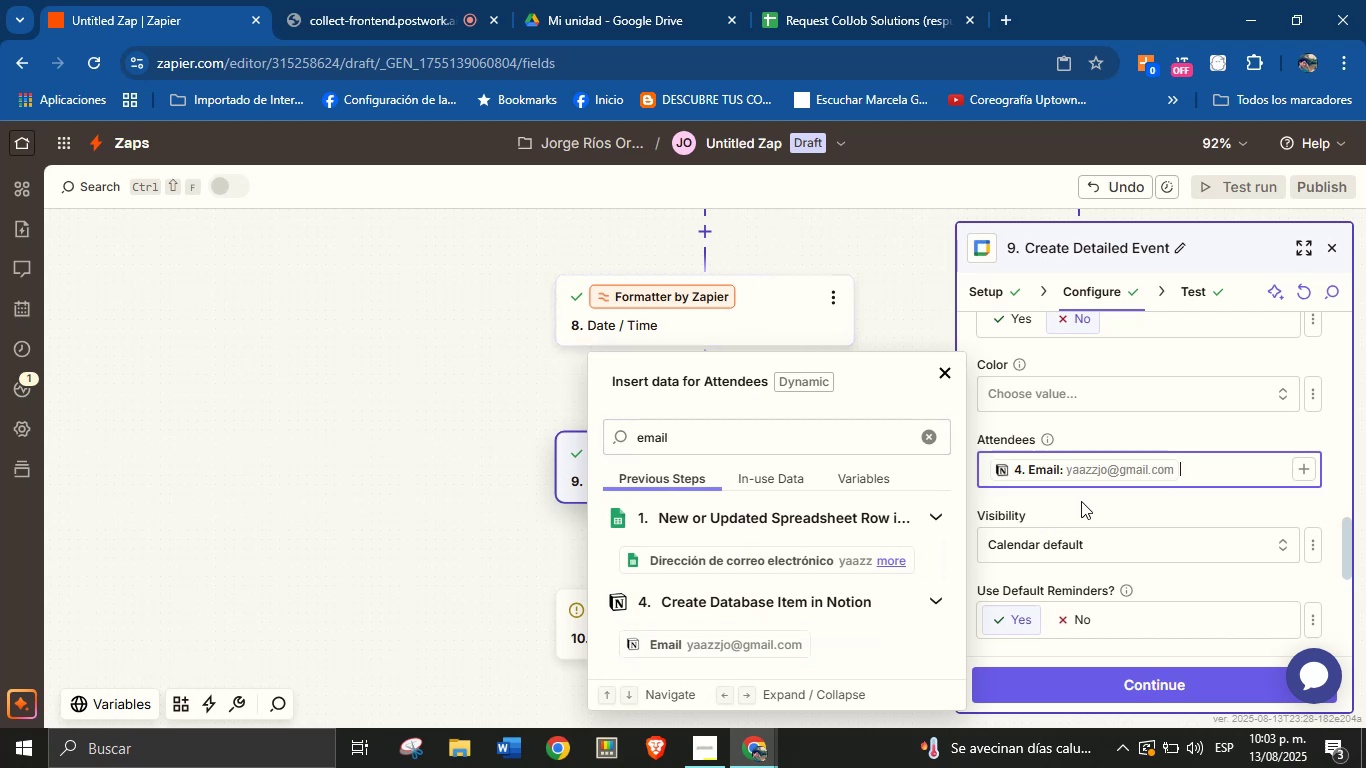 
left_click([1085, 504])
 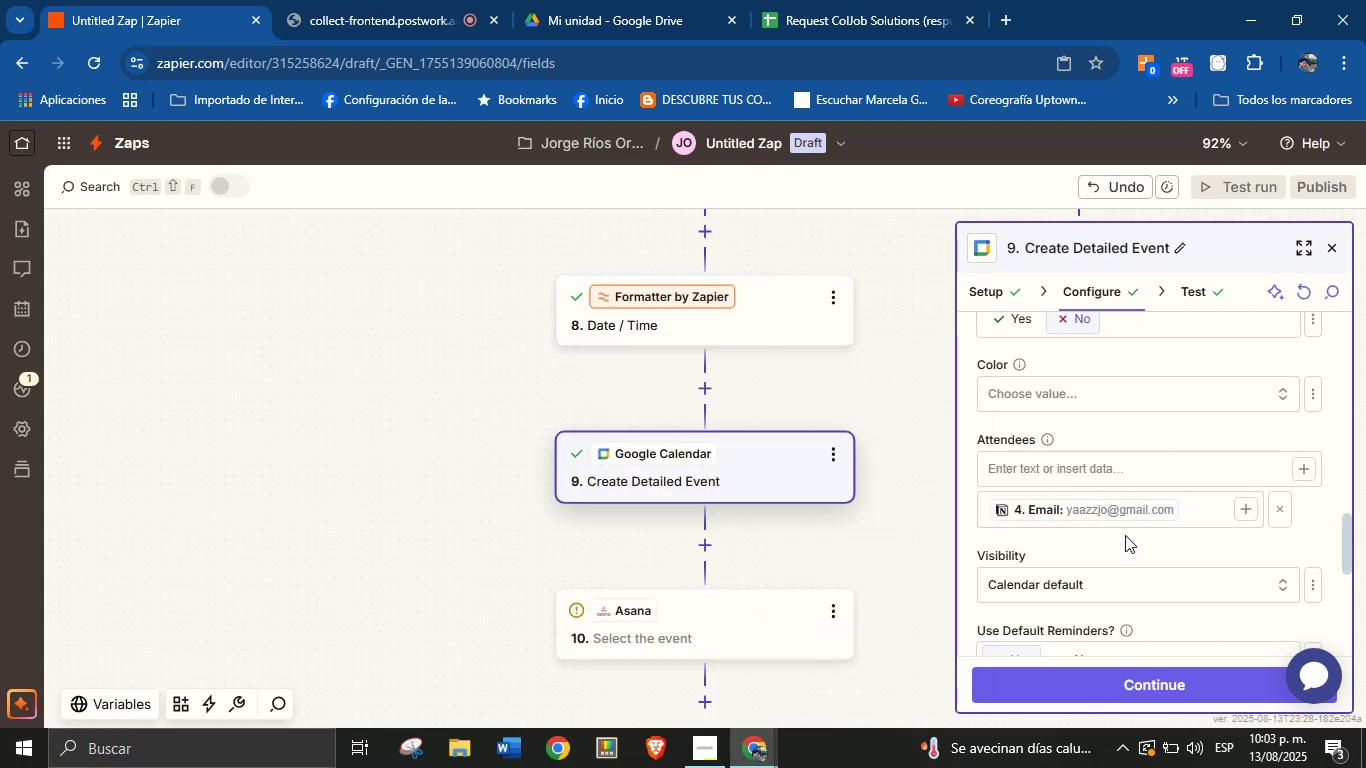 
double_click([1135, 466])
 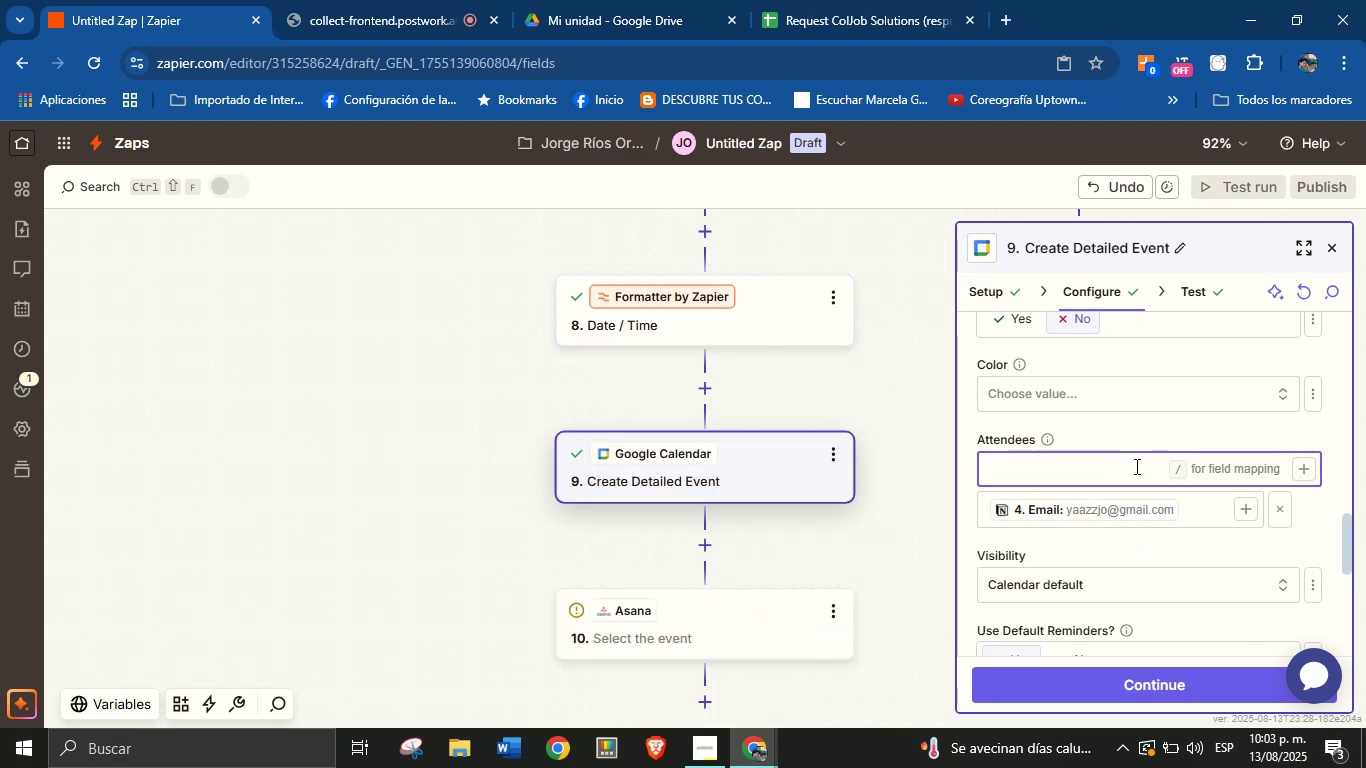 
type(jorge)
 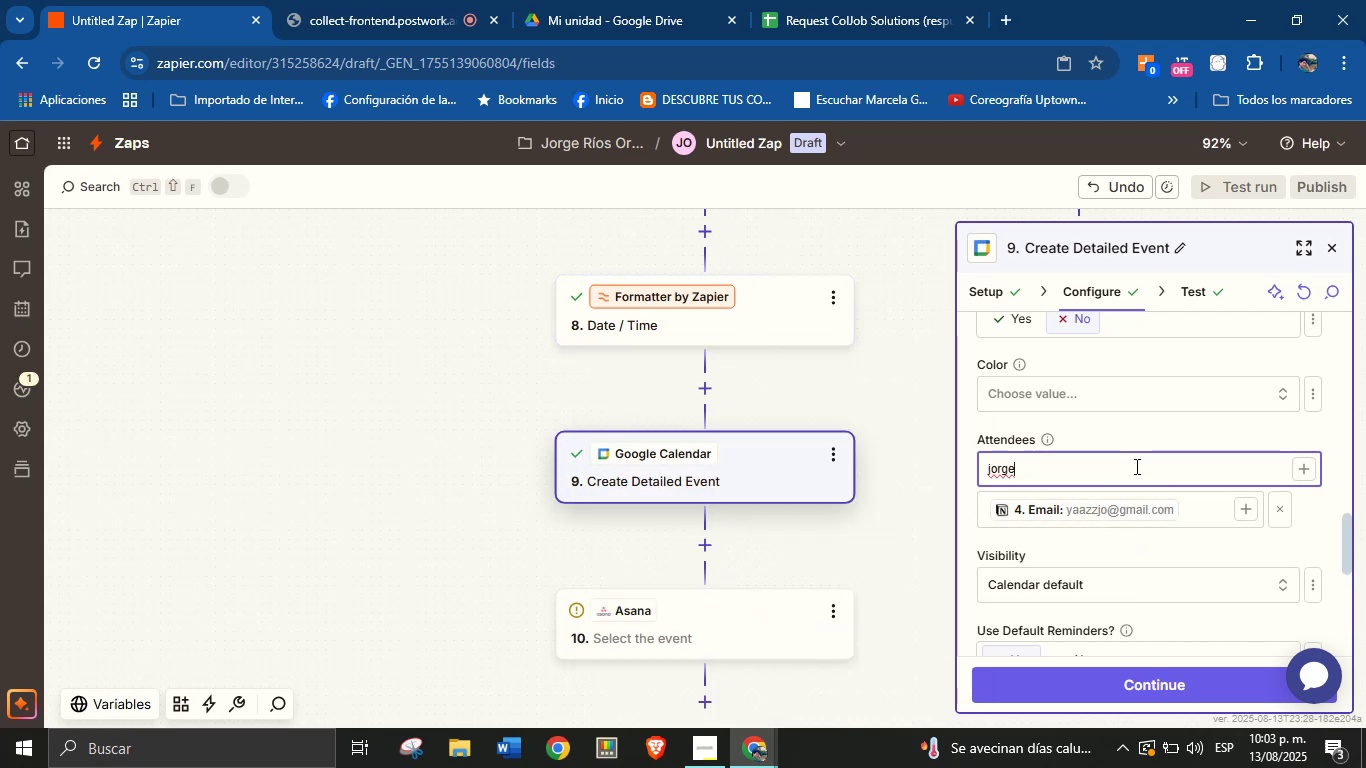 
type(.fluency)
 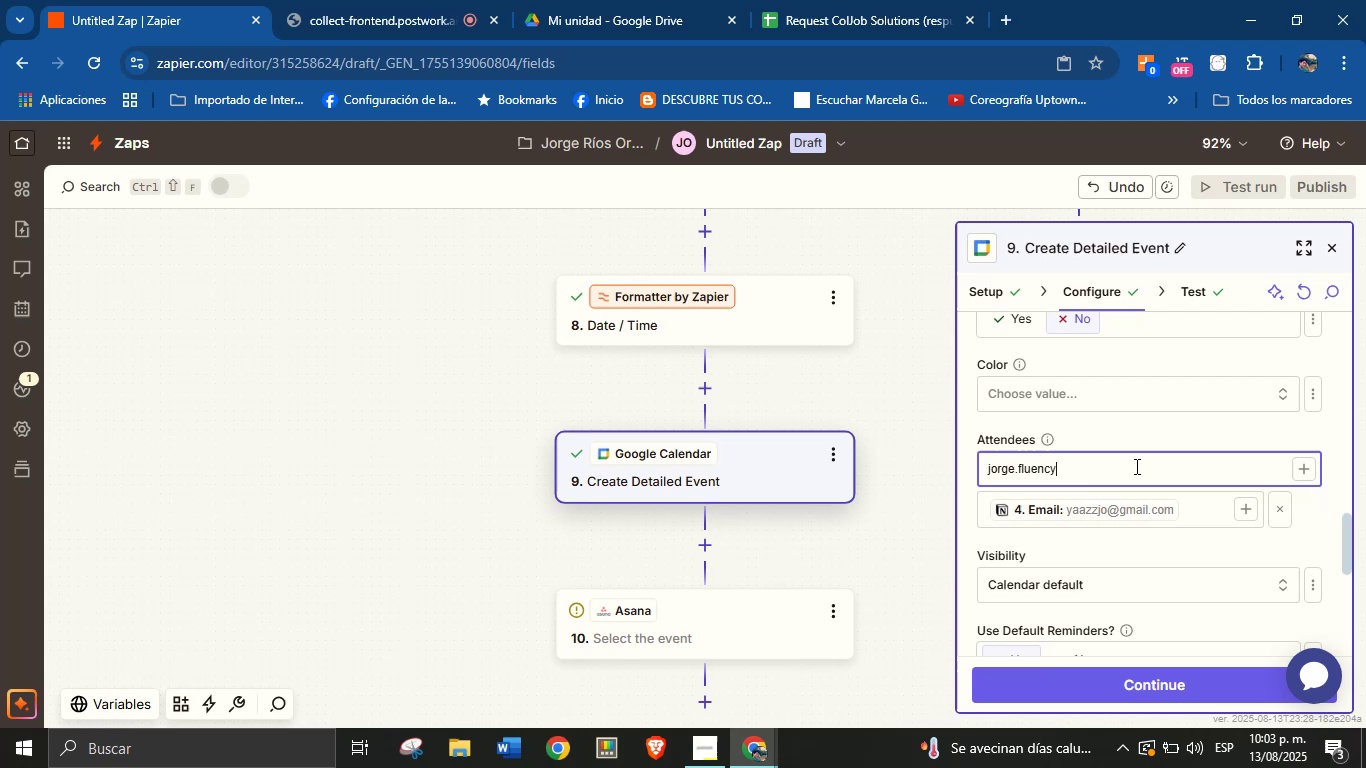 
key(Alt+Control+Q)
 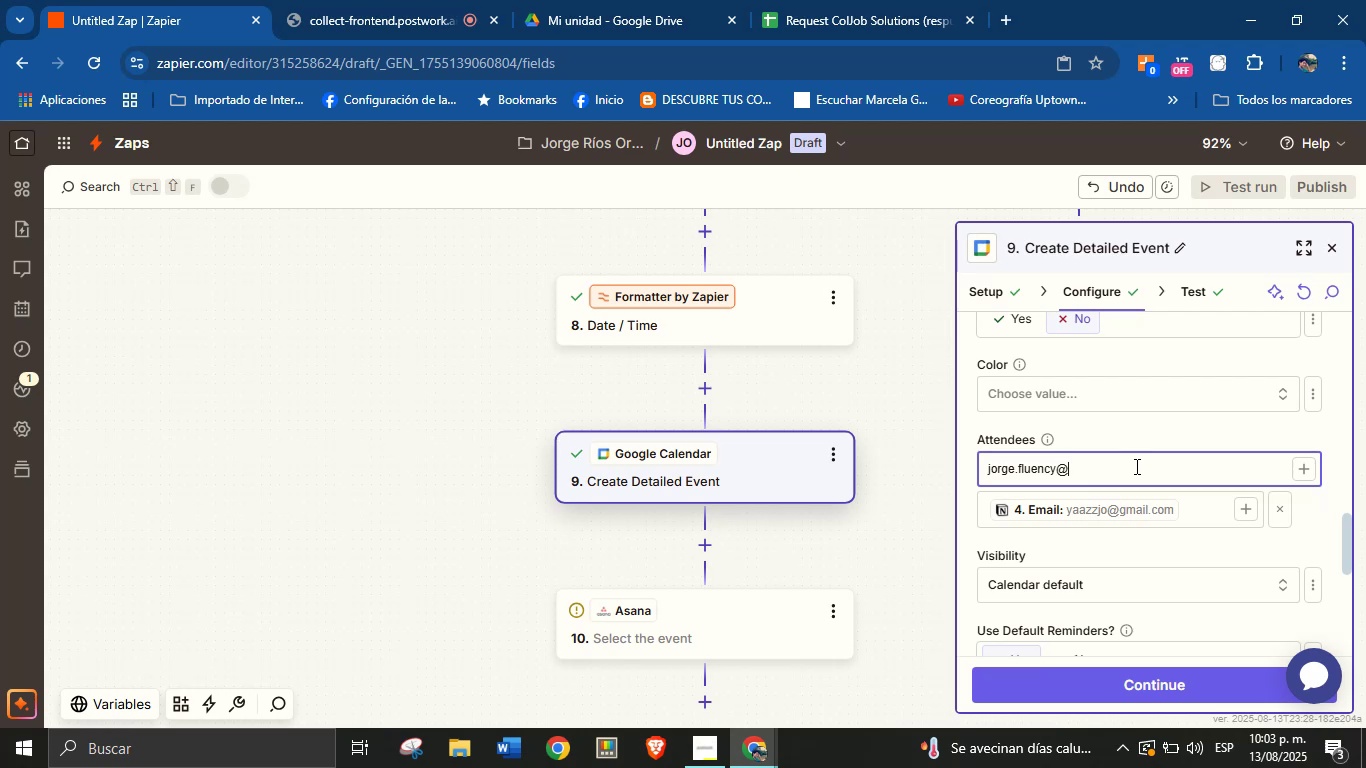 
type(ga)
key(Backspace)
type(mail.com)
 